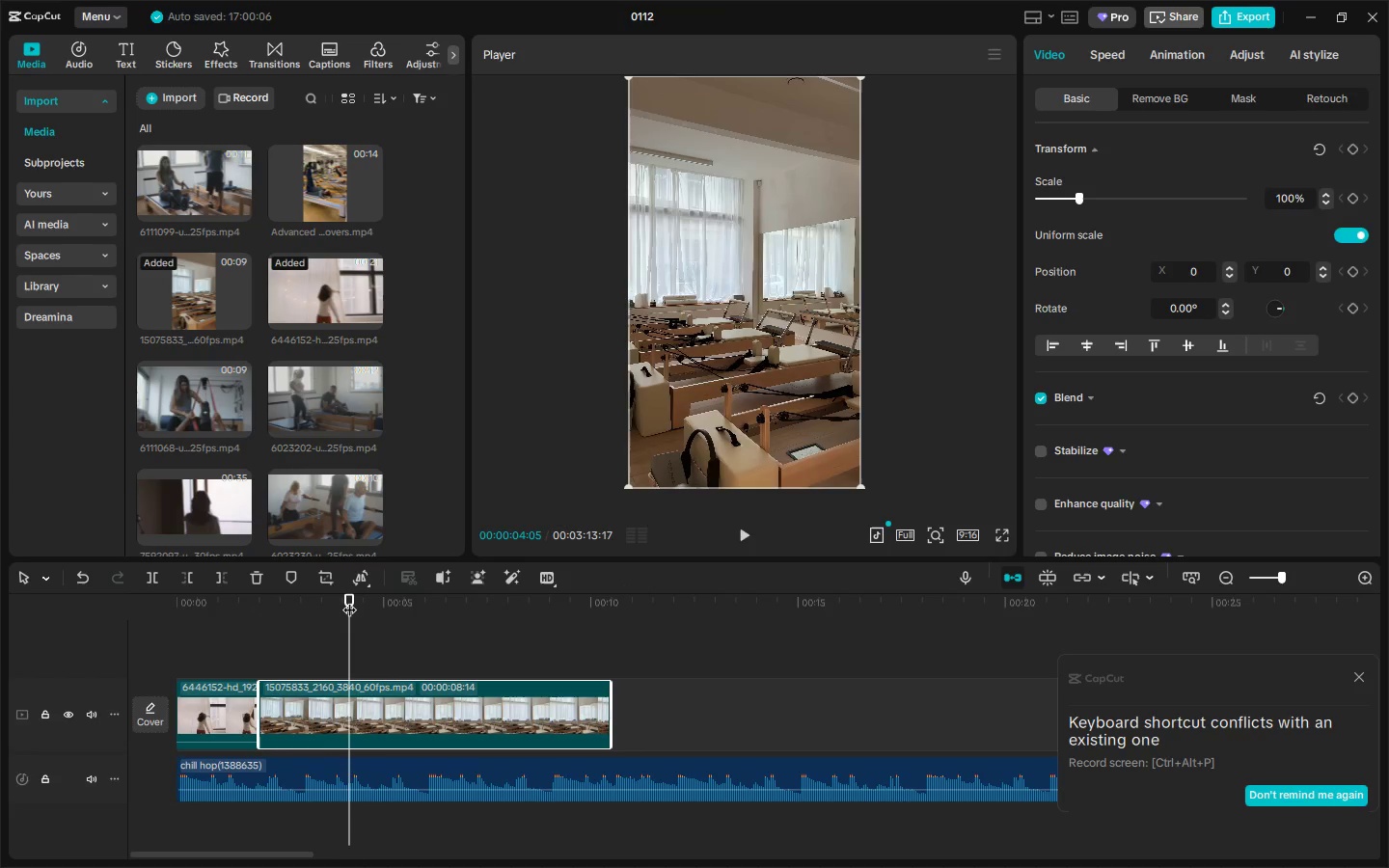 
key(Space)
 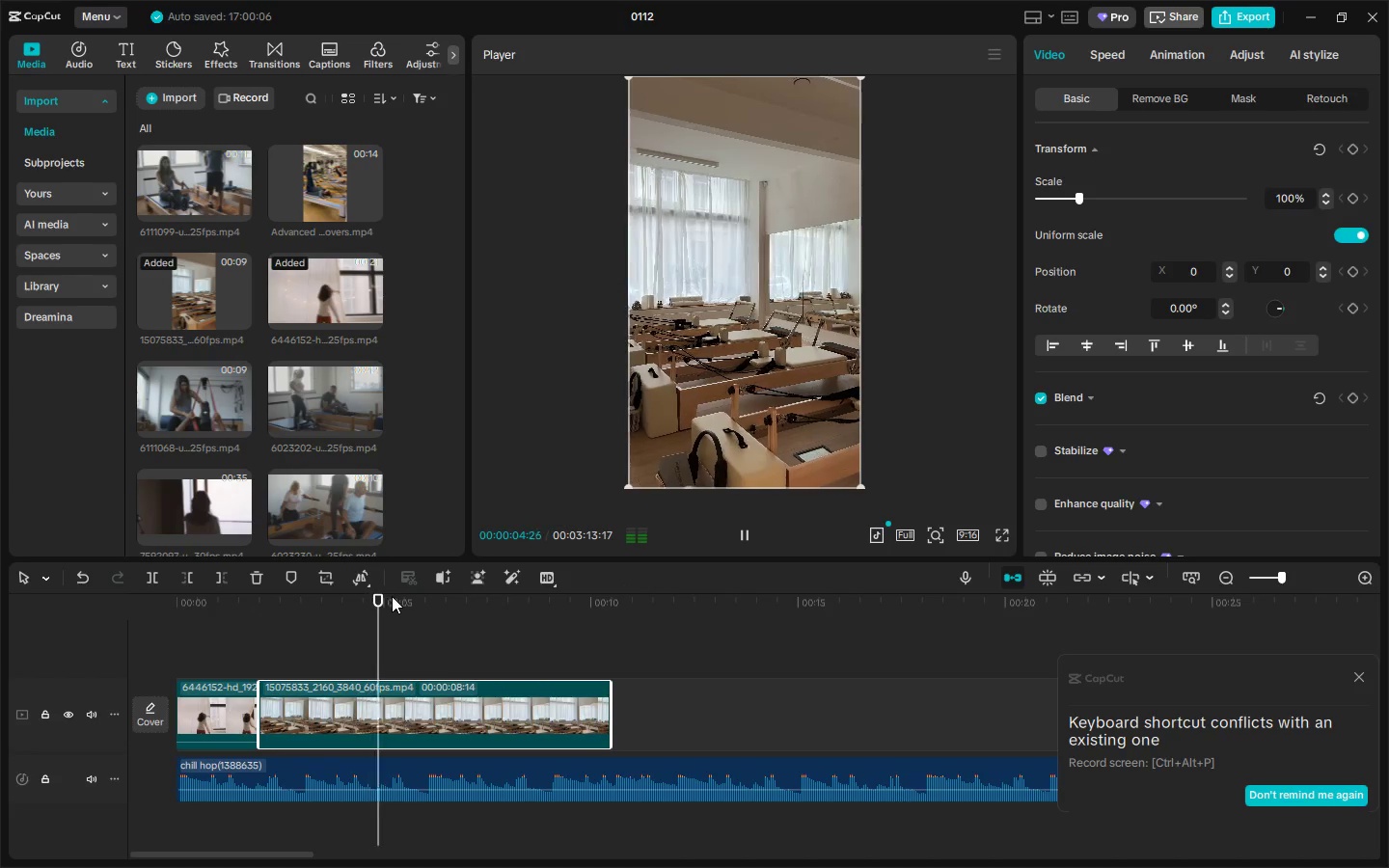 
key(Space)
 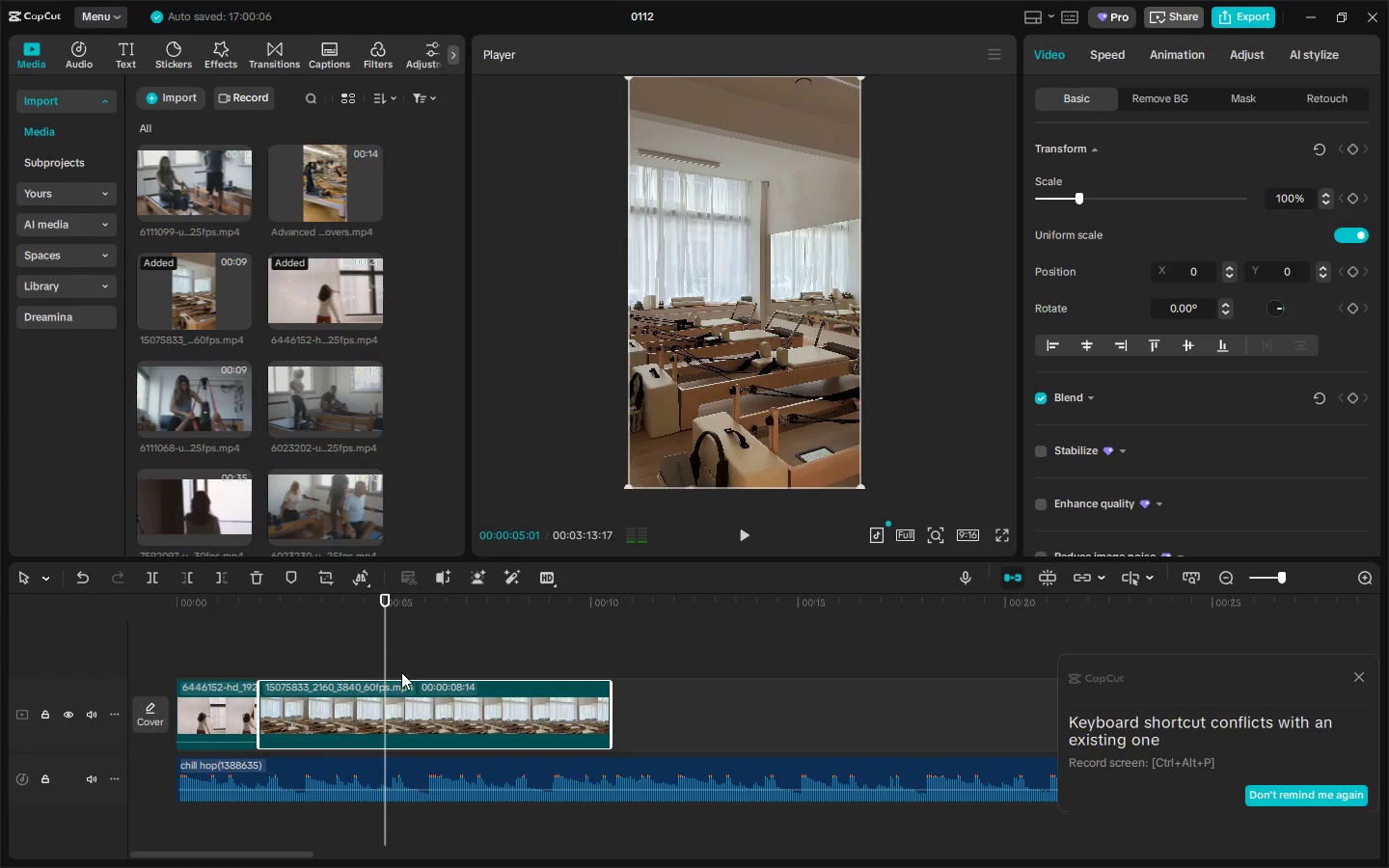 
key(Control+ControlLeft)
 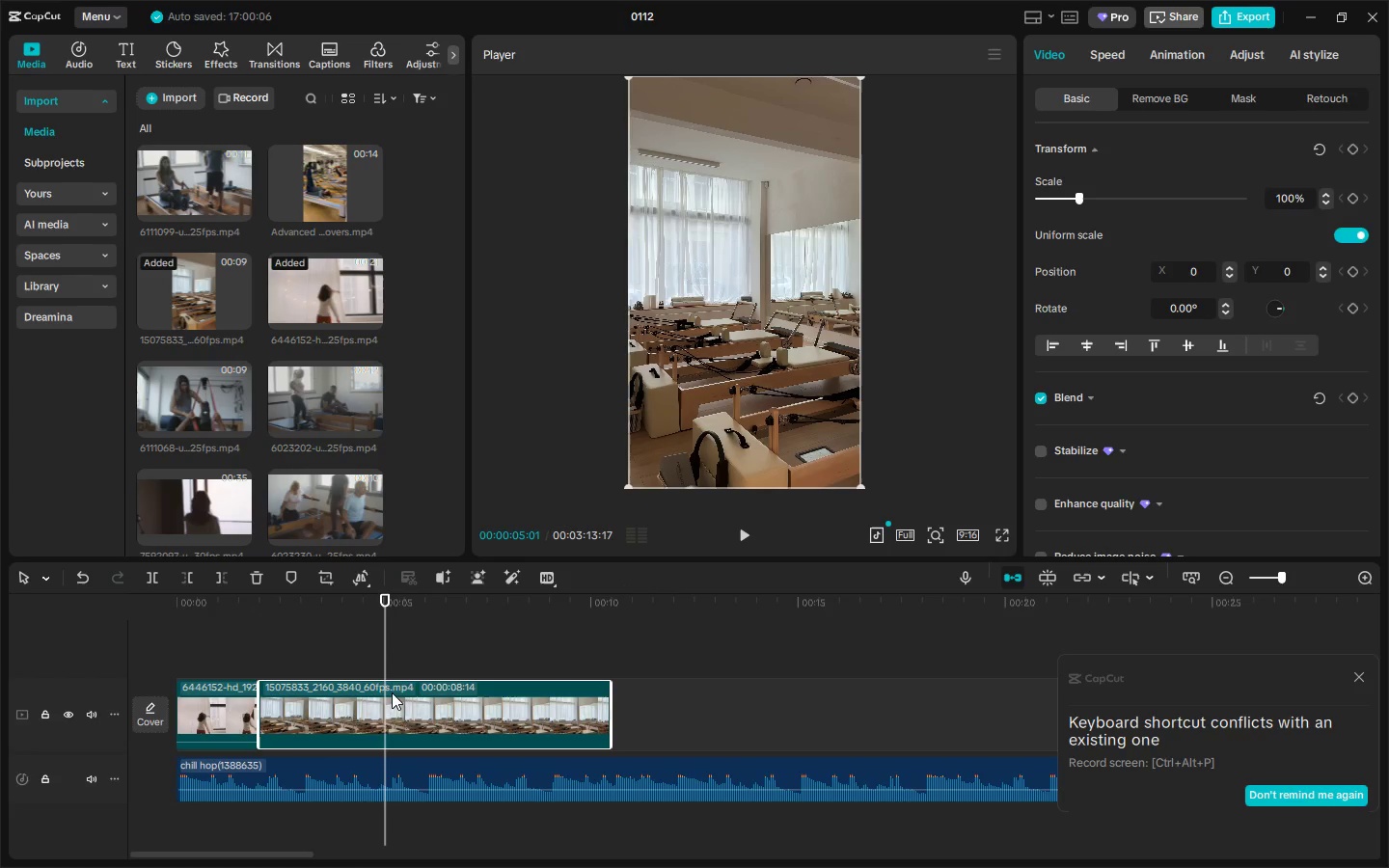 
key(Control+B)
 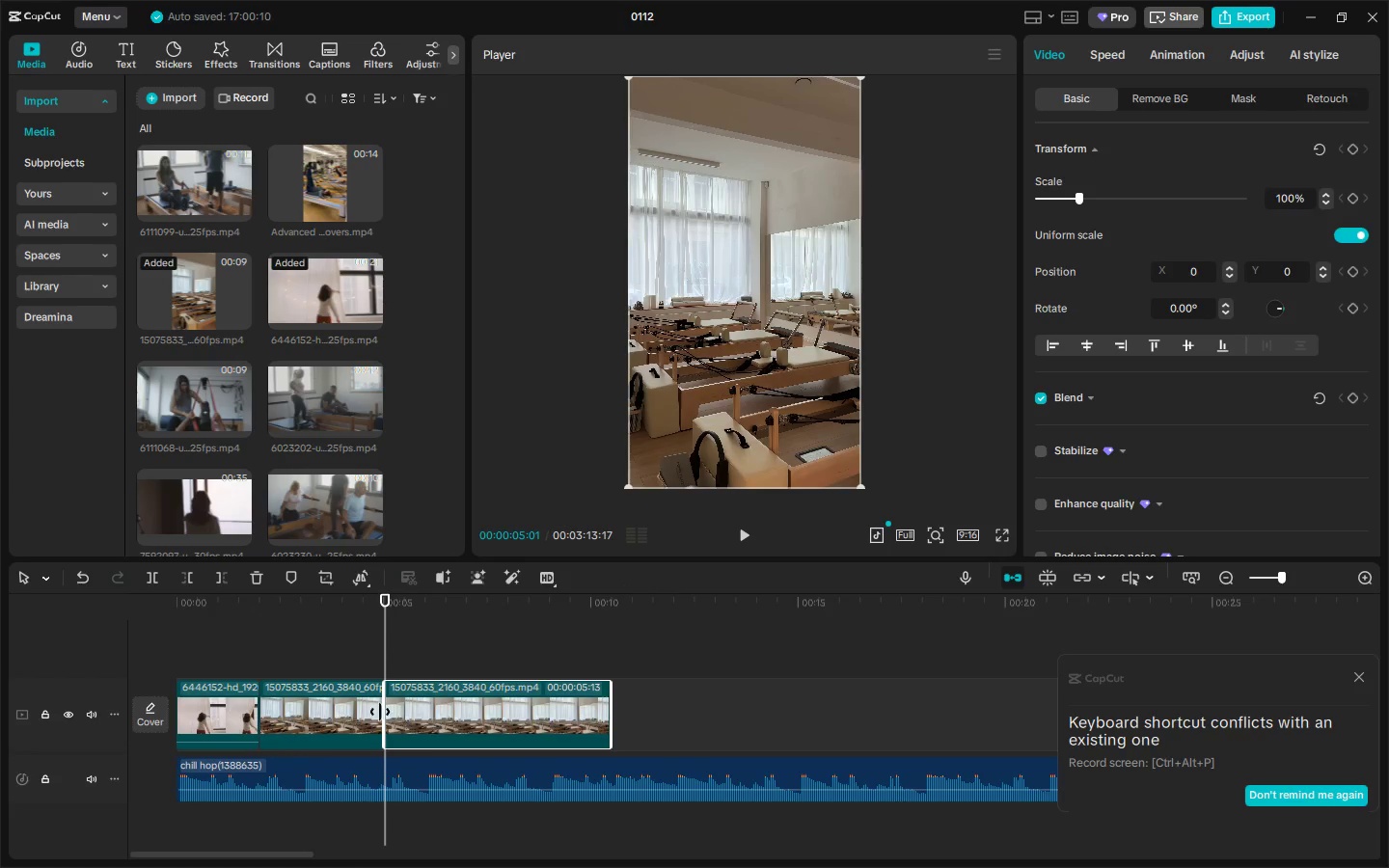 
double_click([351, 708])
 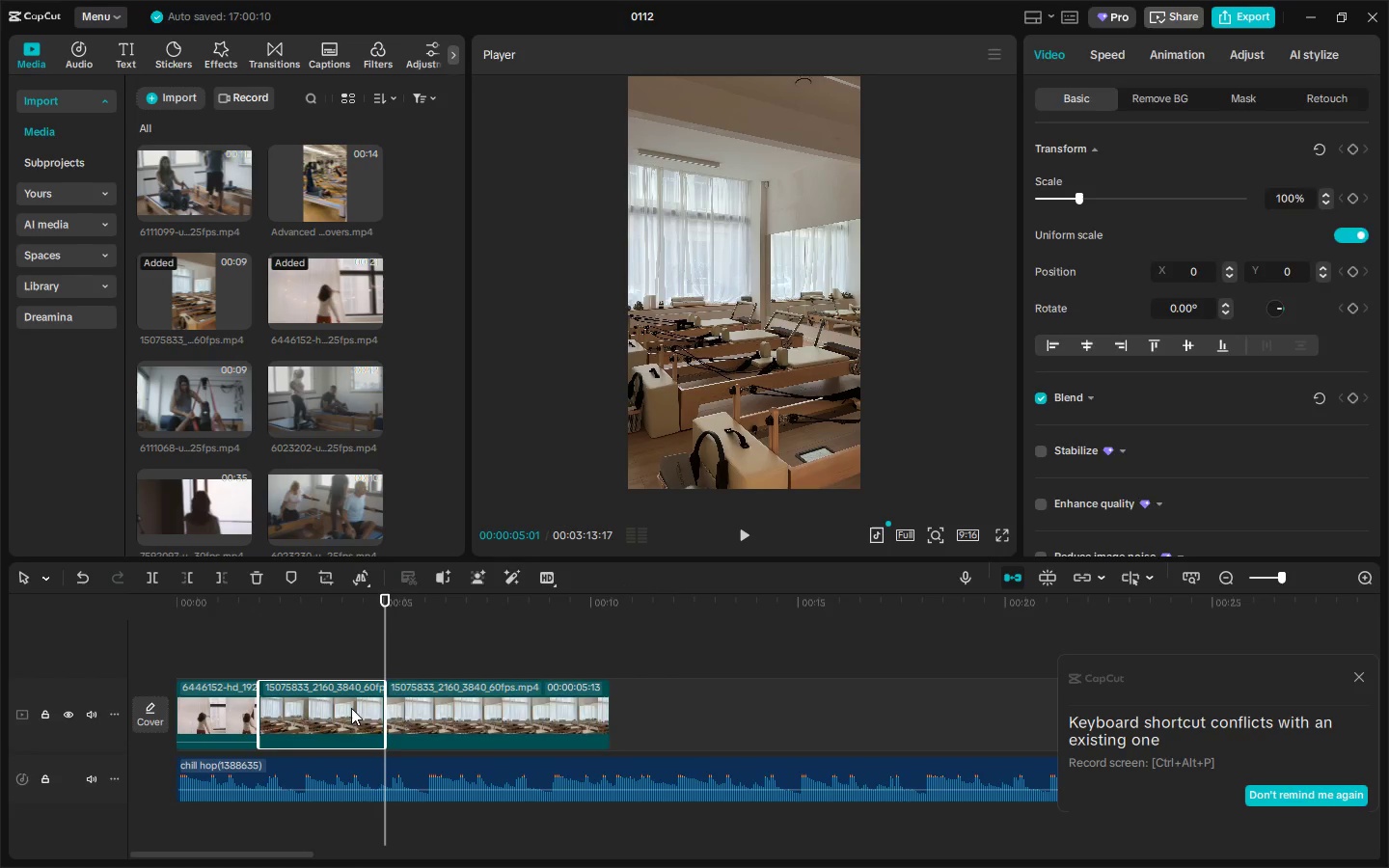 
key(Delete)
 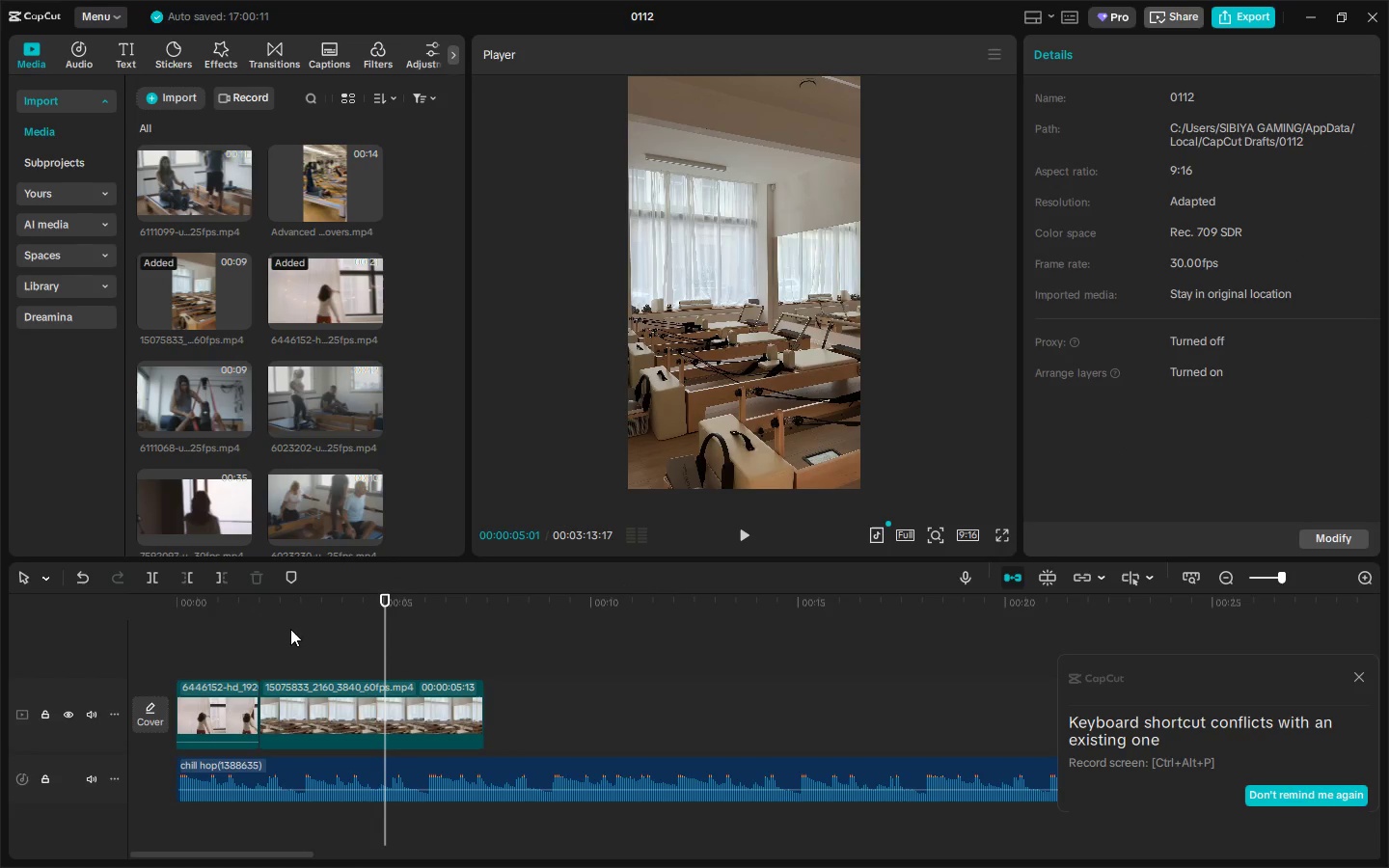 
left_click_drag(start_coordinate=[260, 604], to_coordinate=[342, 608])
 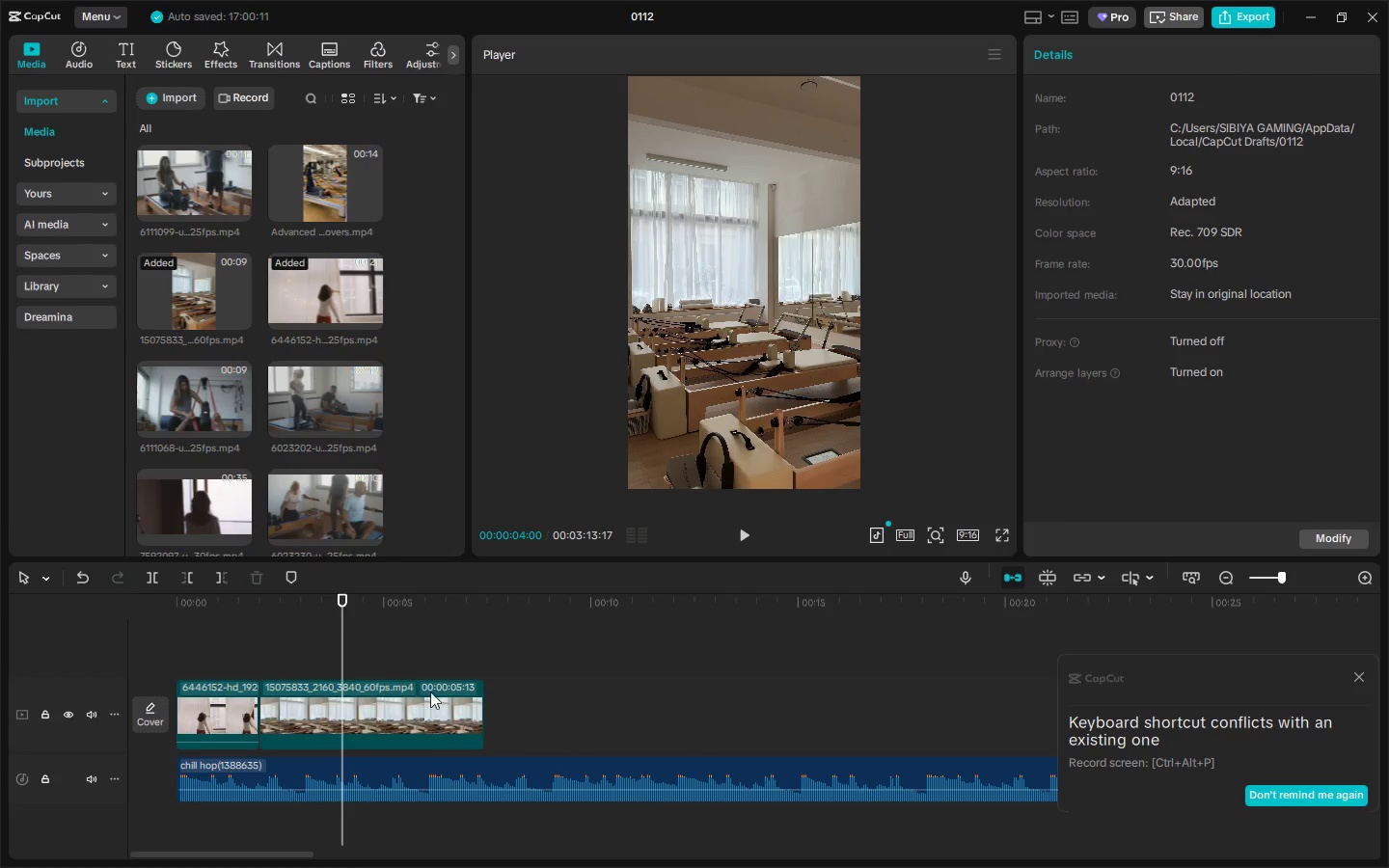 
key(Control+ControlLeft)
 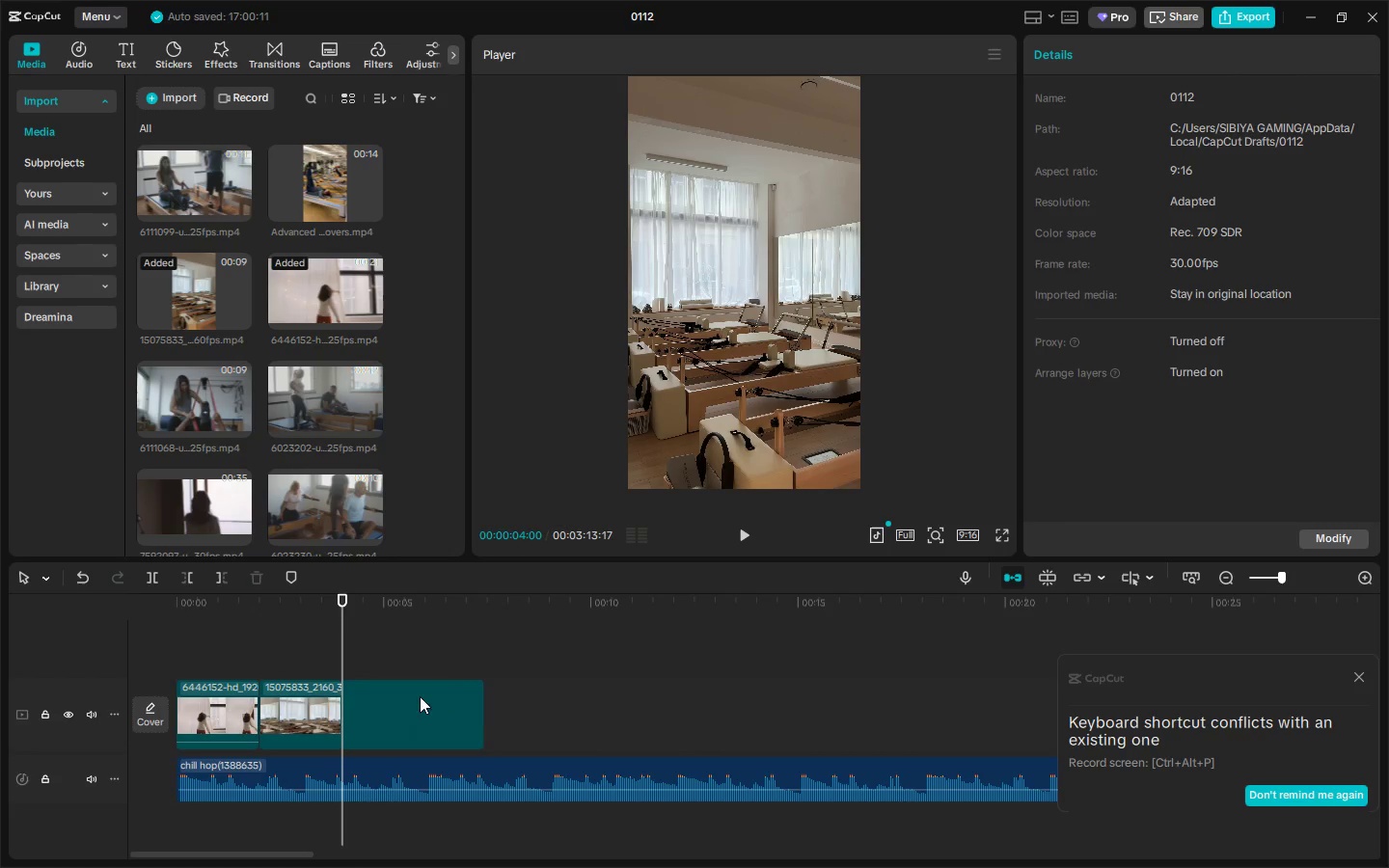 
key(Control+B)
 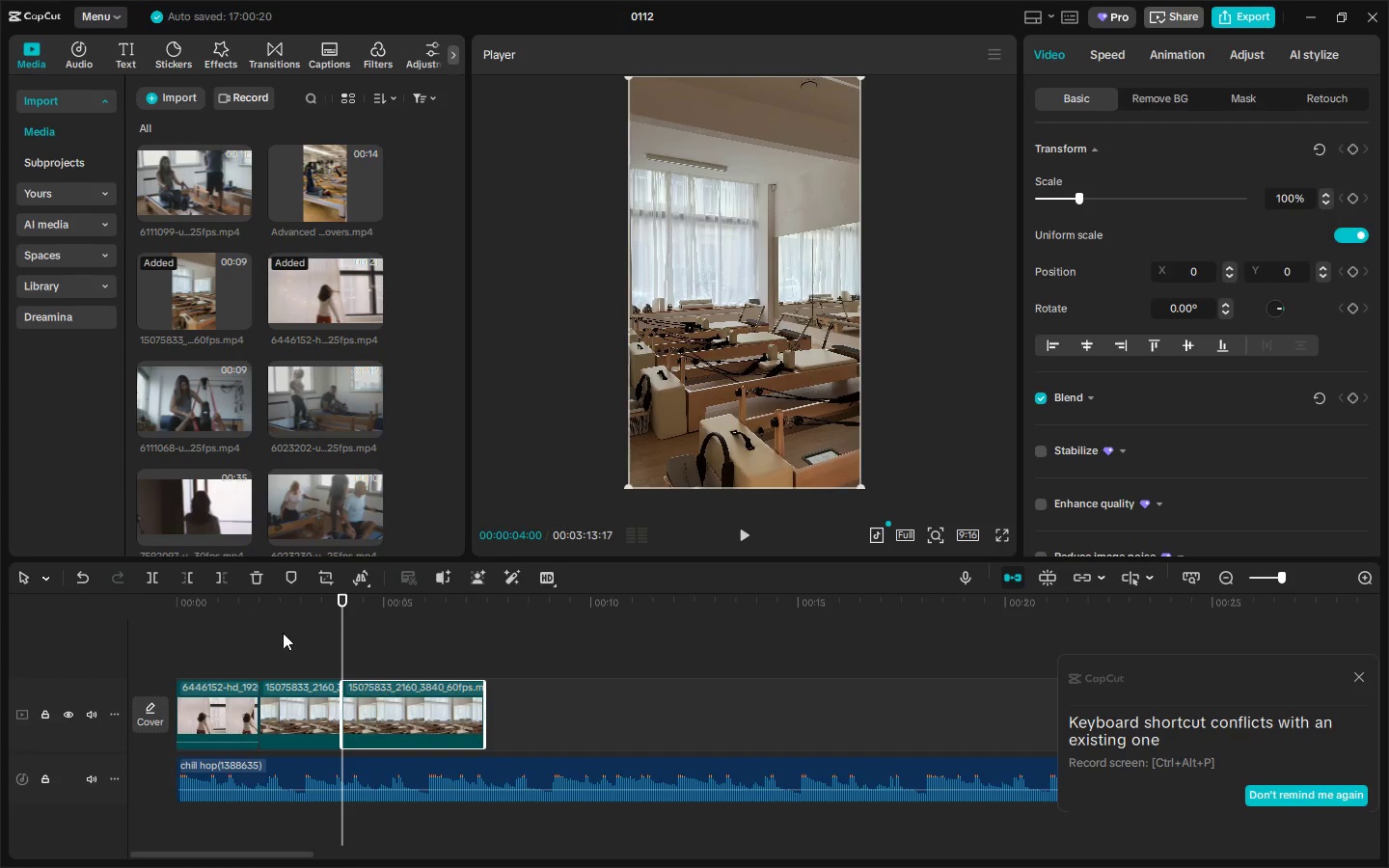 
key(Delete)
 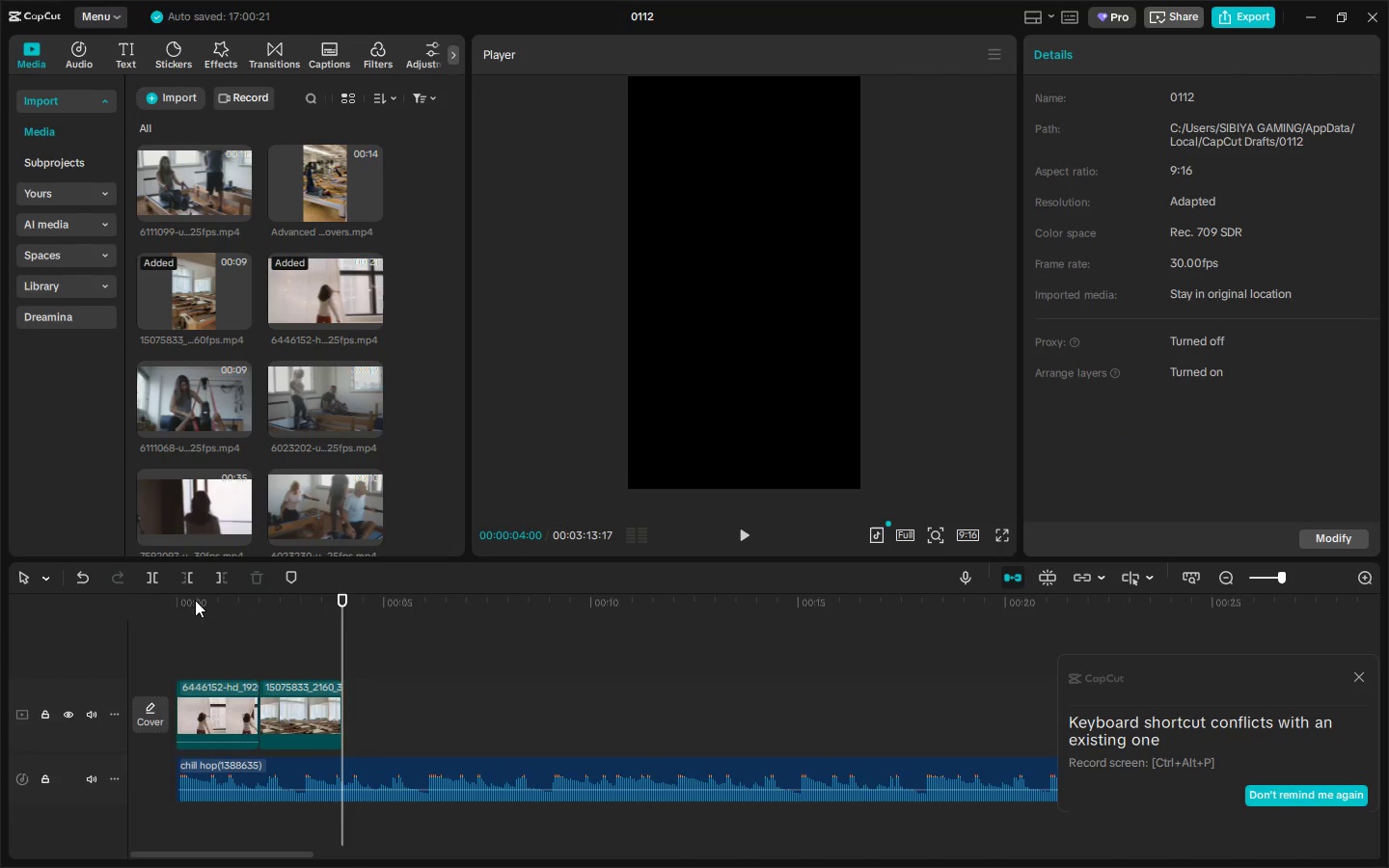 
left_click_drag(start_coordinate=[186, 599], to_coordinate=[123, 601])
 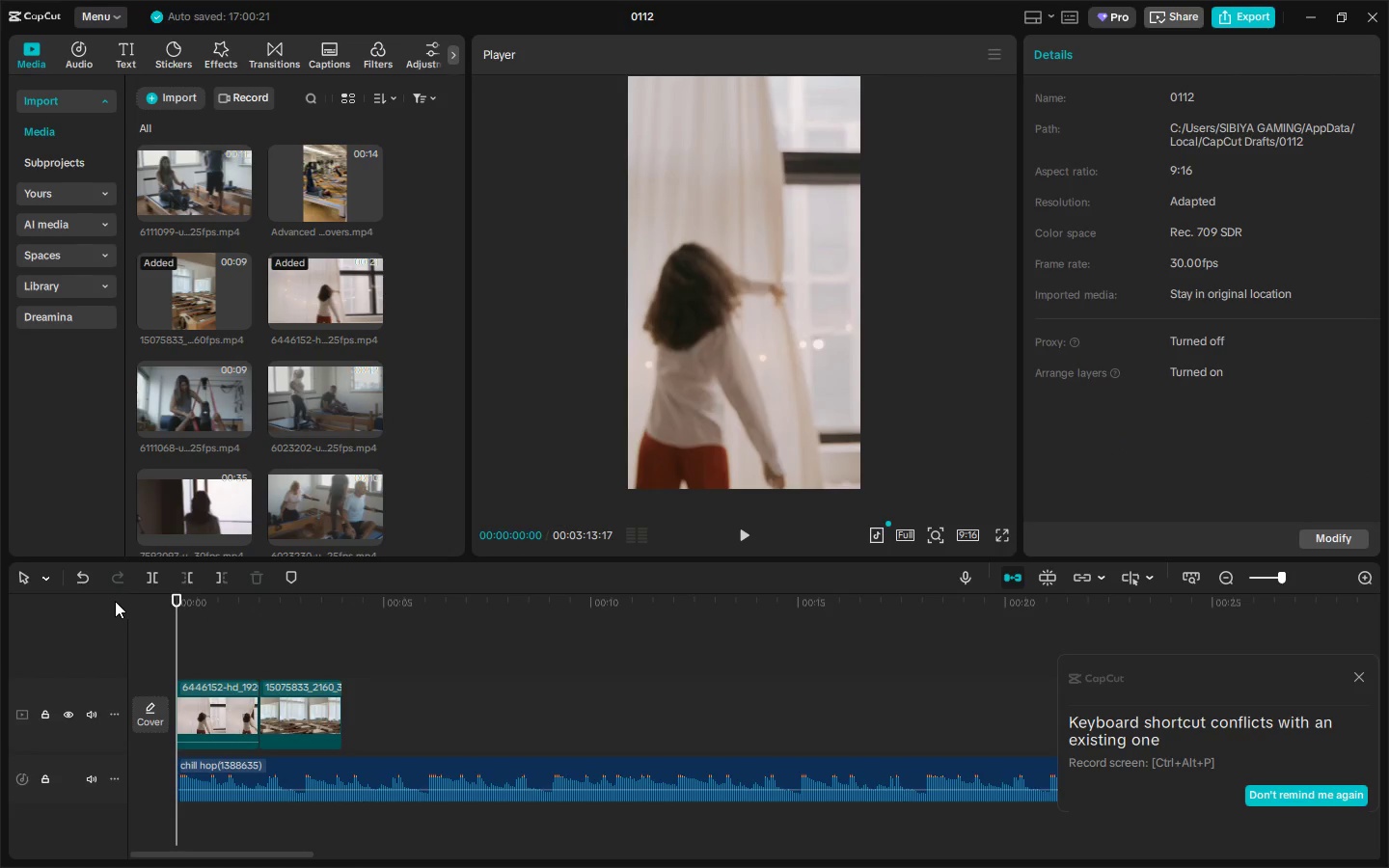 
key(Space)
 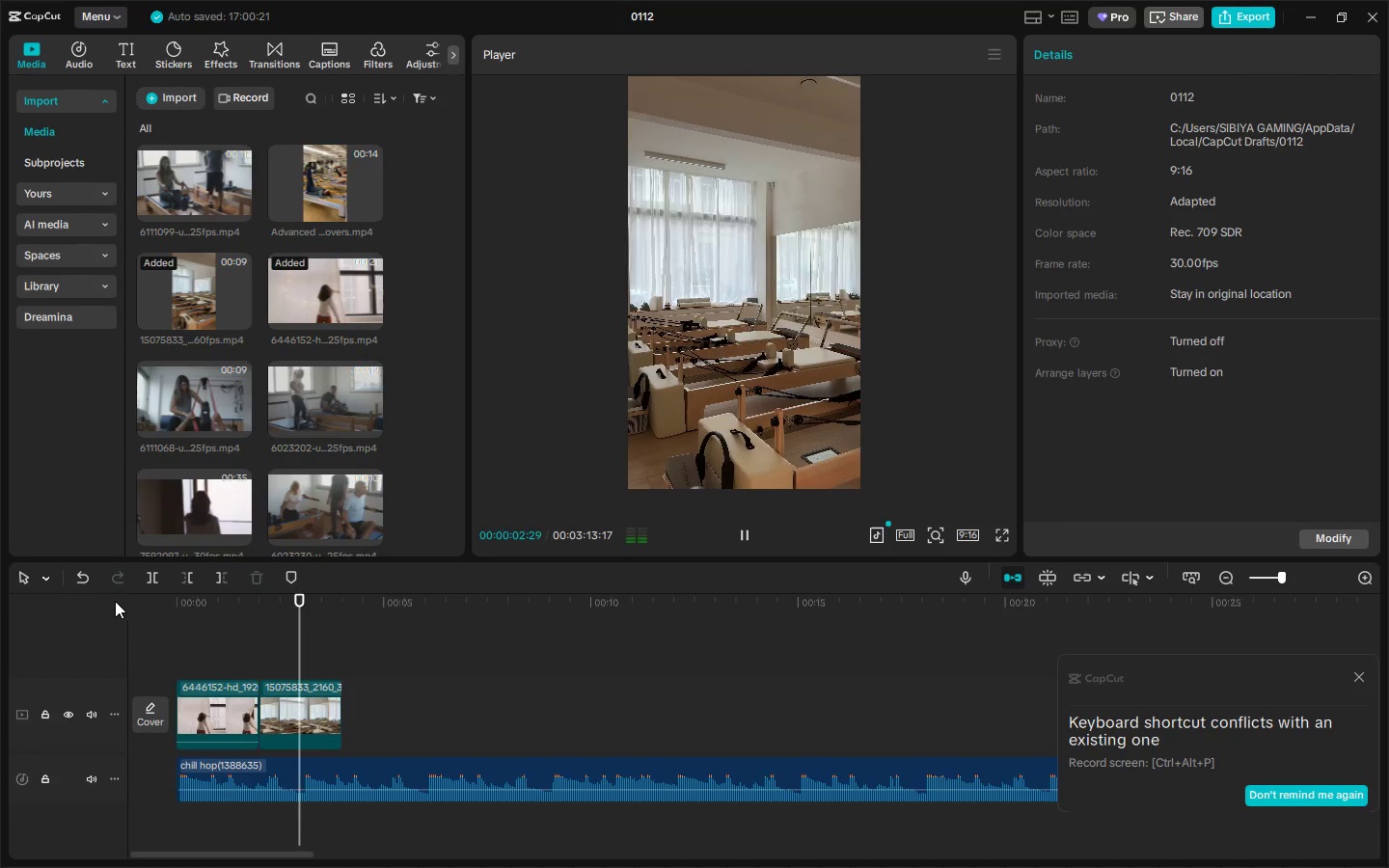 
key(Space)
 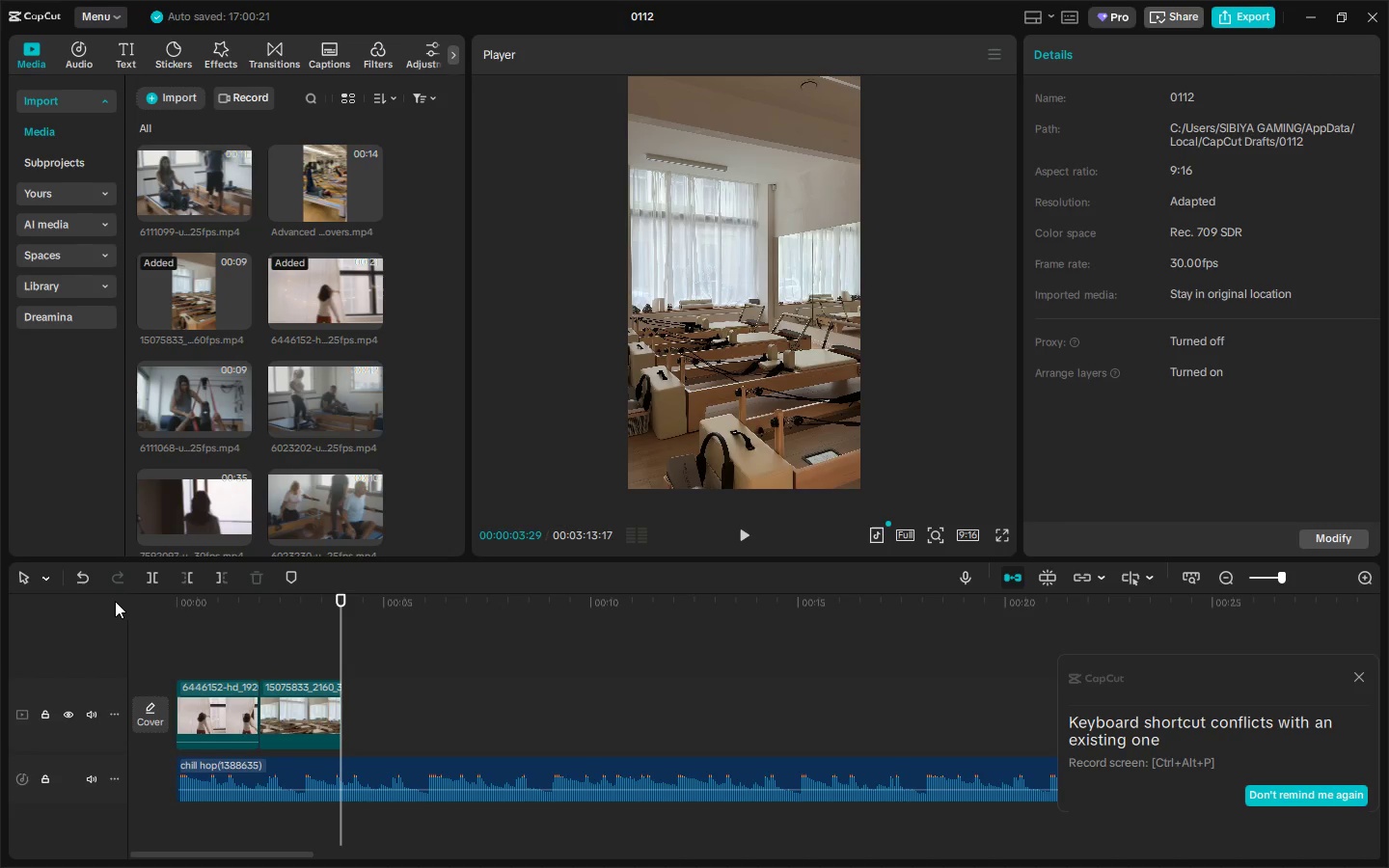 
wait(11.03)
 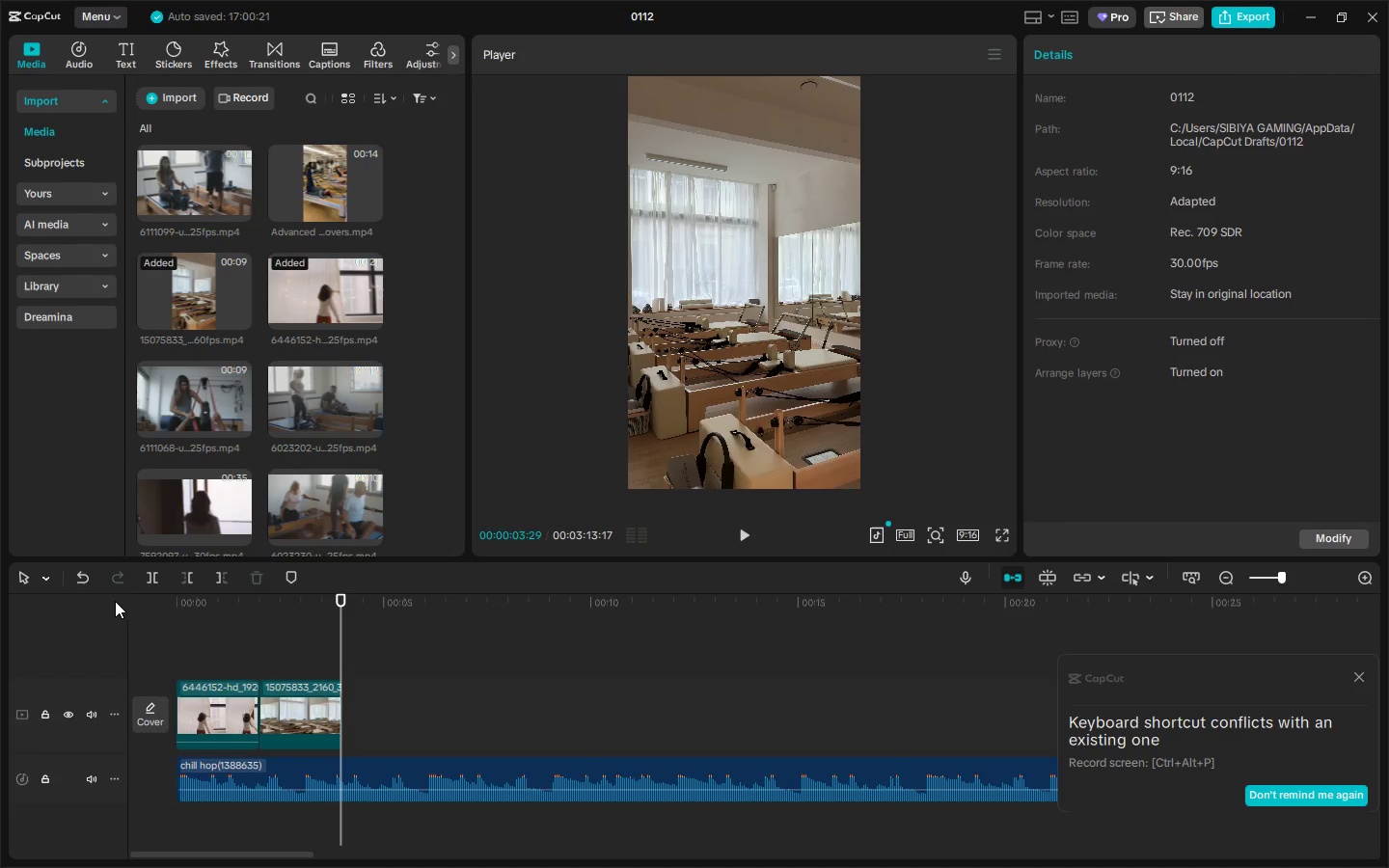 
left_click_drag(start_coordinate=[185, 396], to_coordinate=[354, 706])
 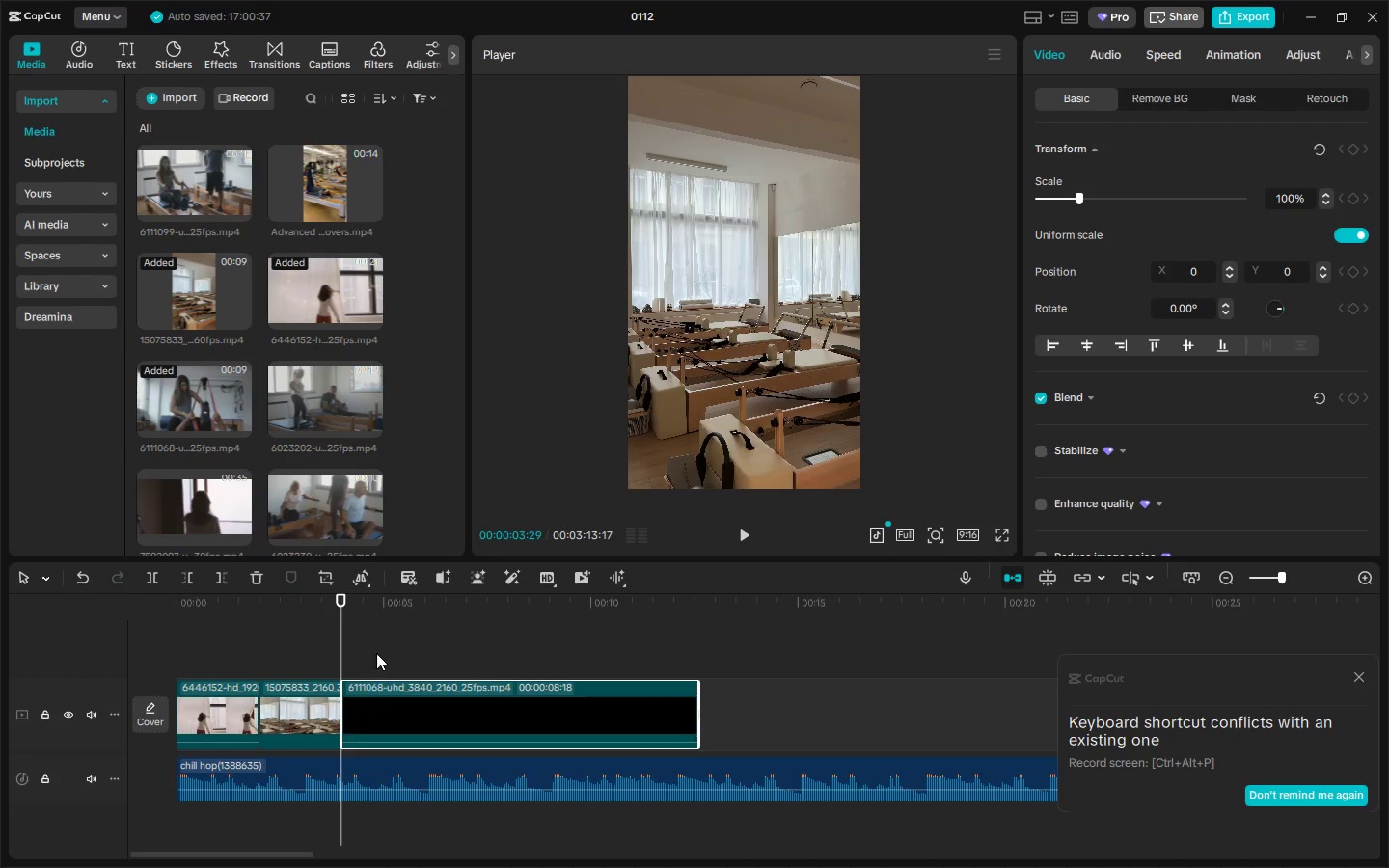 
key(Space)
 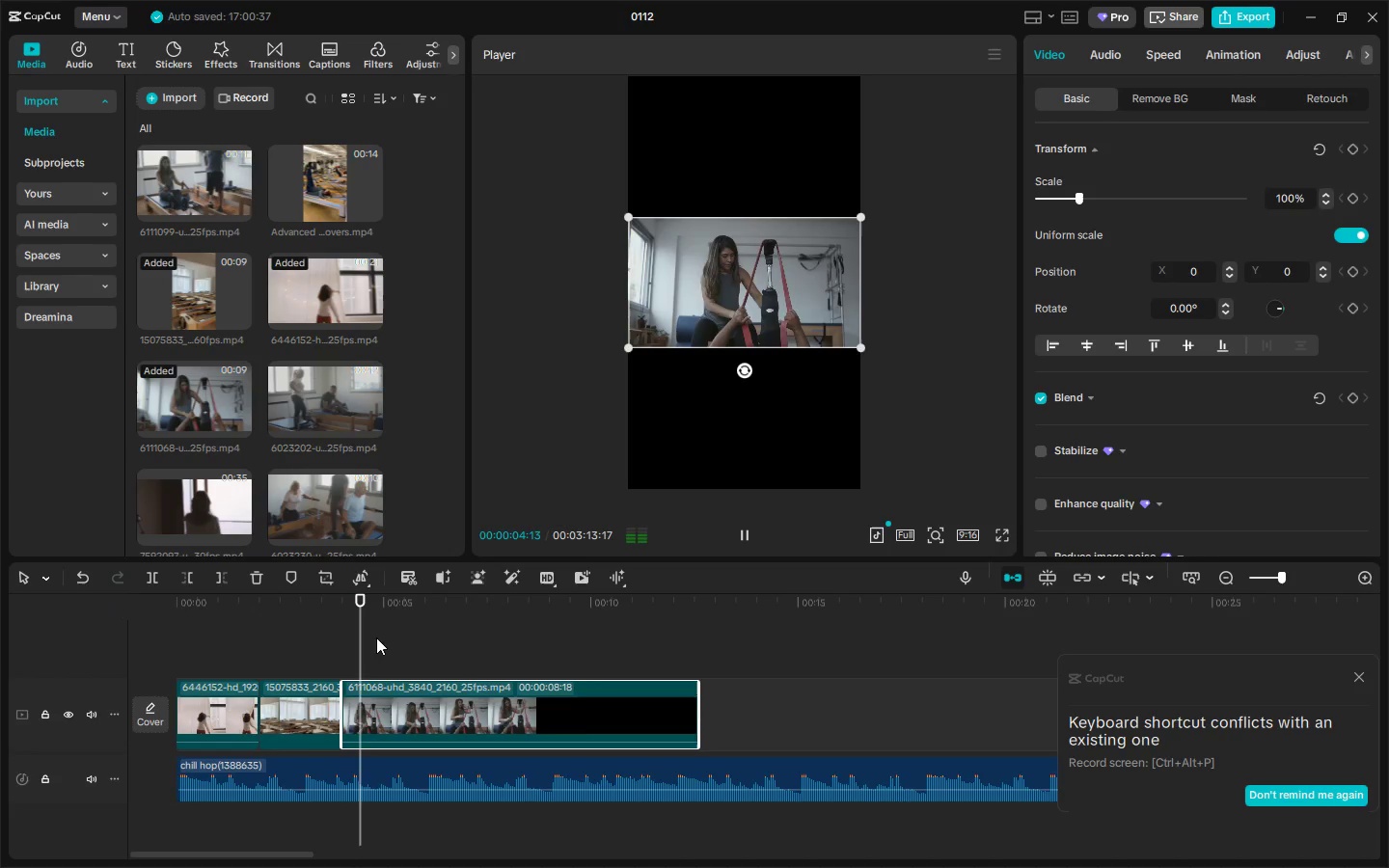 
key(Space)
 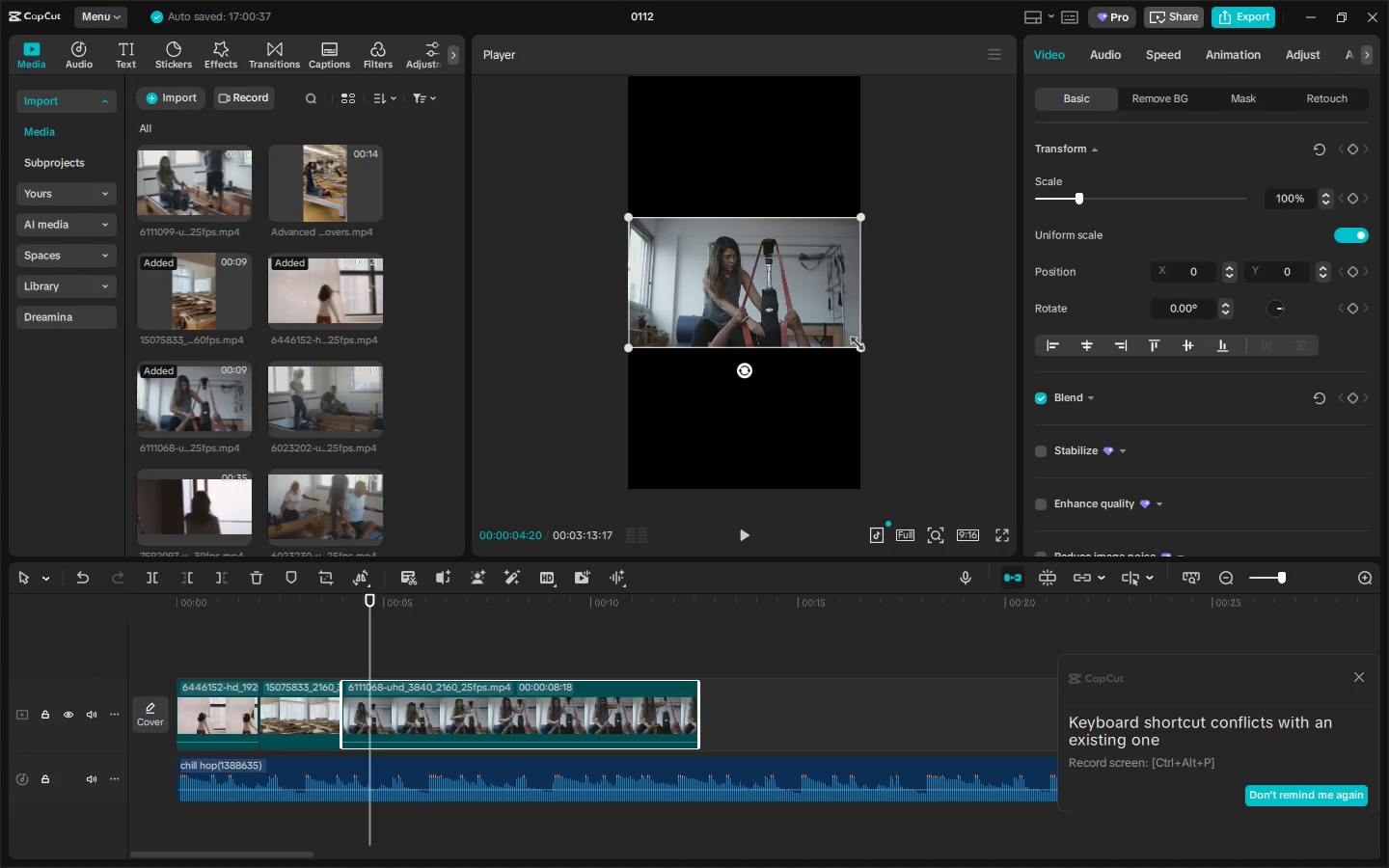 
left_click_drag(start_coordinate=[853, 342], to_coordinate=[1147, 692])
 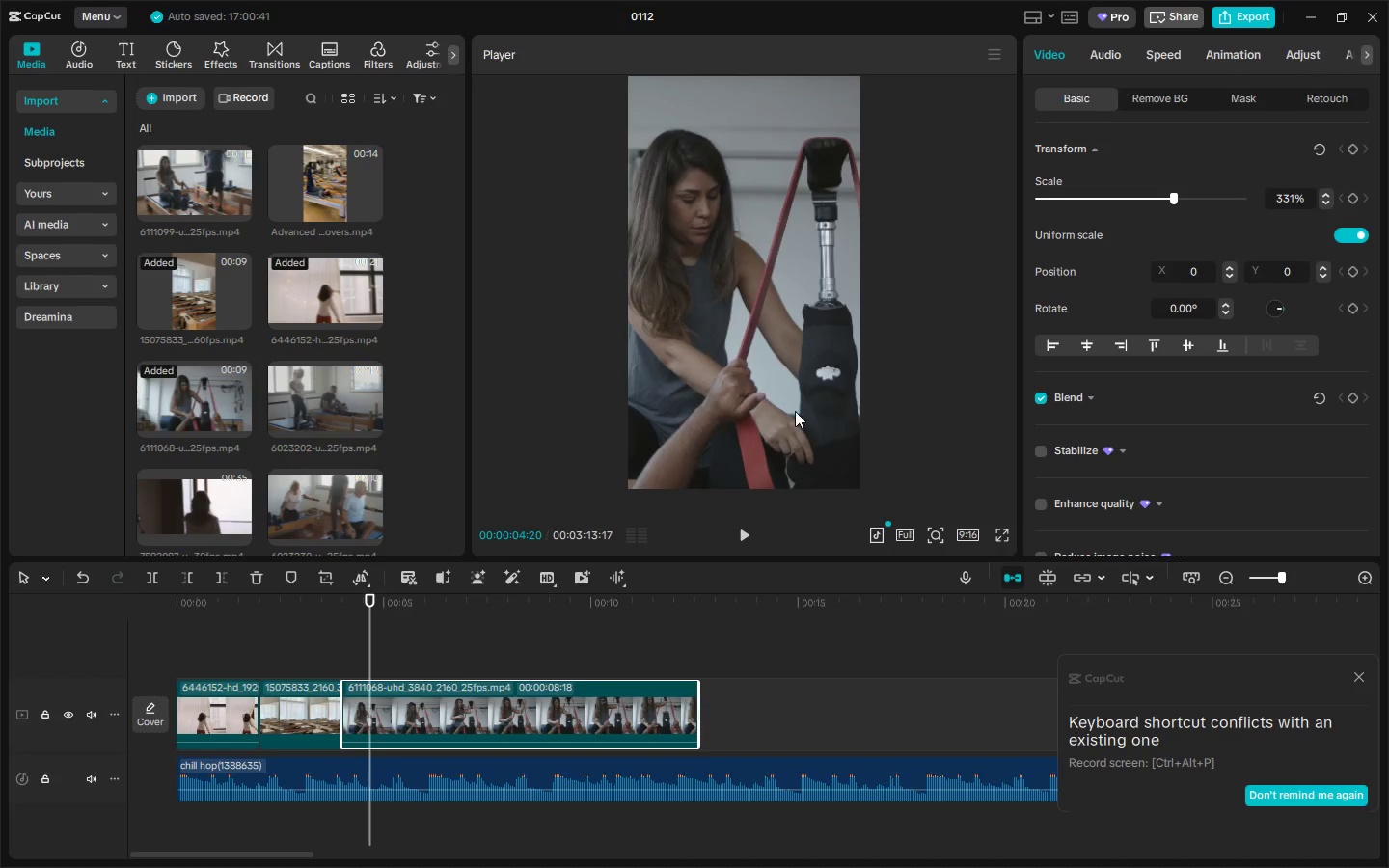 
left_click_drag(start_coordinate=[794, 411], to_coordinate=[736, 413])
 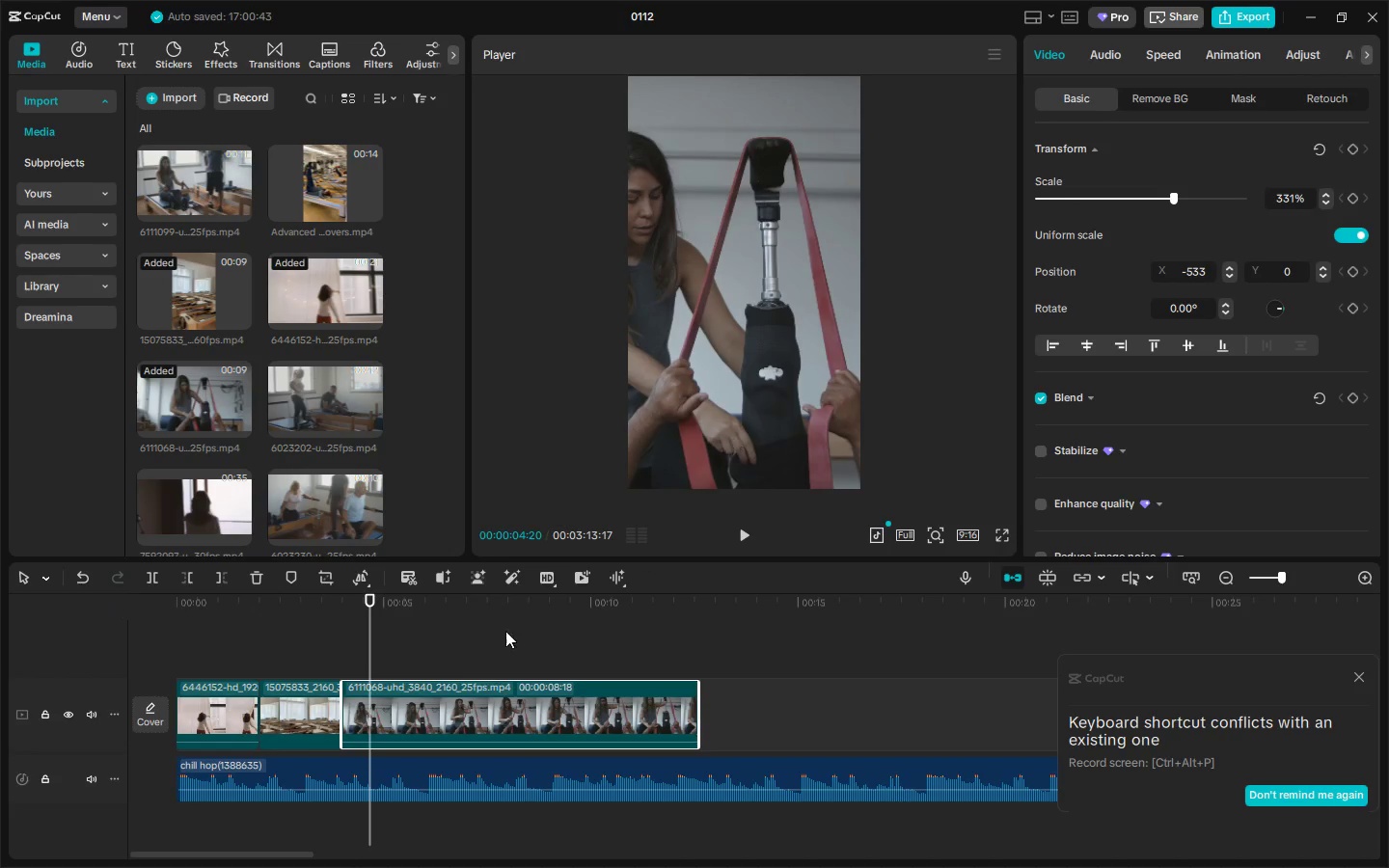 
key(Space)
 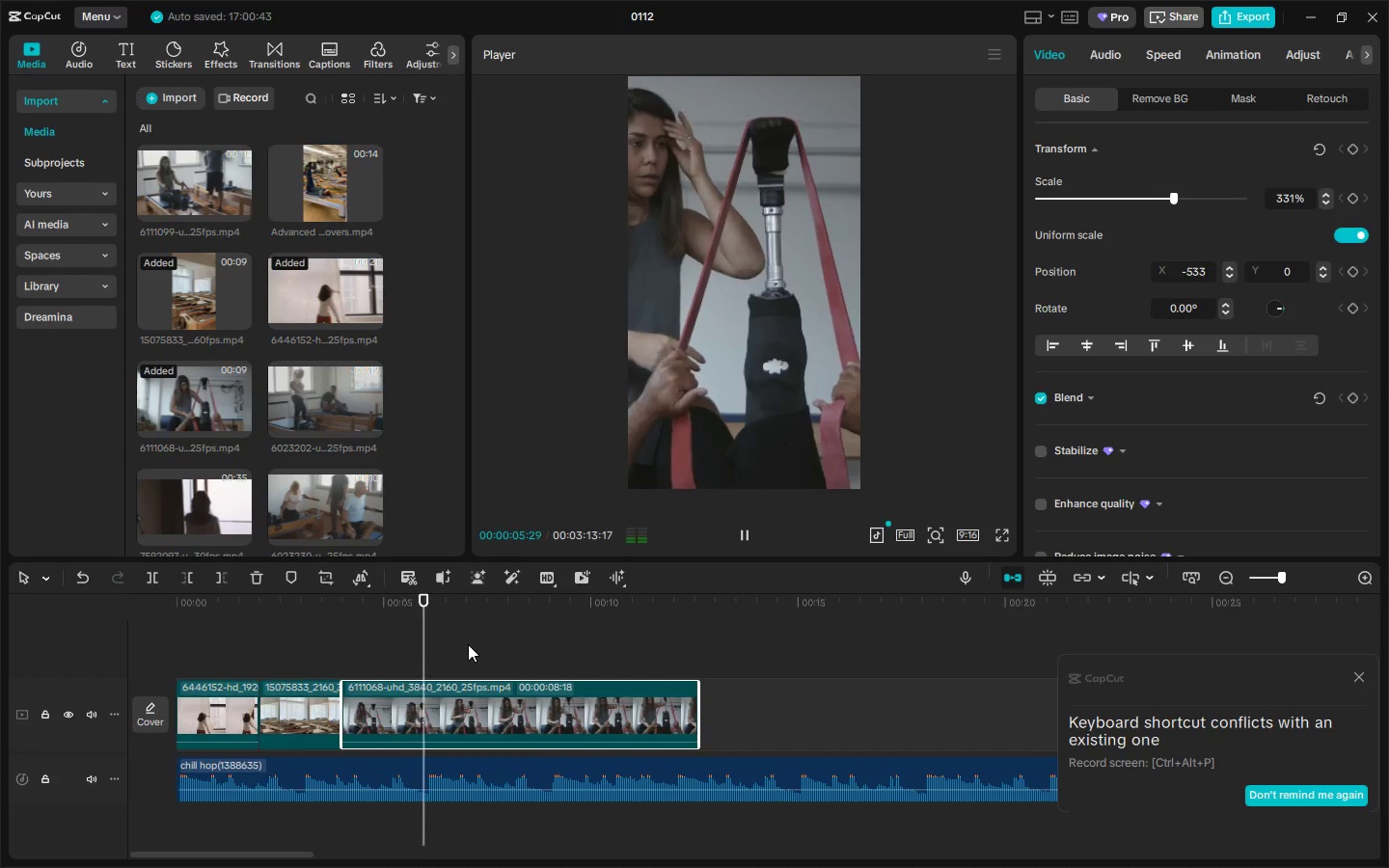 
key(Space)
 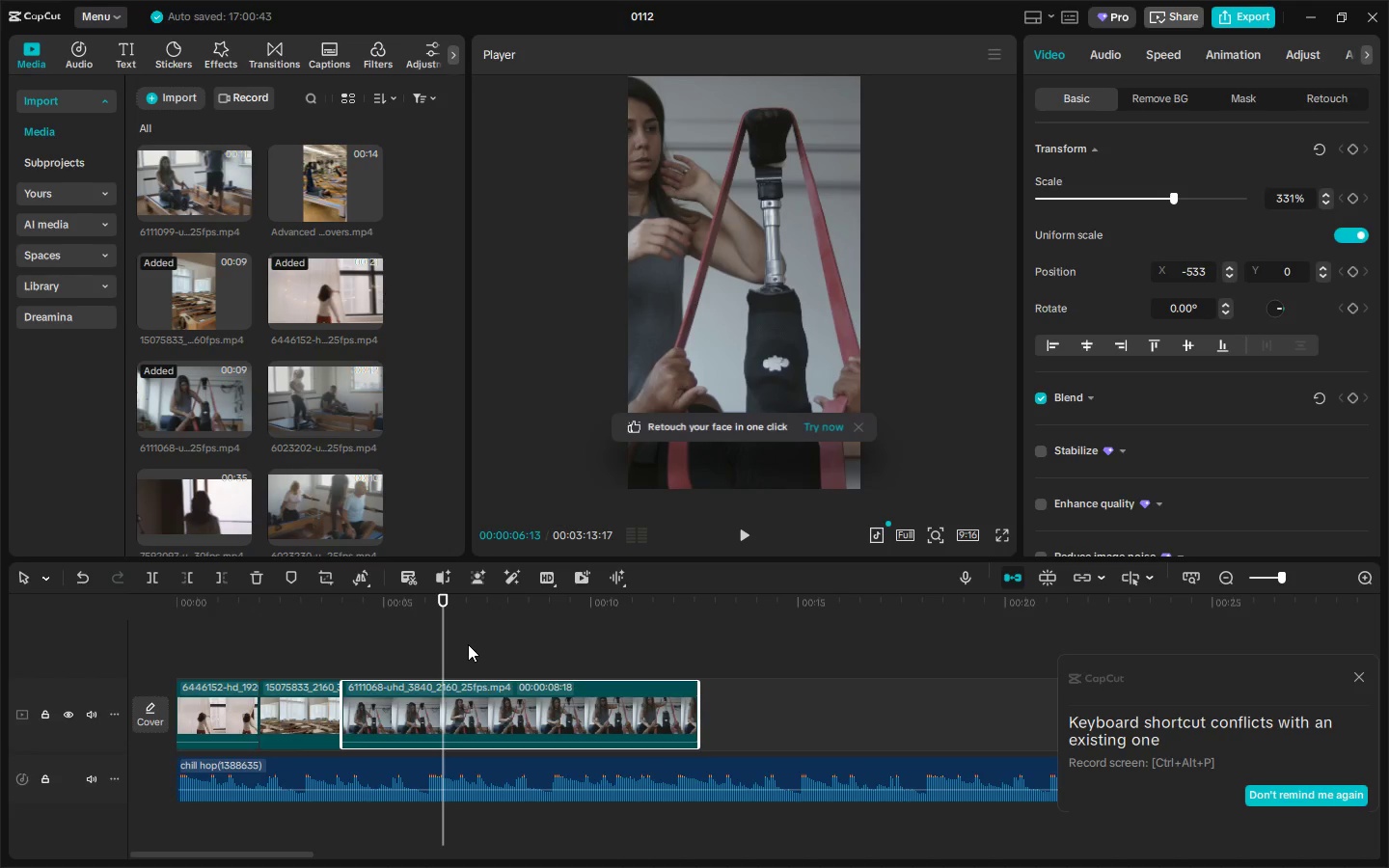 
key(Space)
 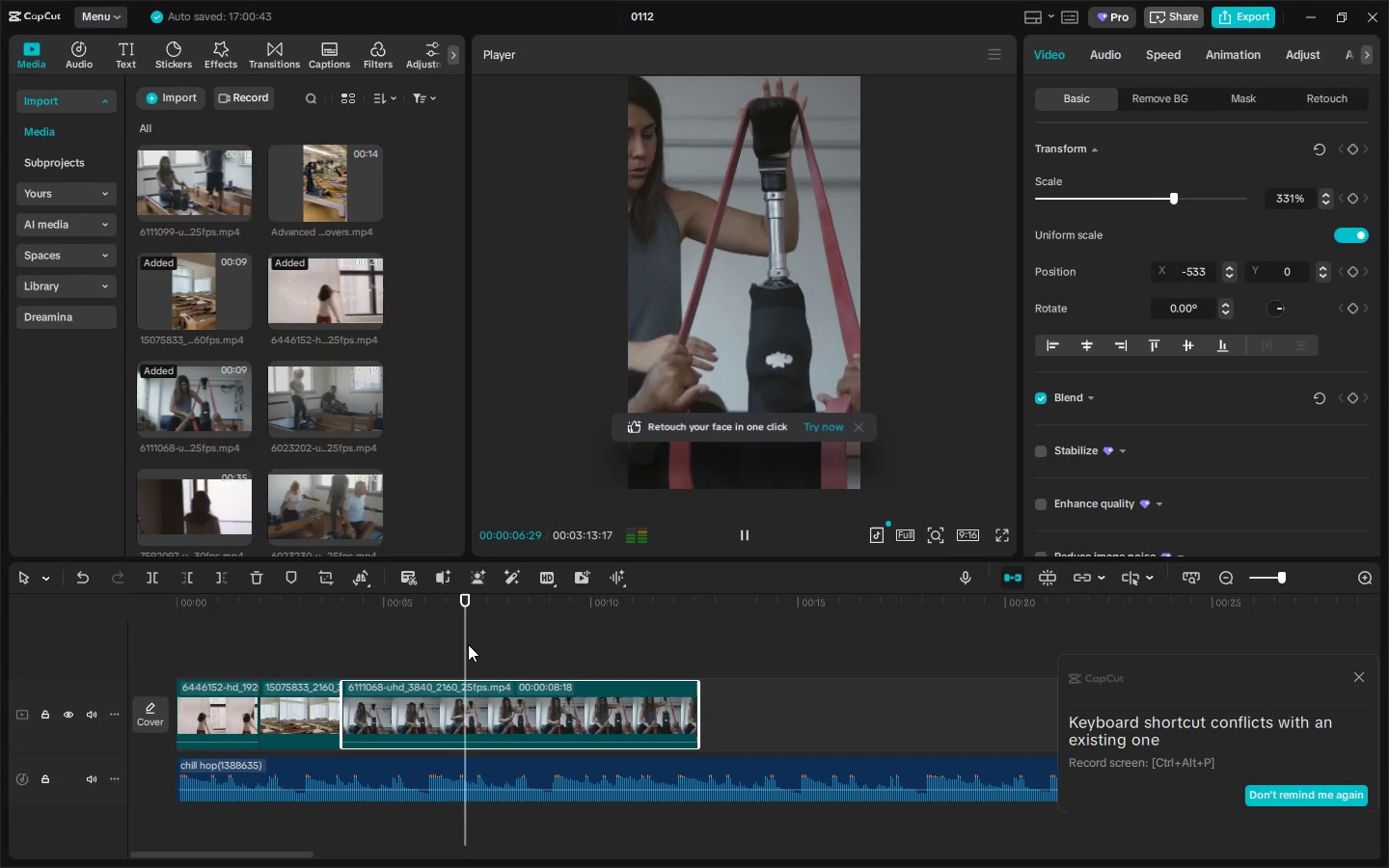 
key(Space)
 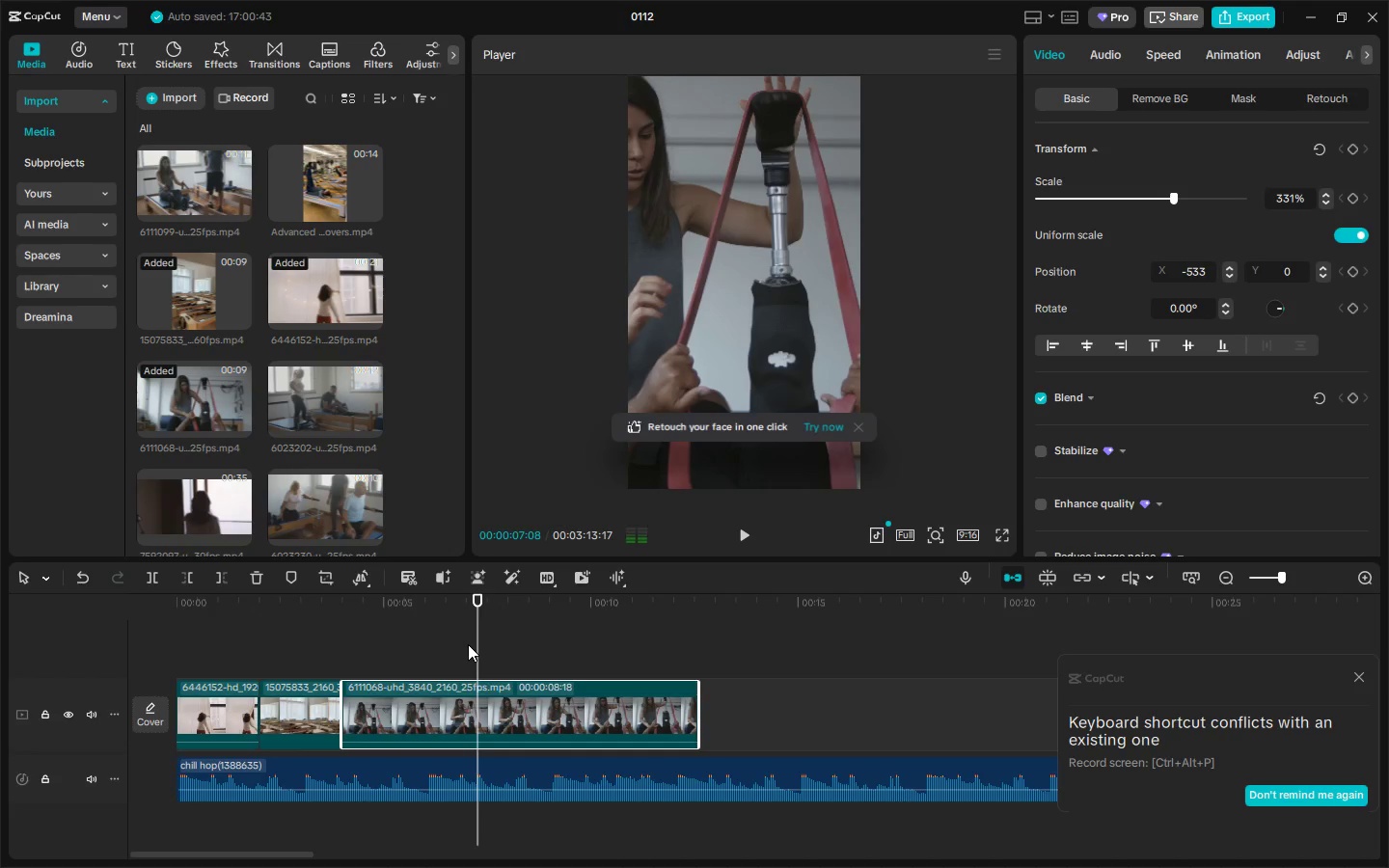 
key(Space)
 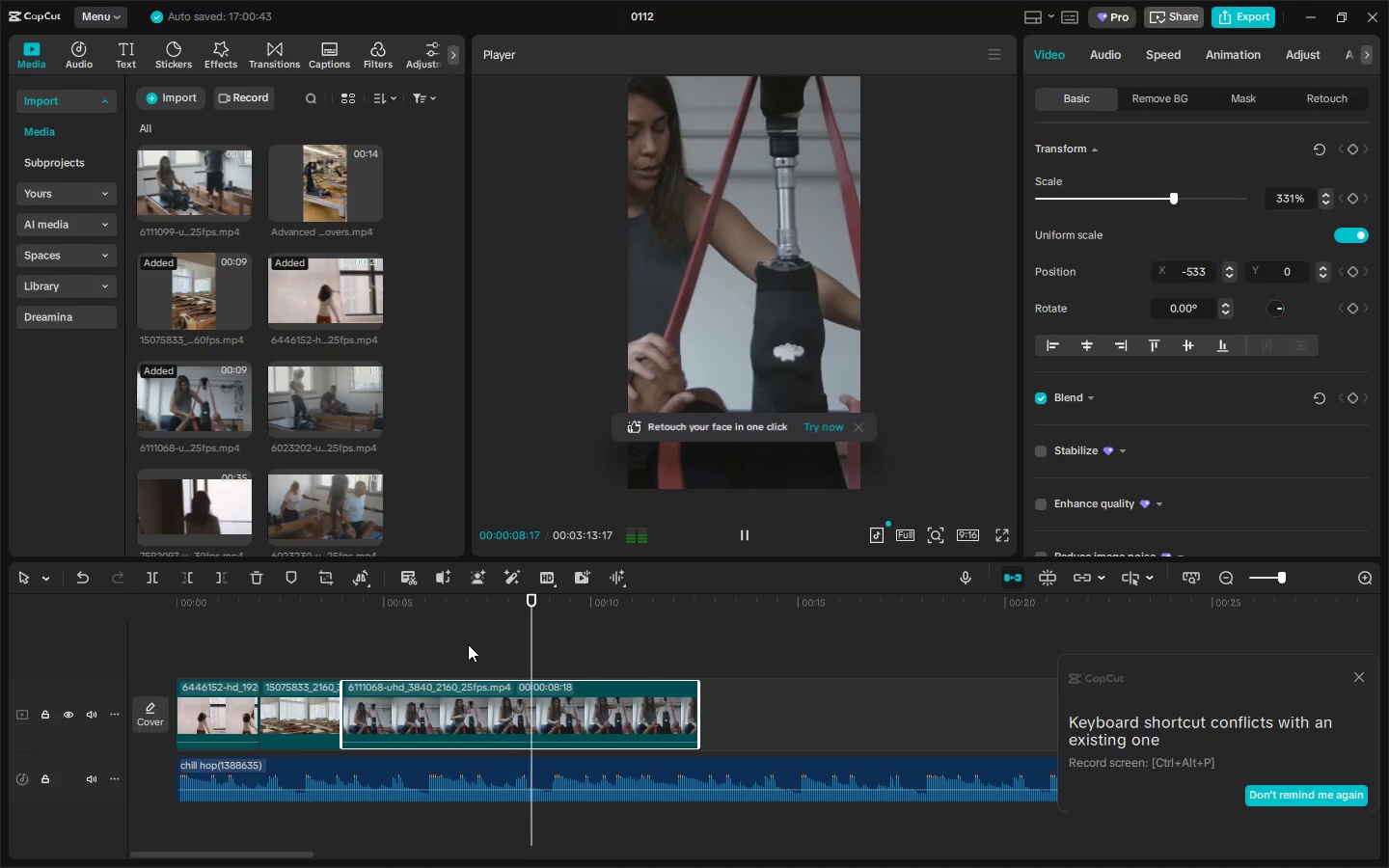 
key(Space)
 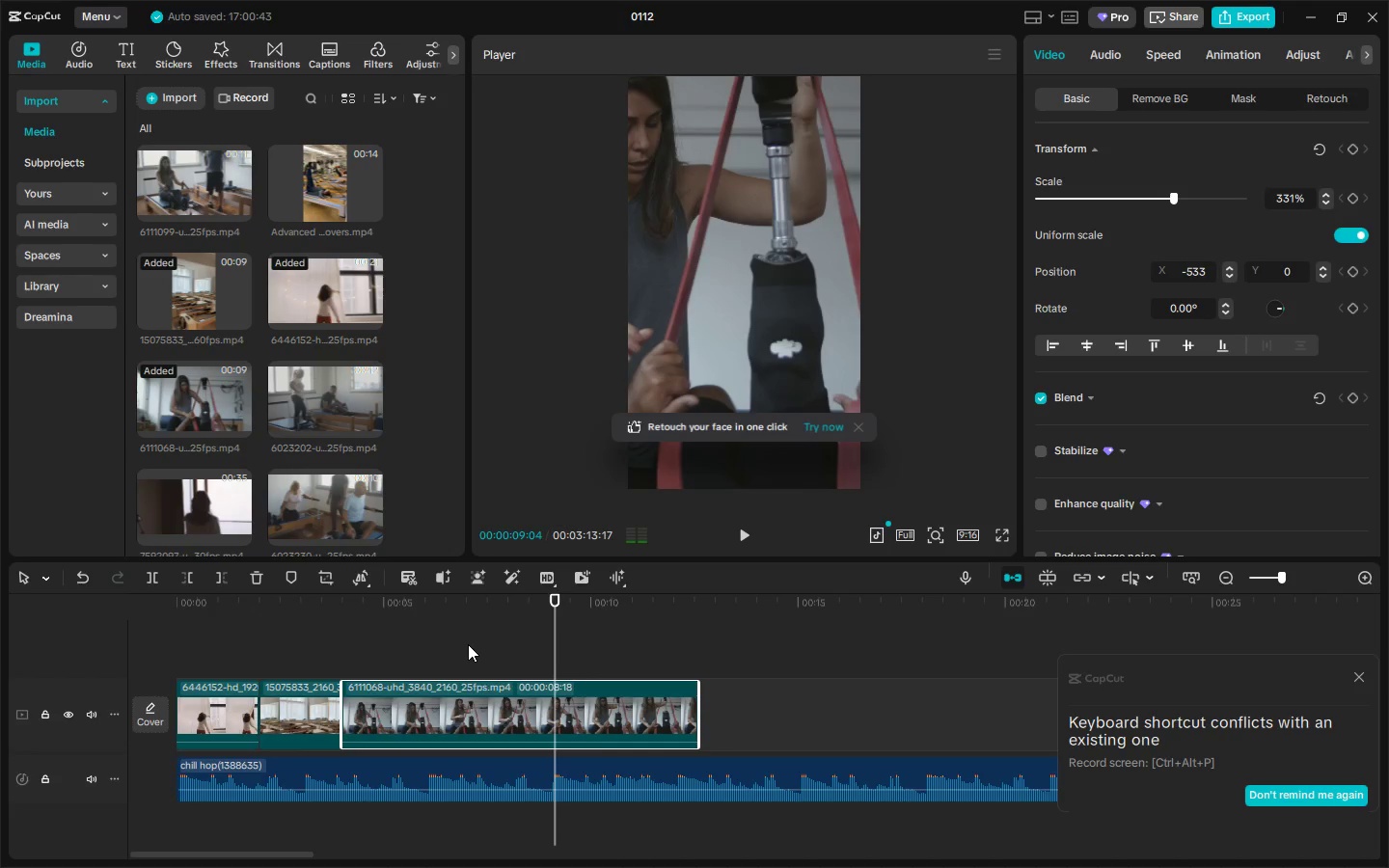 
key(Control+ControlLeft)
 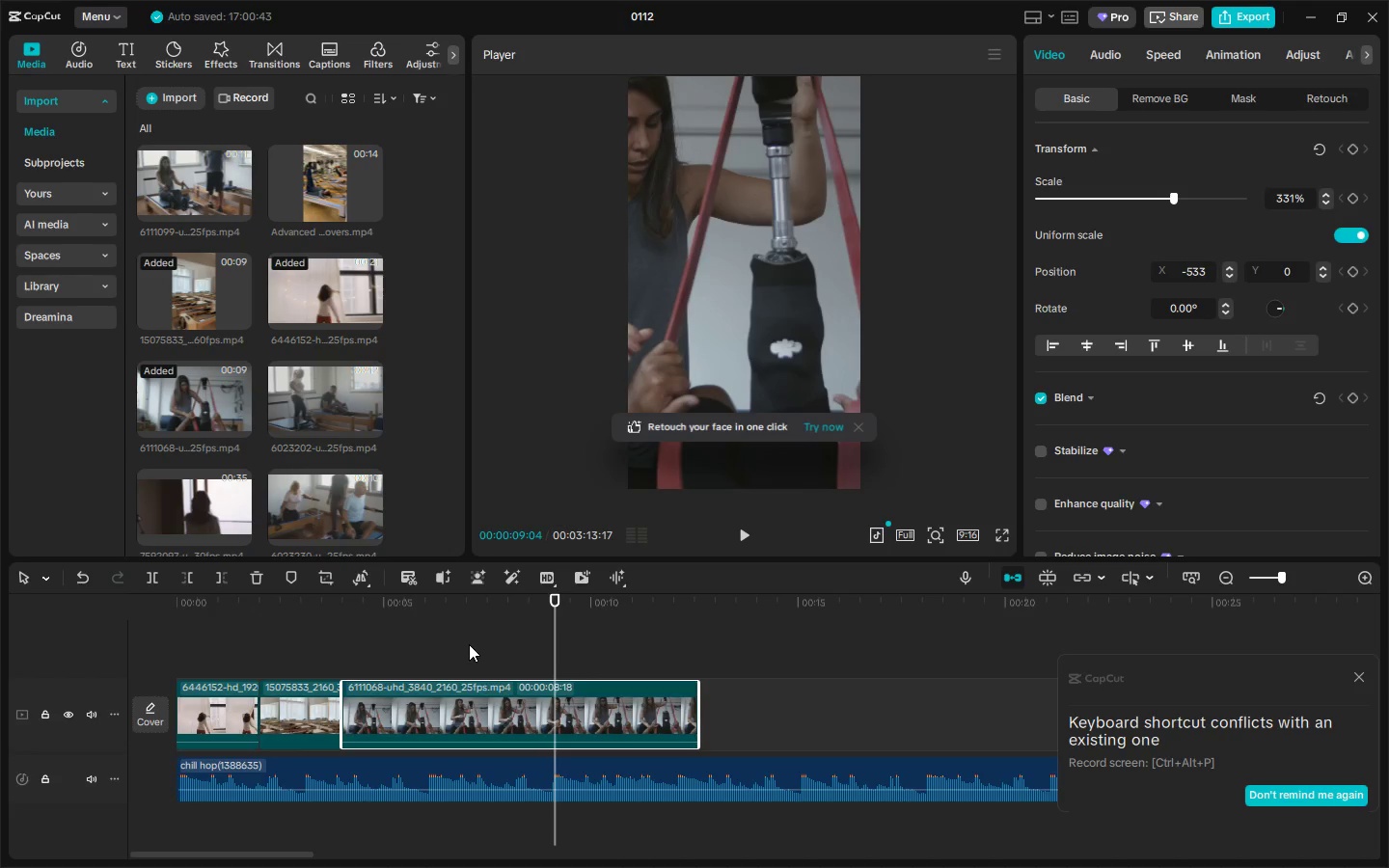 
key(Control+B)
 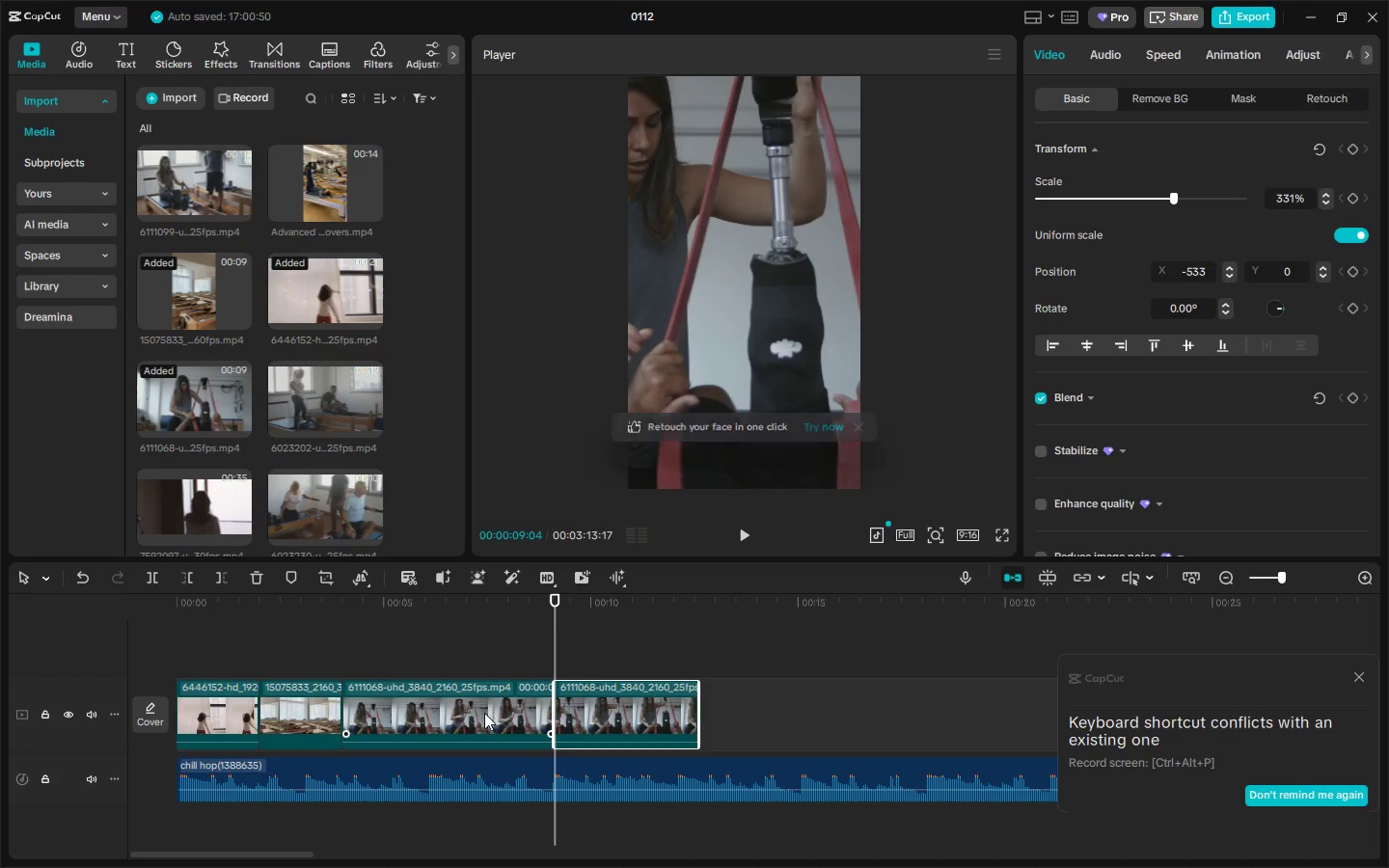 
left_click([484, 713])
 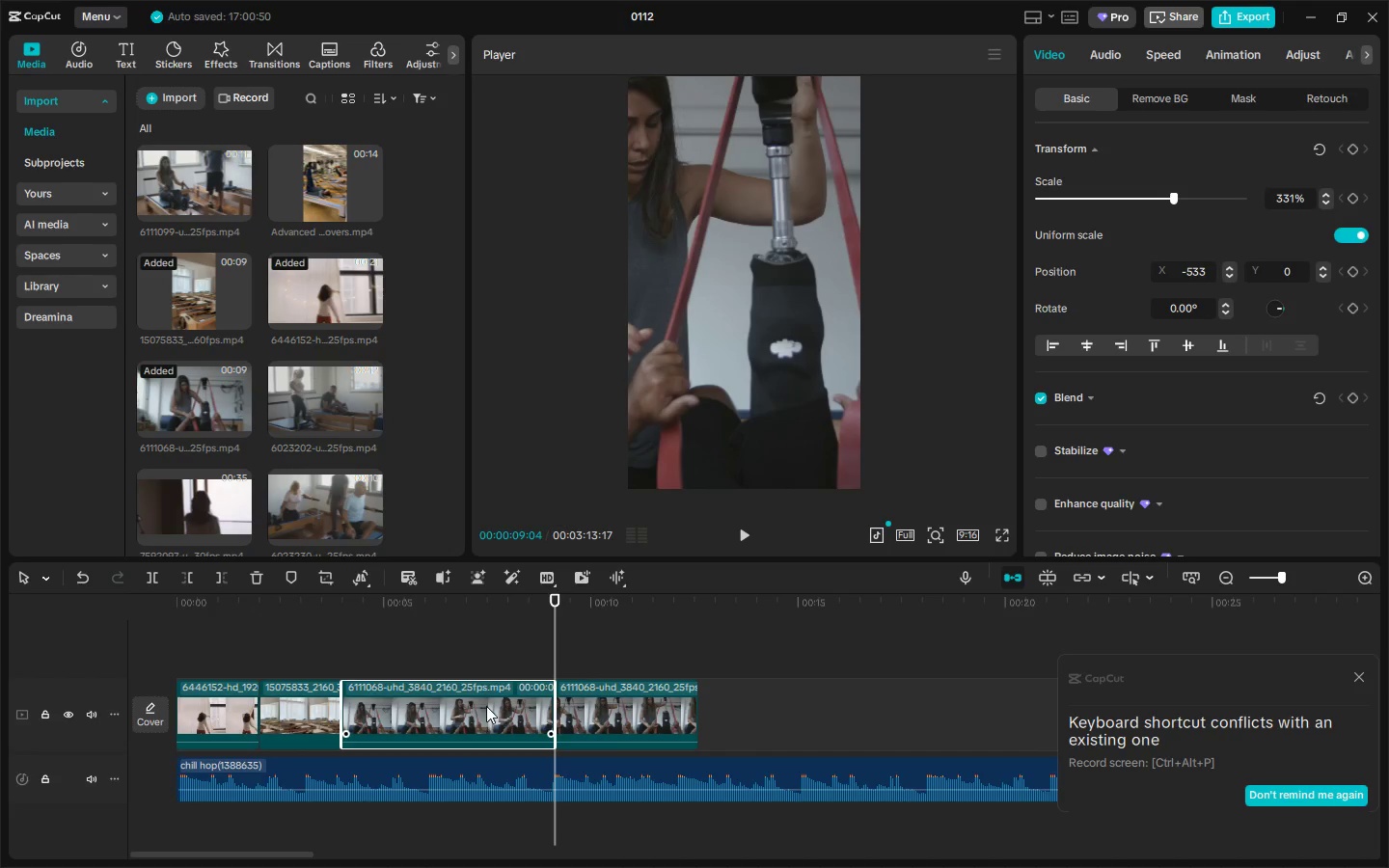 
key(Delete)
 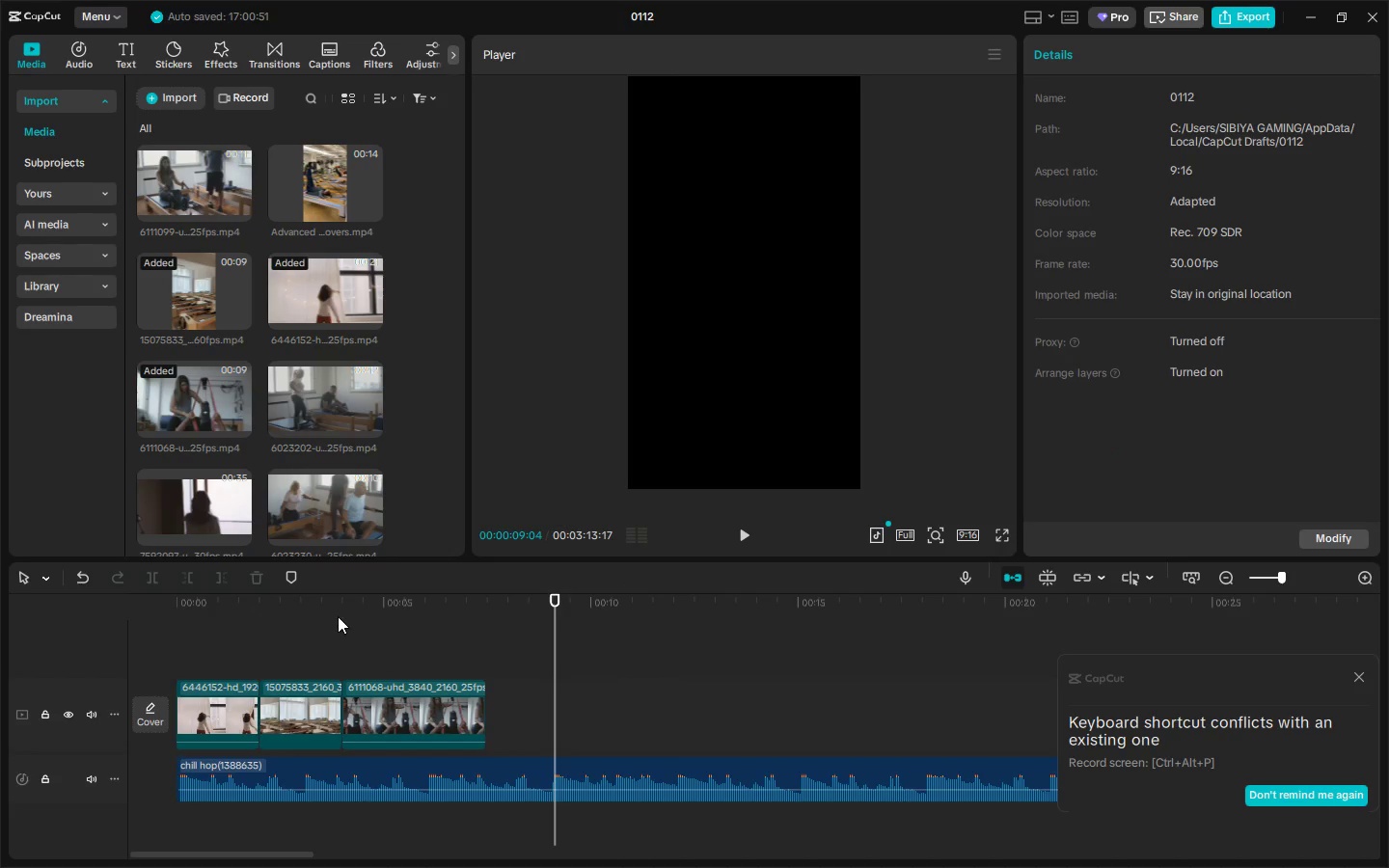 
left_click_drag(start_coordinate=[340, 606], to_coordinate=[425, 602])
 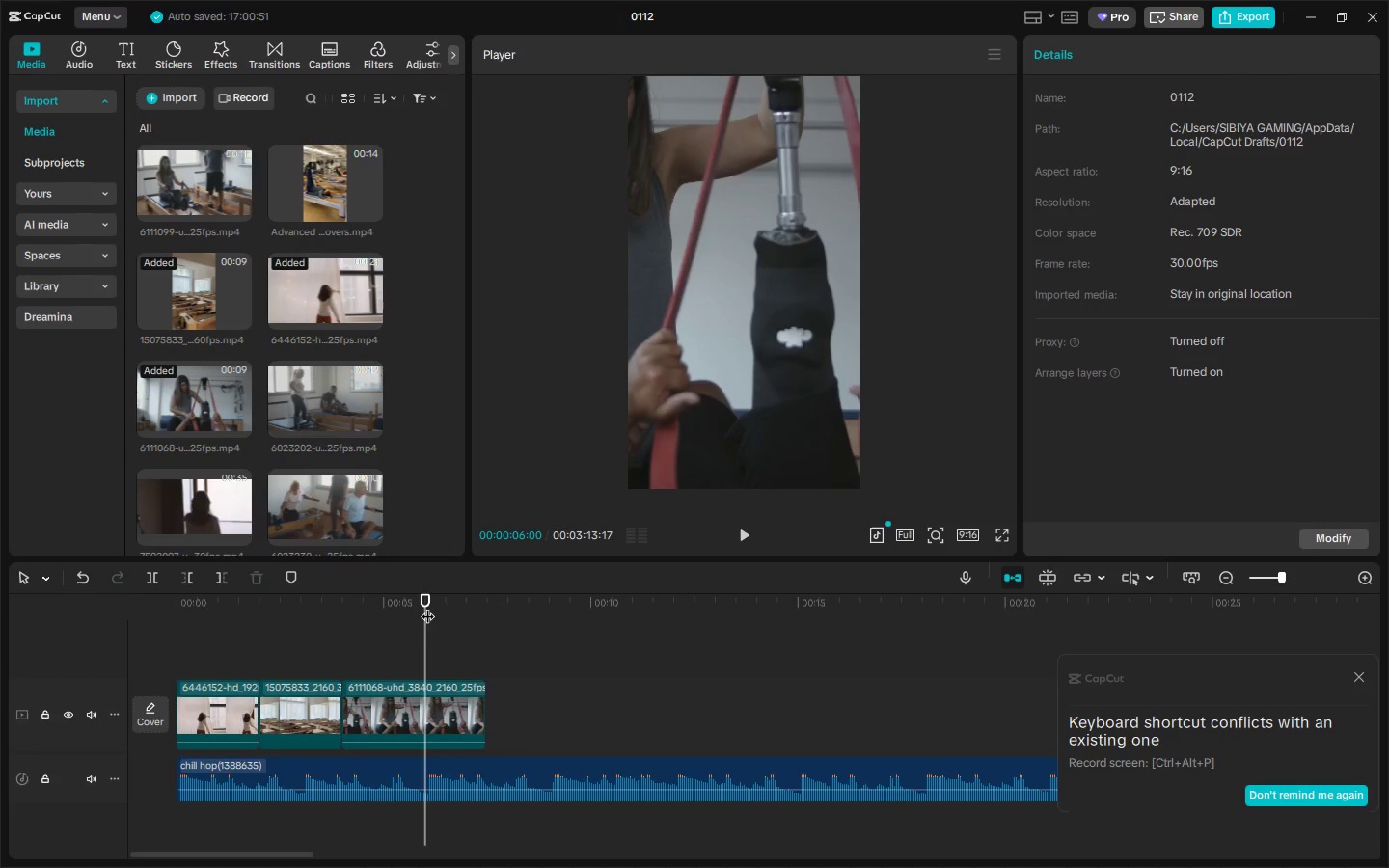 
key(Control+ControlLeft)
 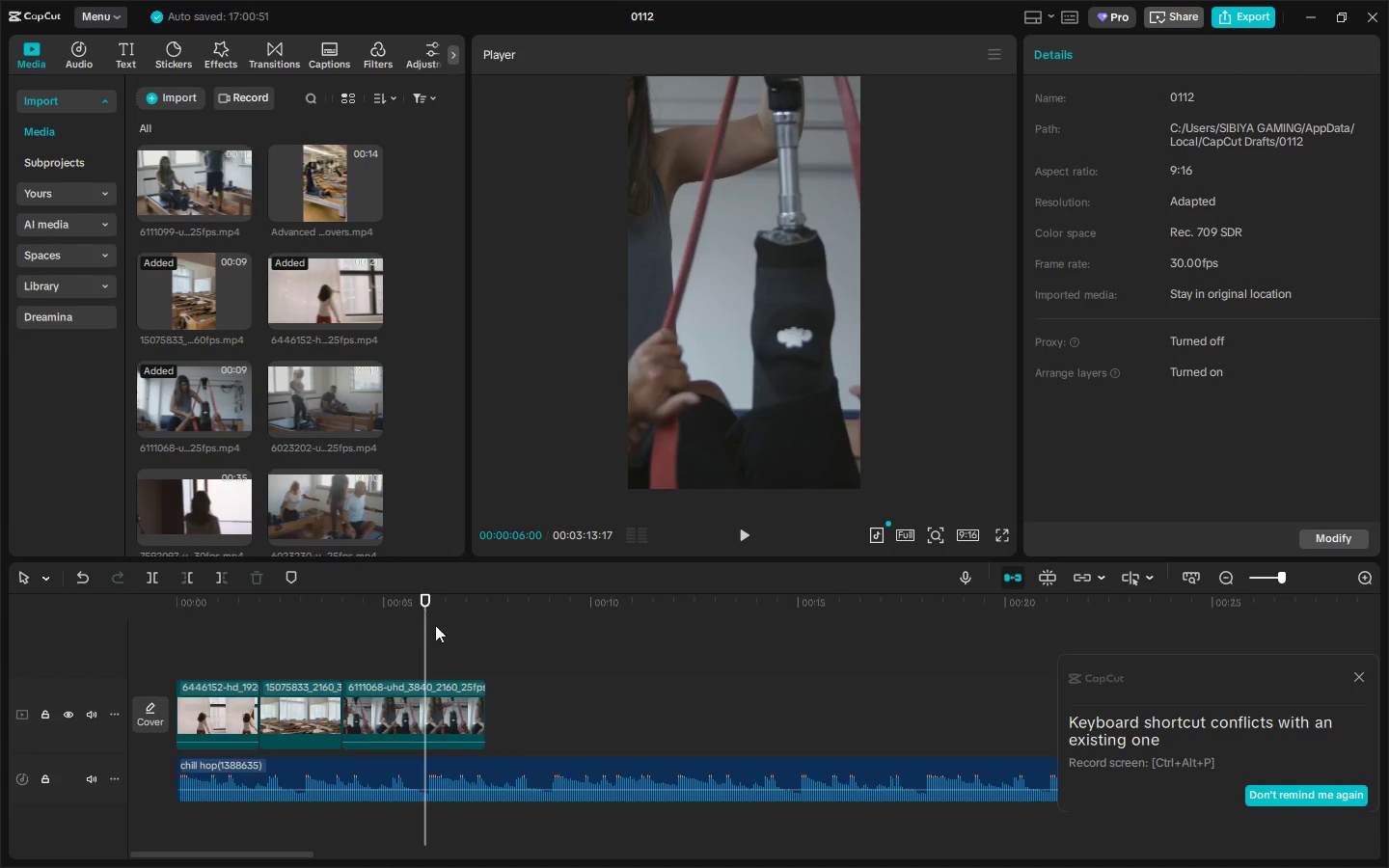 
key(Control+B)
 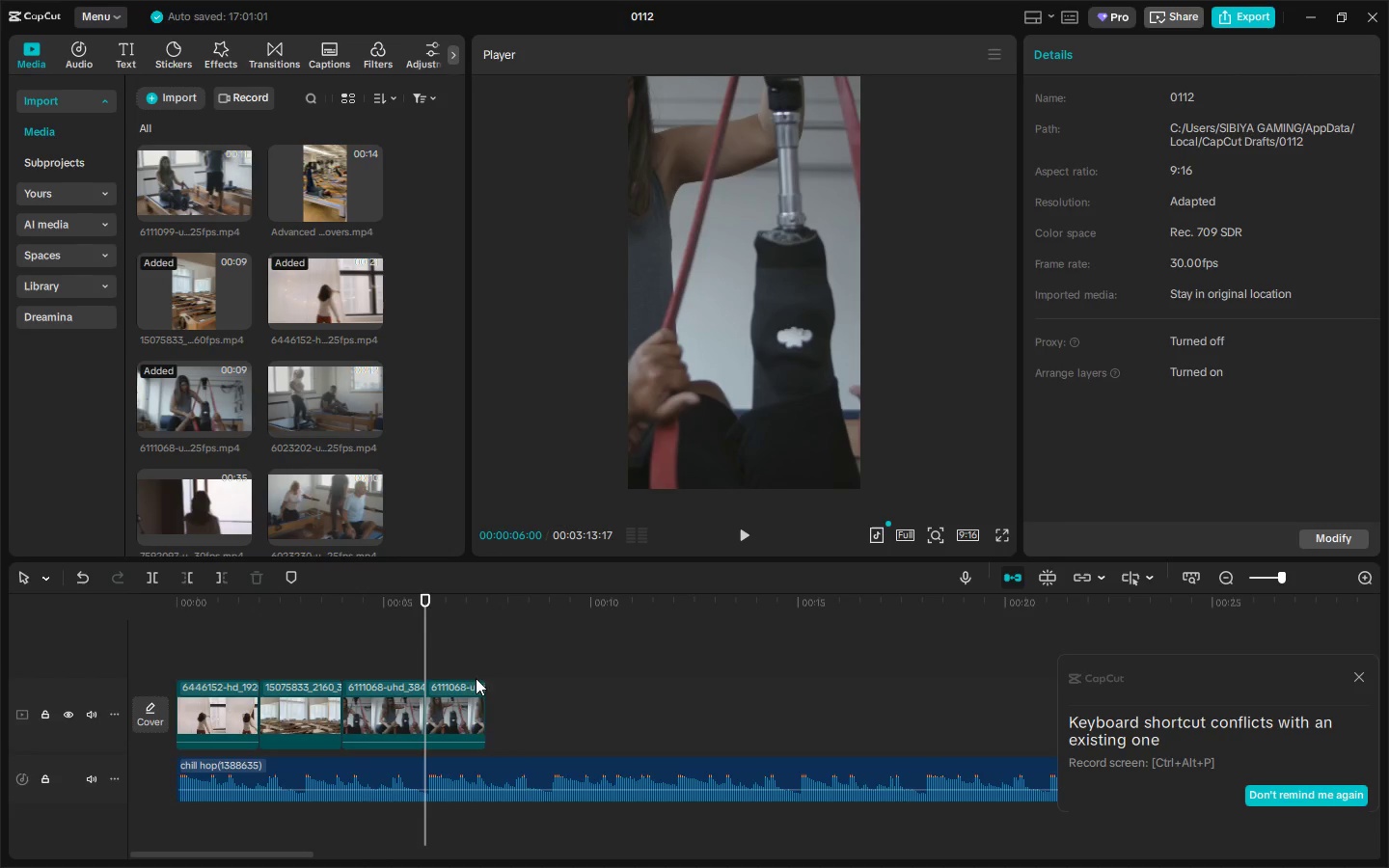 
left_click([467, 690])
 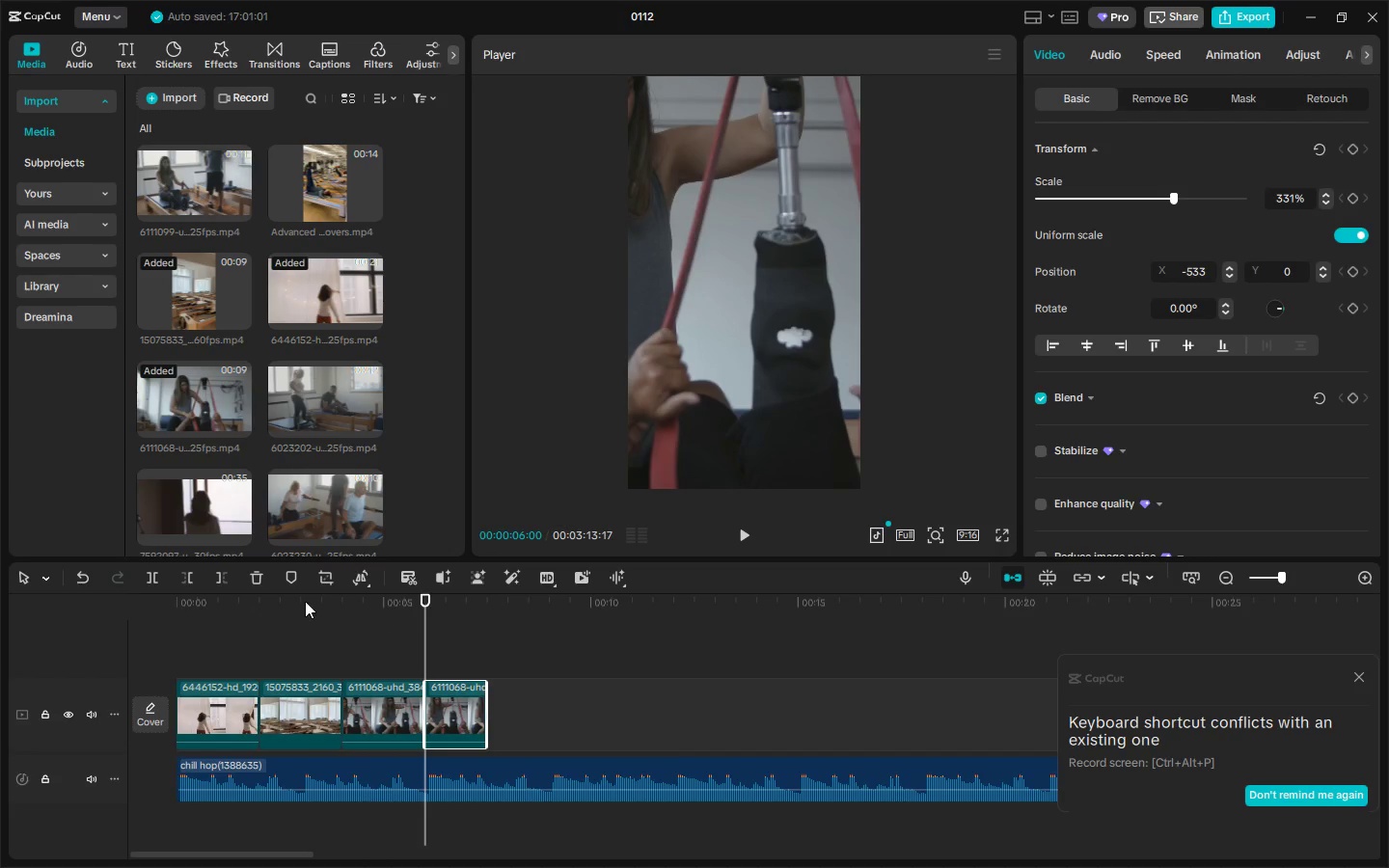 
key(Delete)
 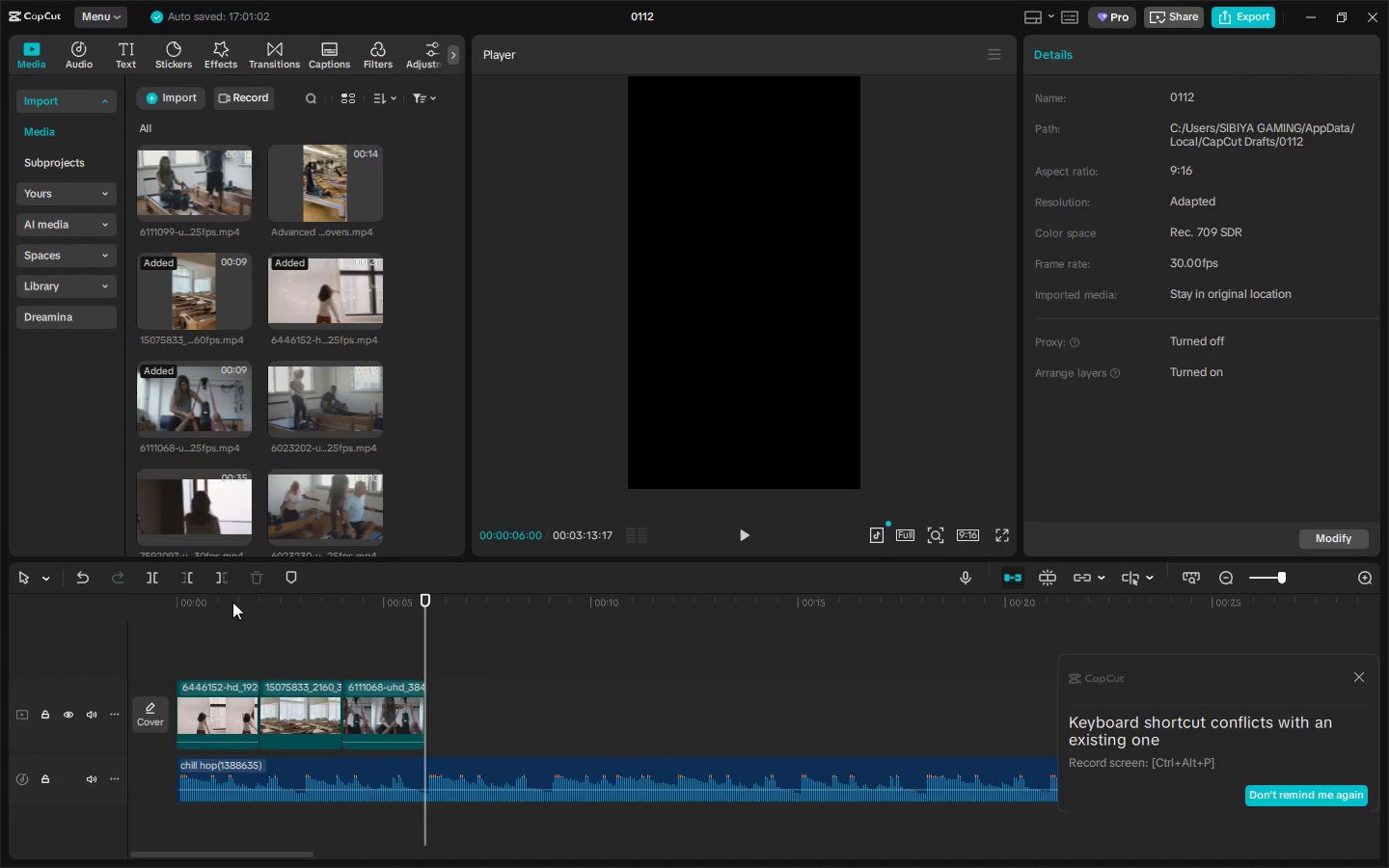 
left_click_drag(start_coordinate=[218, 602], to_coordinate=[108, 596])
 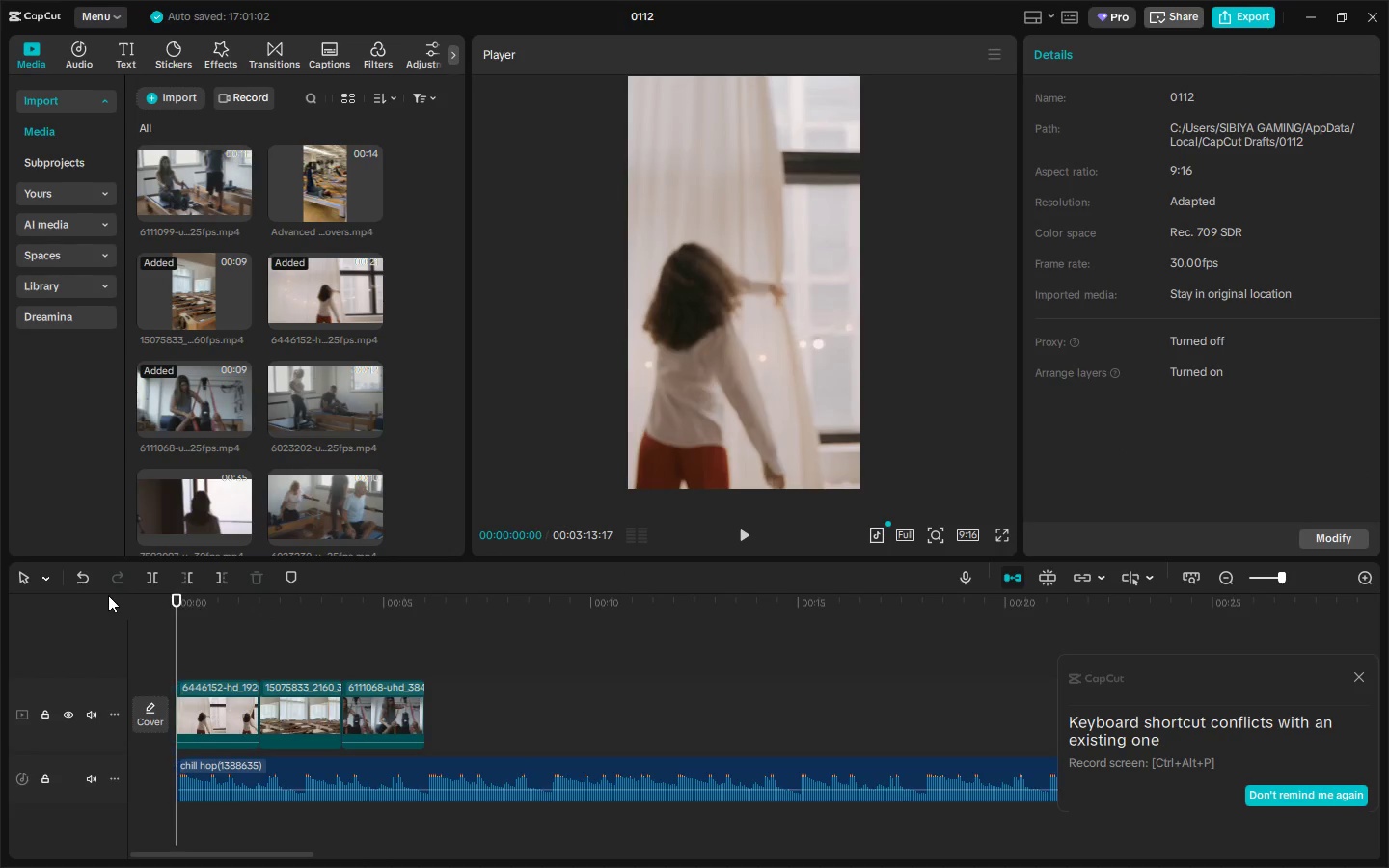 
key(Space)
 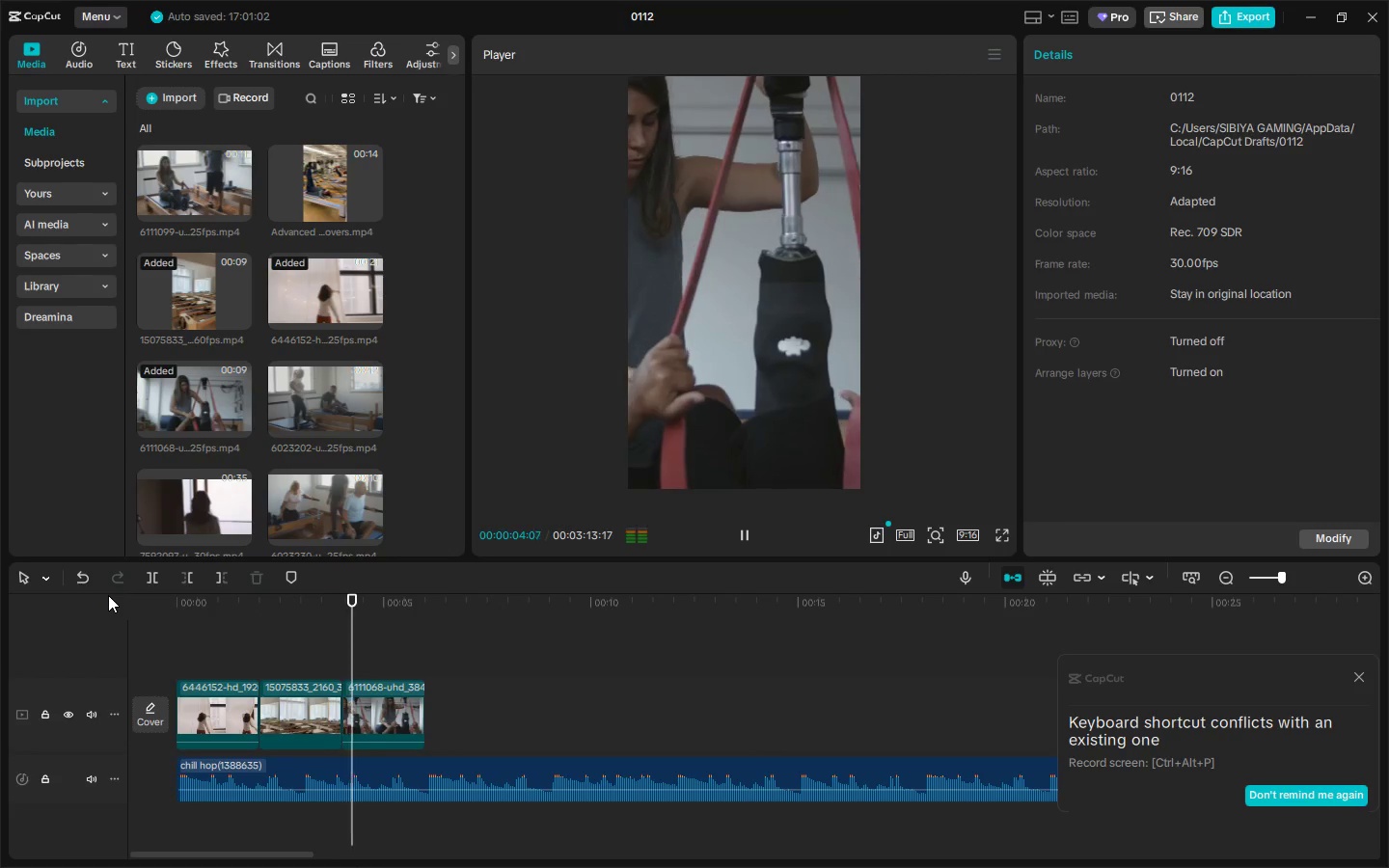 
wait(5.69)
 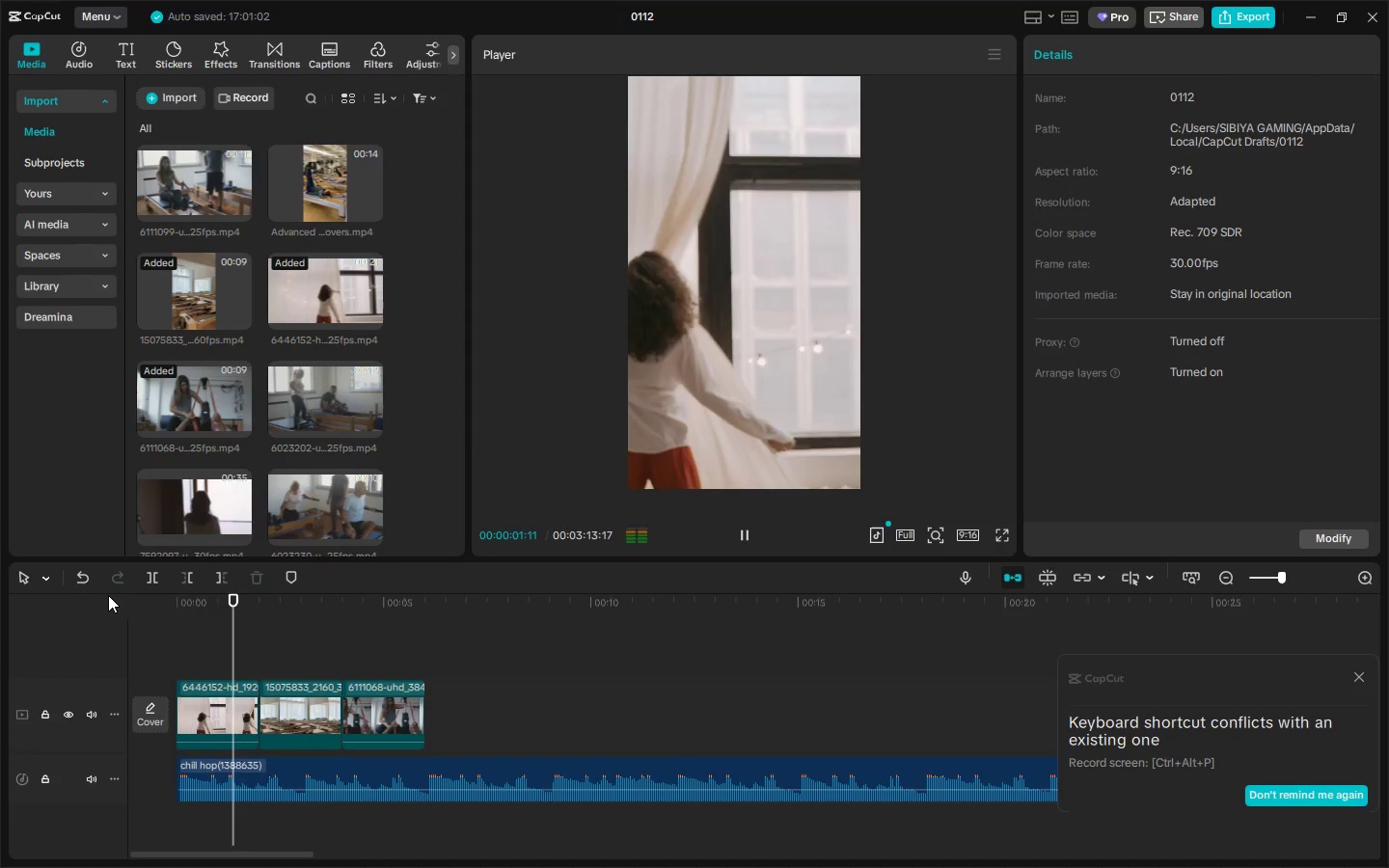 
key(Space)
 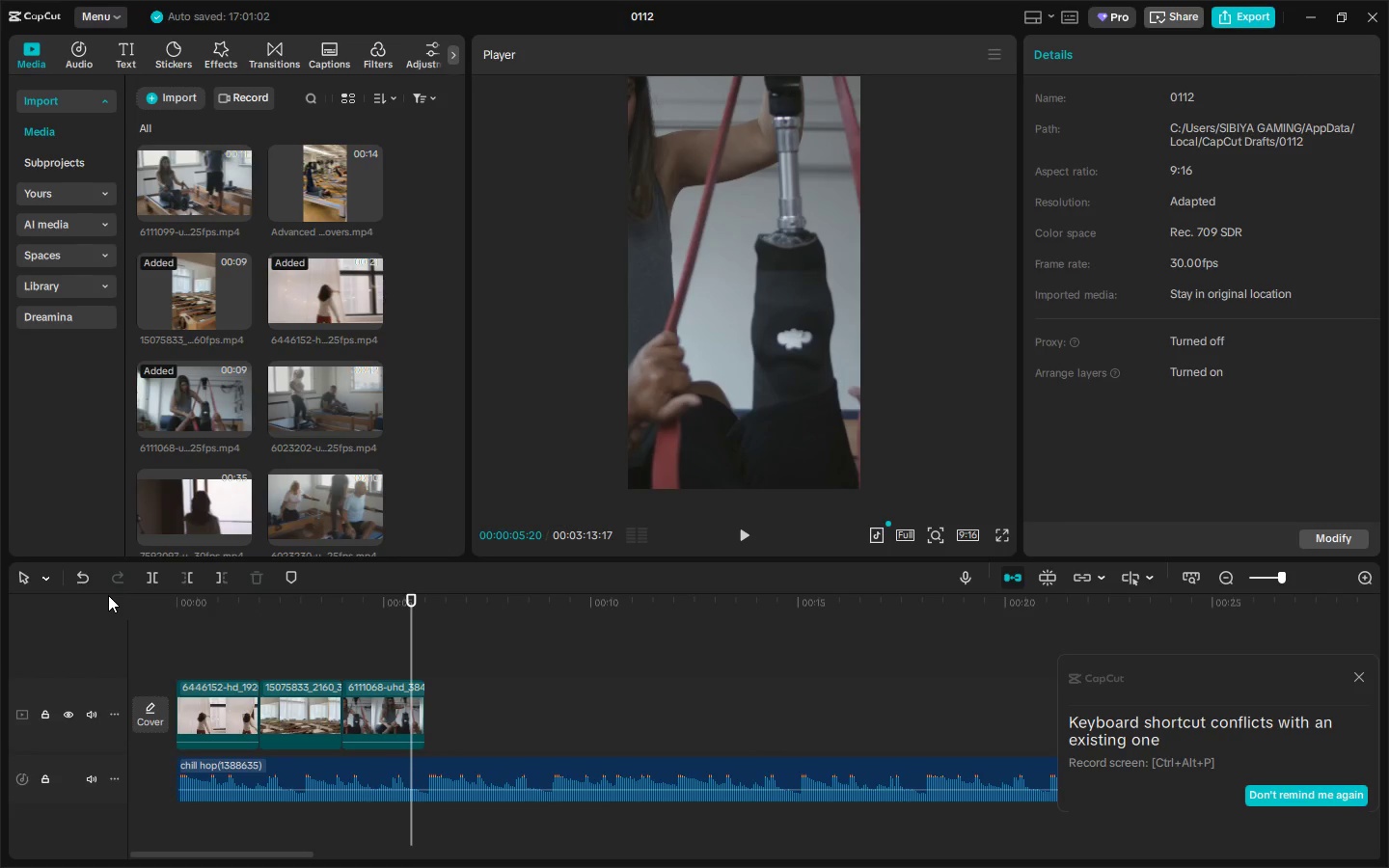 
key(Space)
 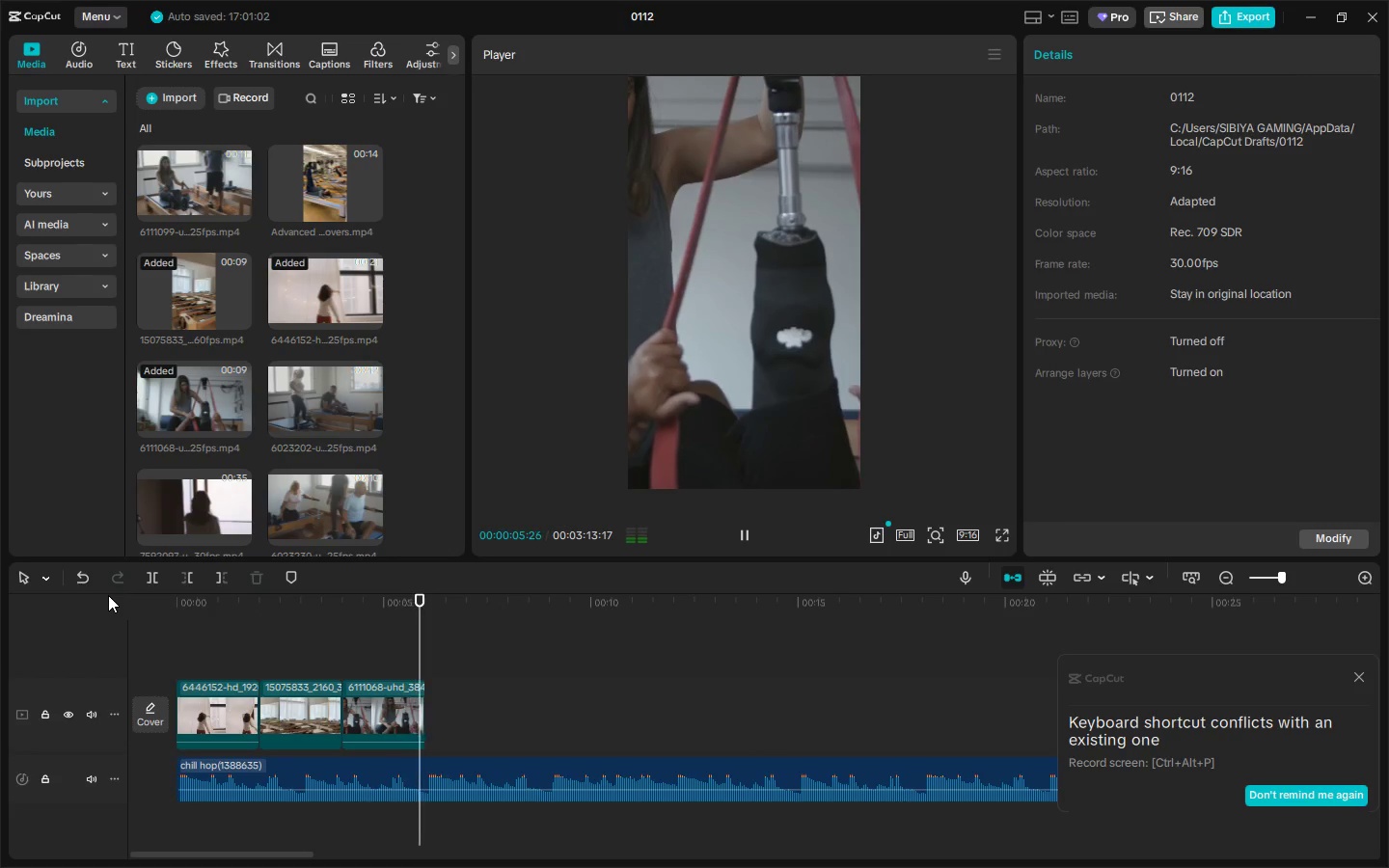 
key(Space)
 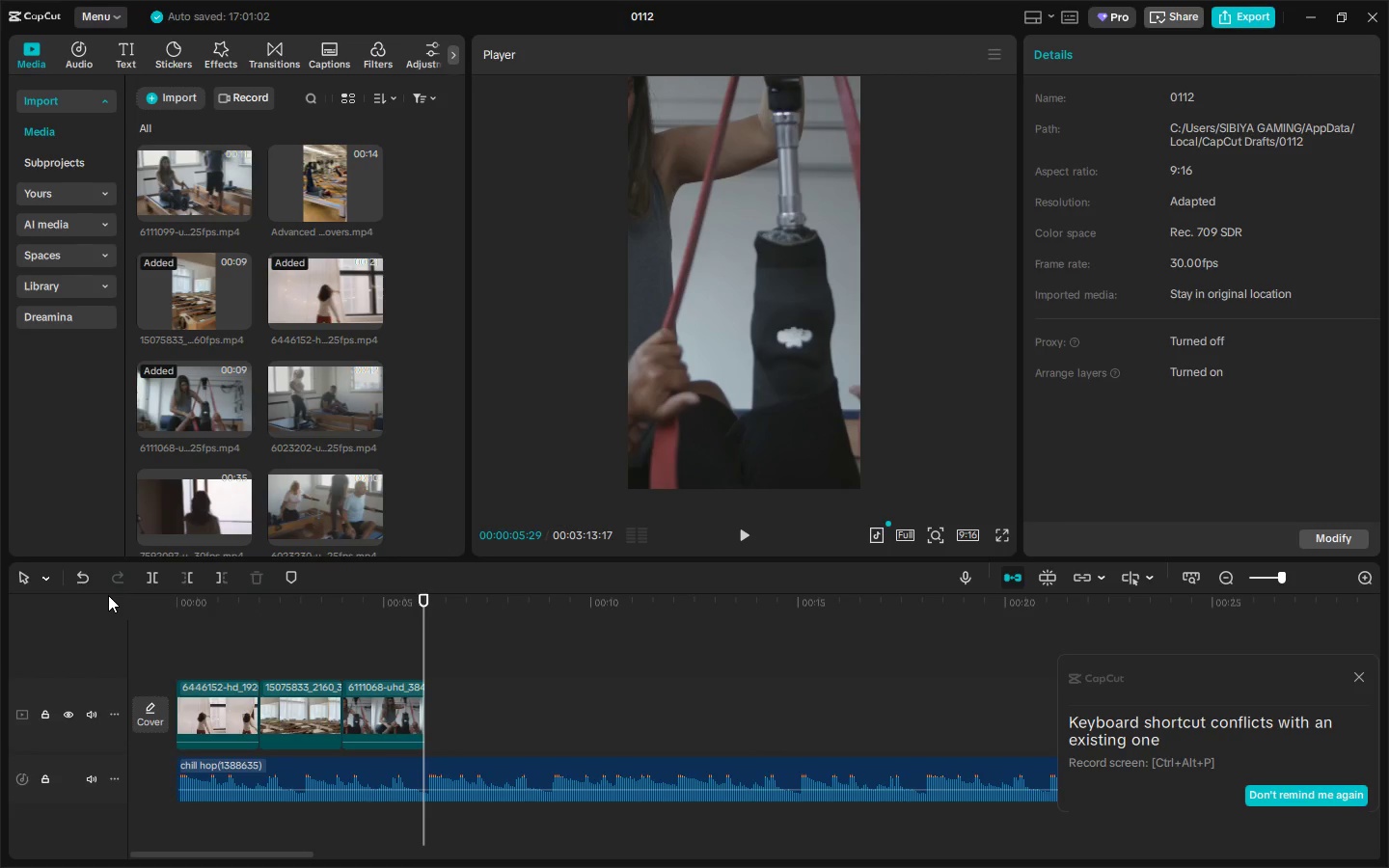 
wait(5.72)
 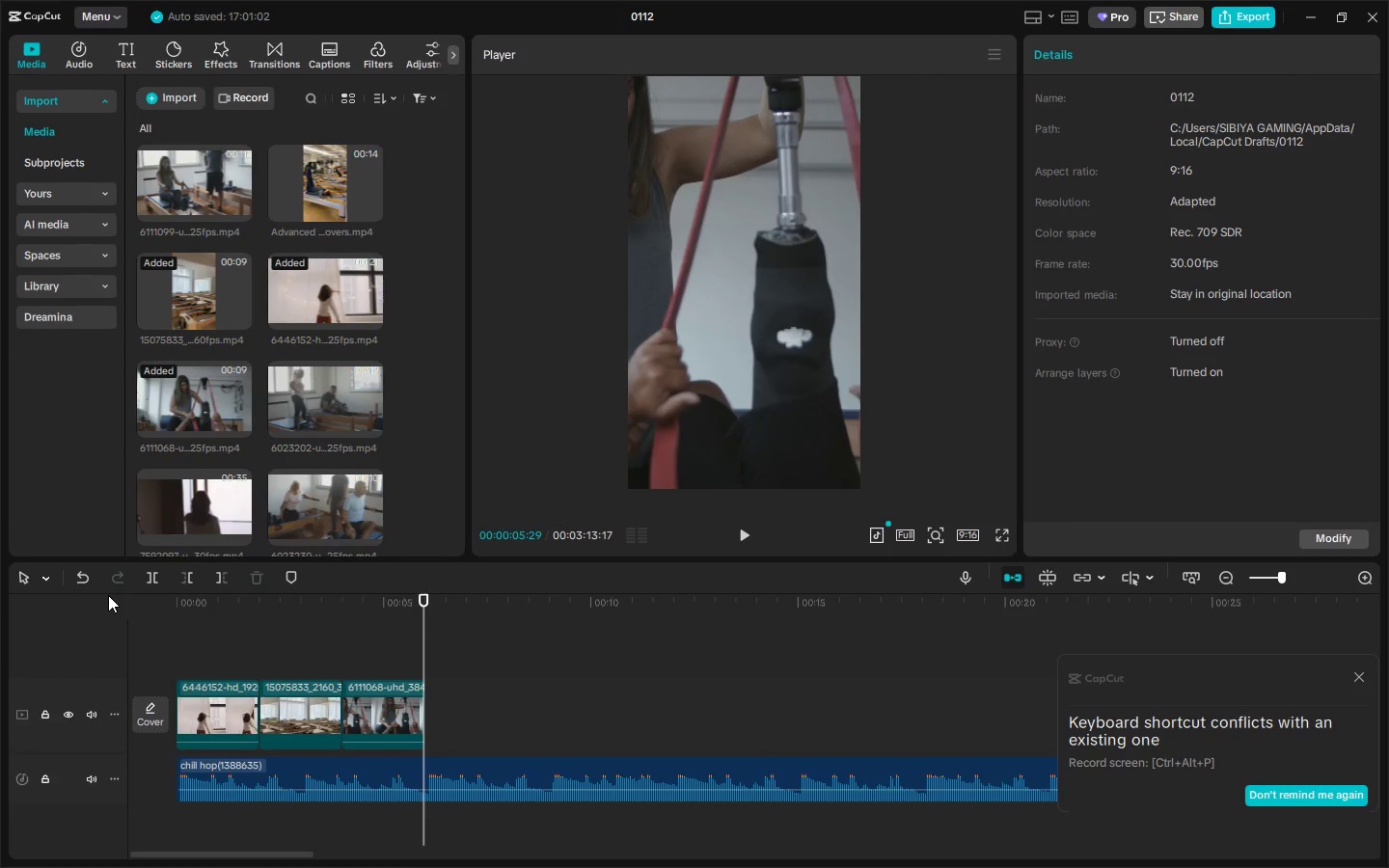 
scroll: coordinate [394, 411], scroll_direction: down, amount: 2.0
 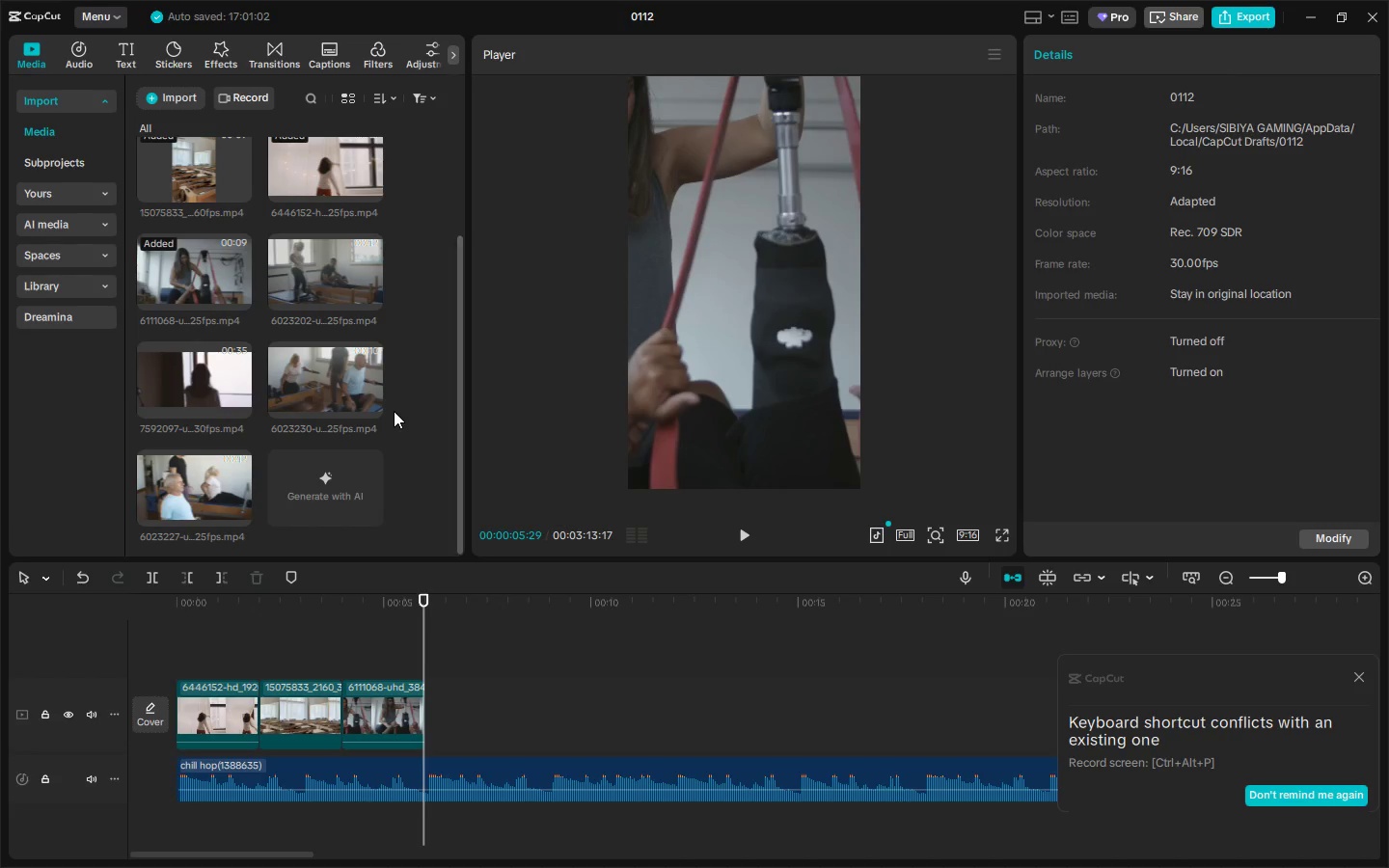 
scroll: coordinate [394, 411], scroll_direction: up, amount: 3.0
 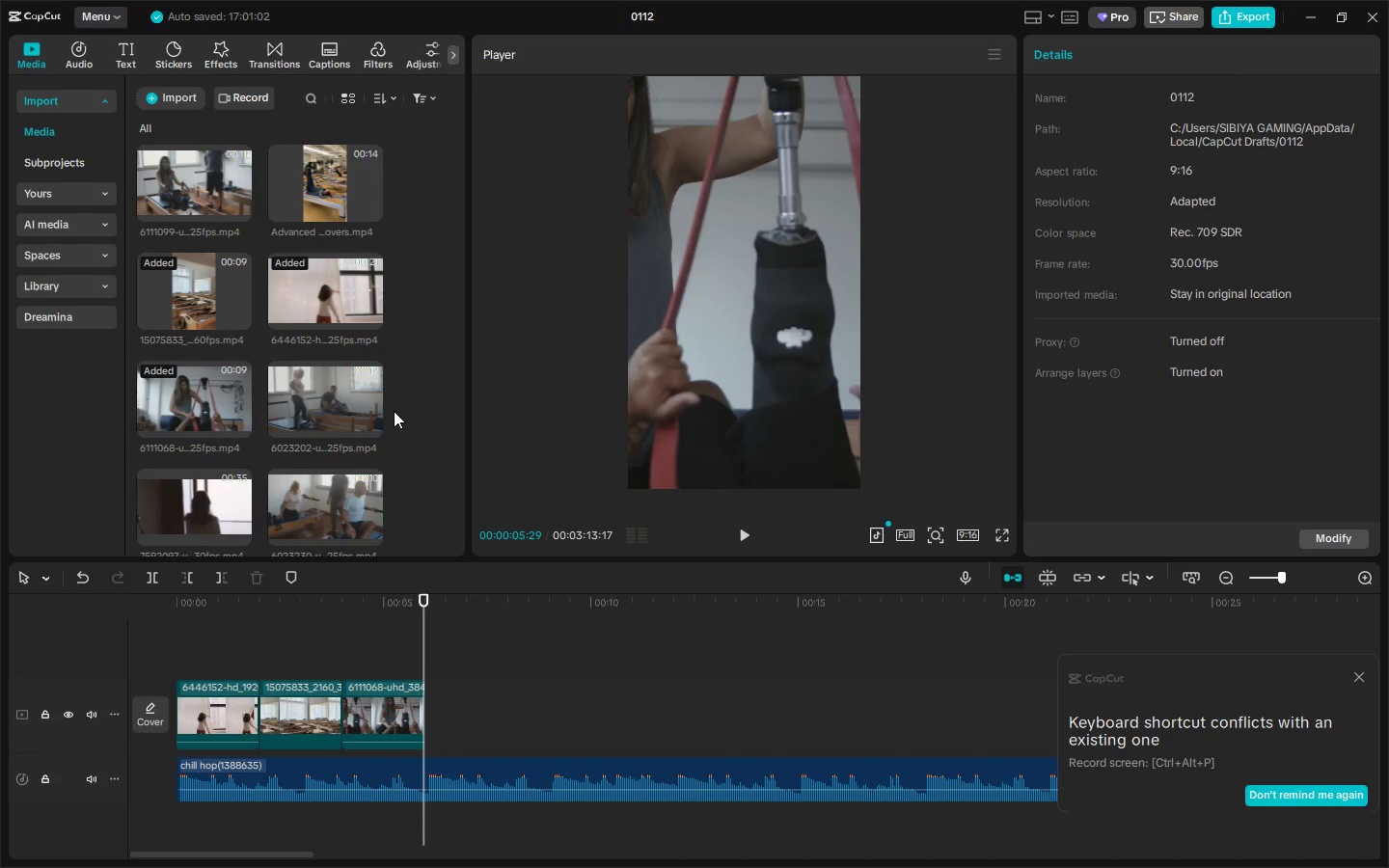 
key(Alt+AltLeft)
 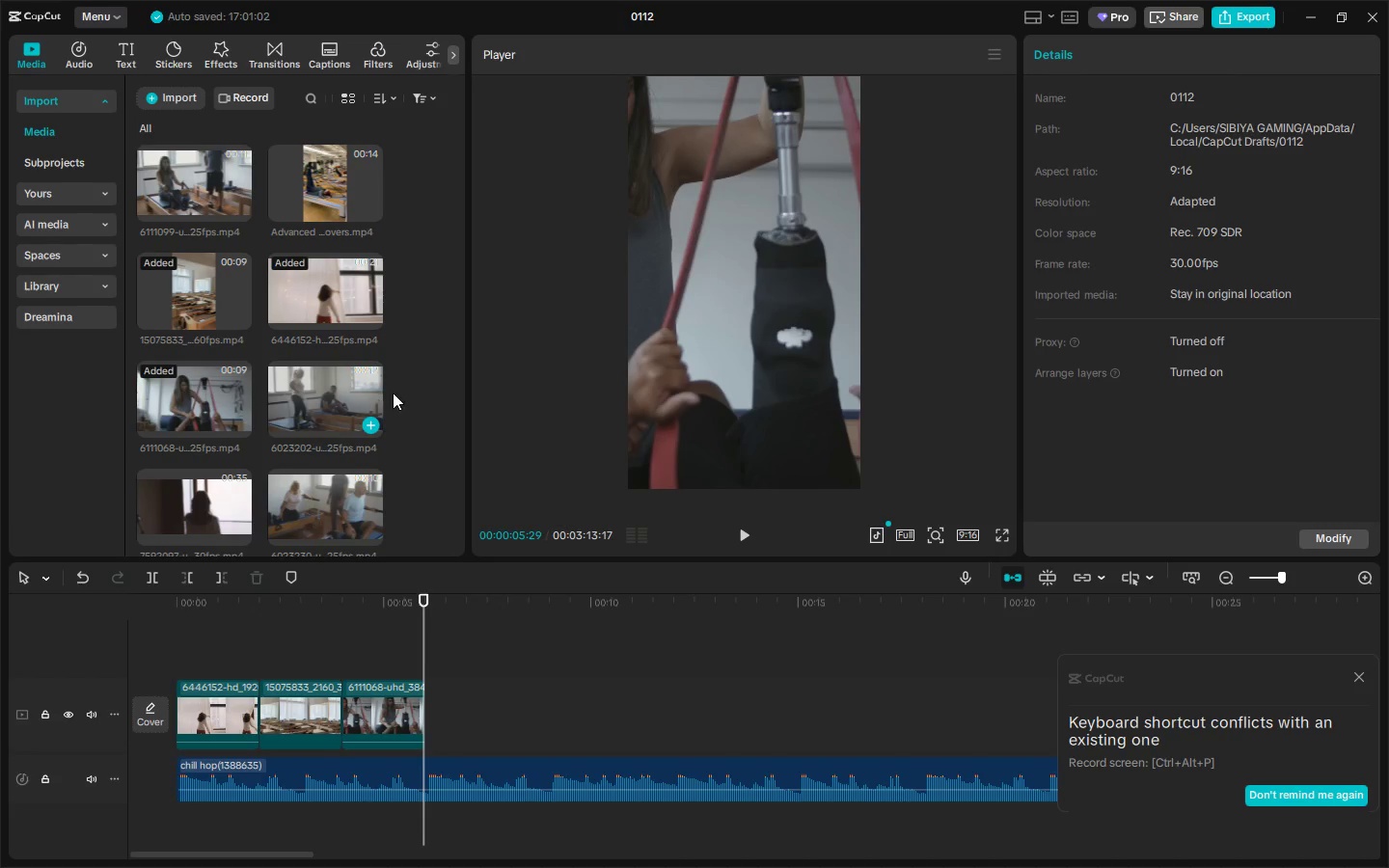 
key(Alt+Tab)
 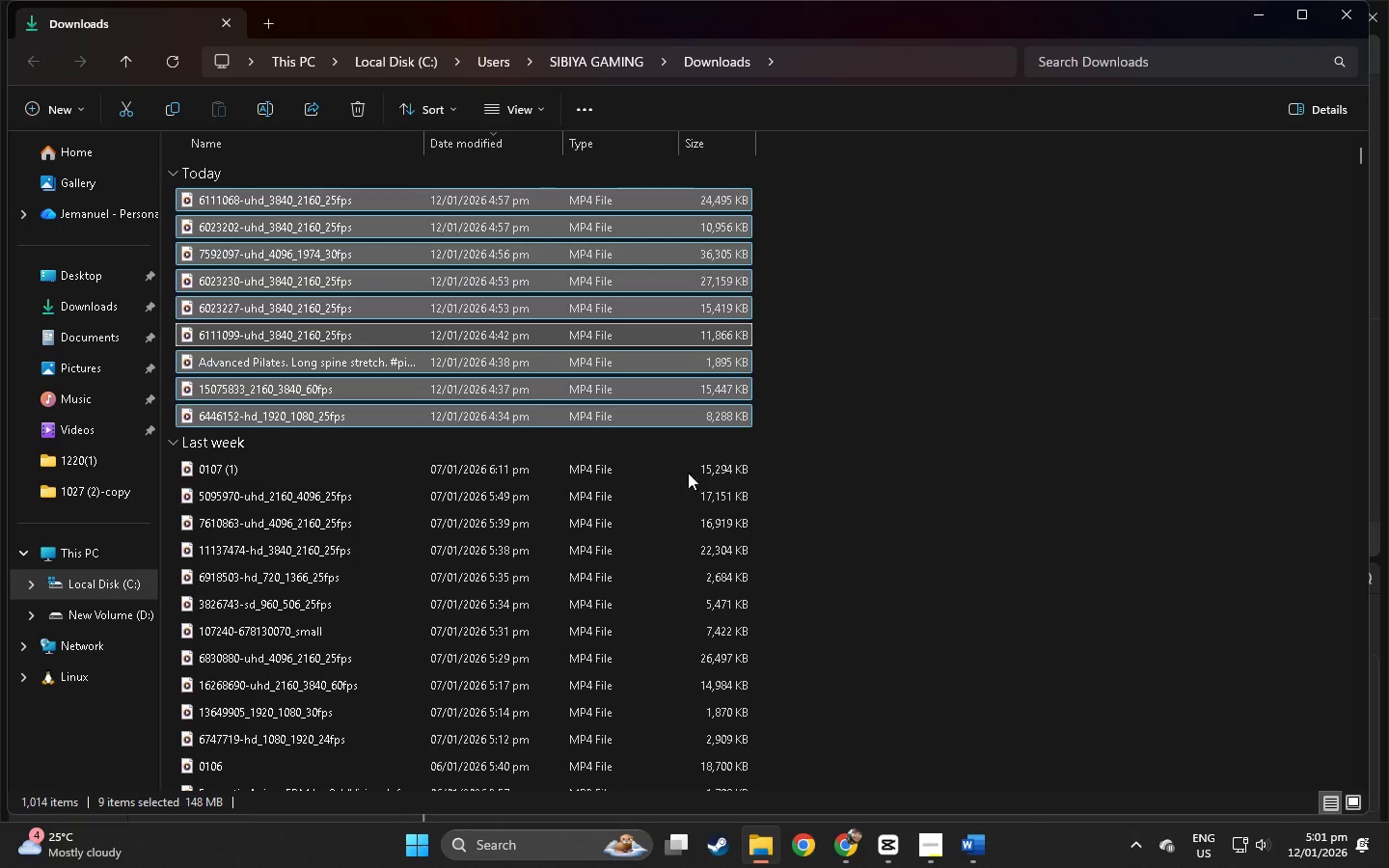 
key(Alt+Tab)
 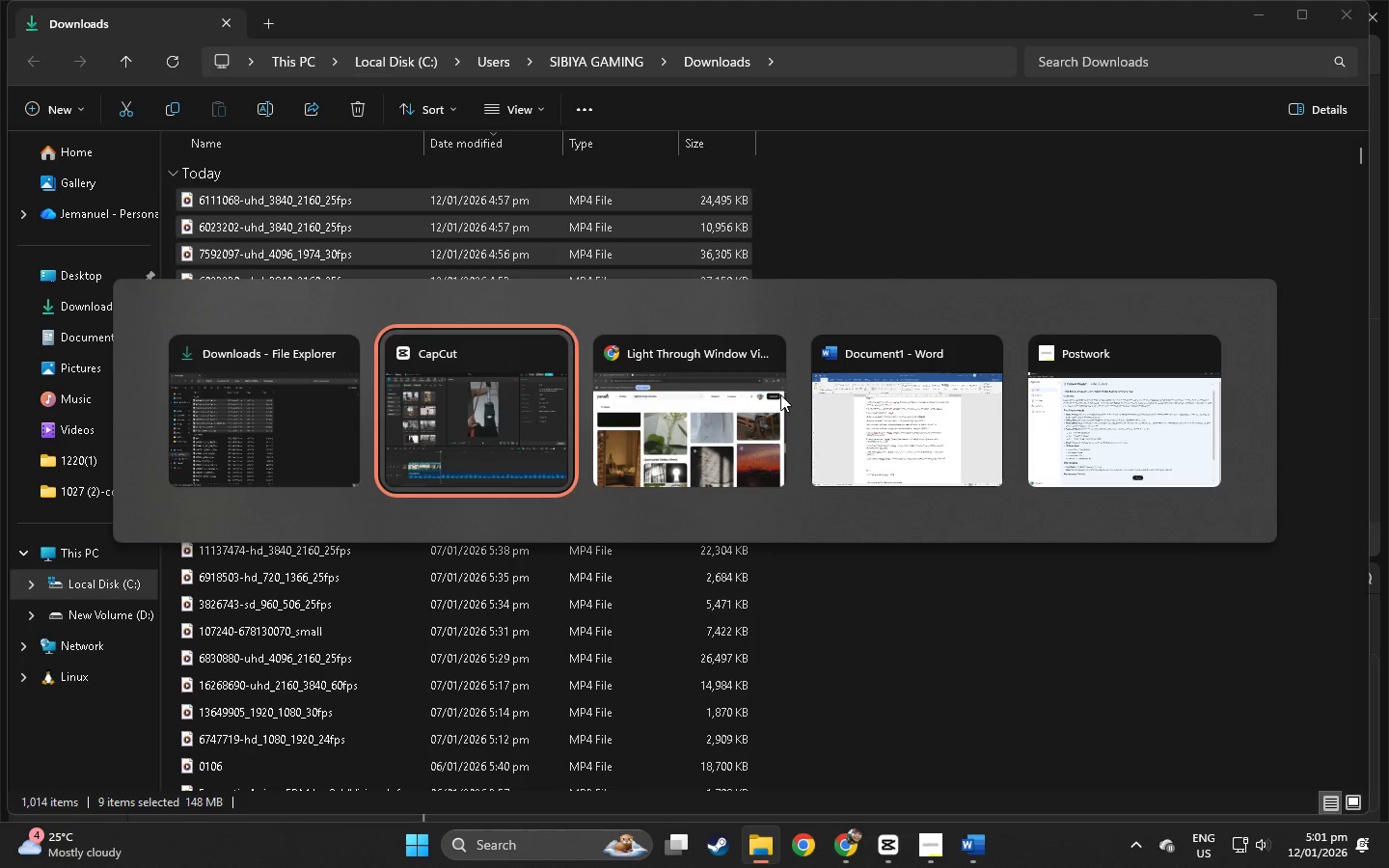 
key(Alt+Tab)
 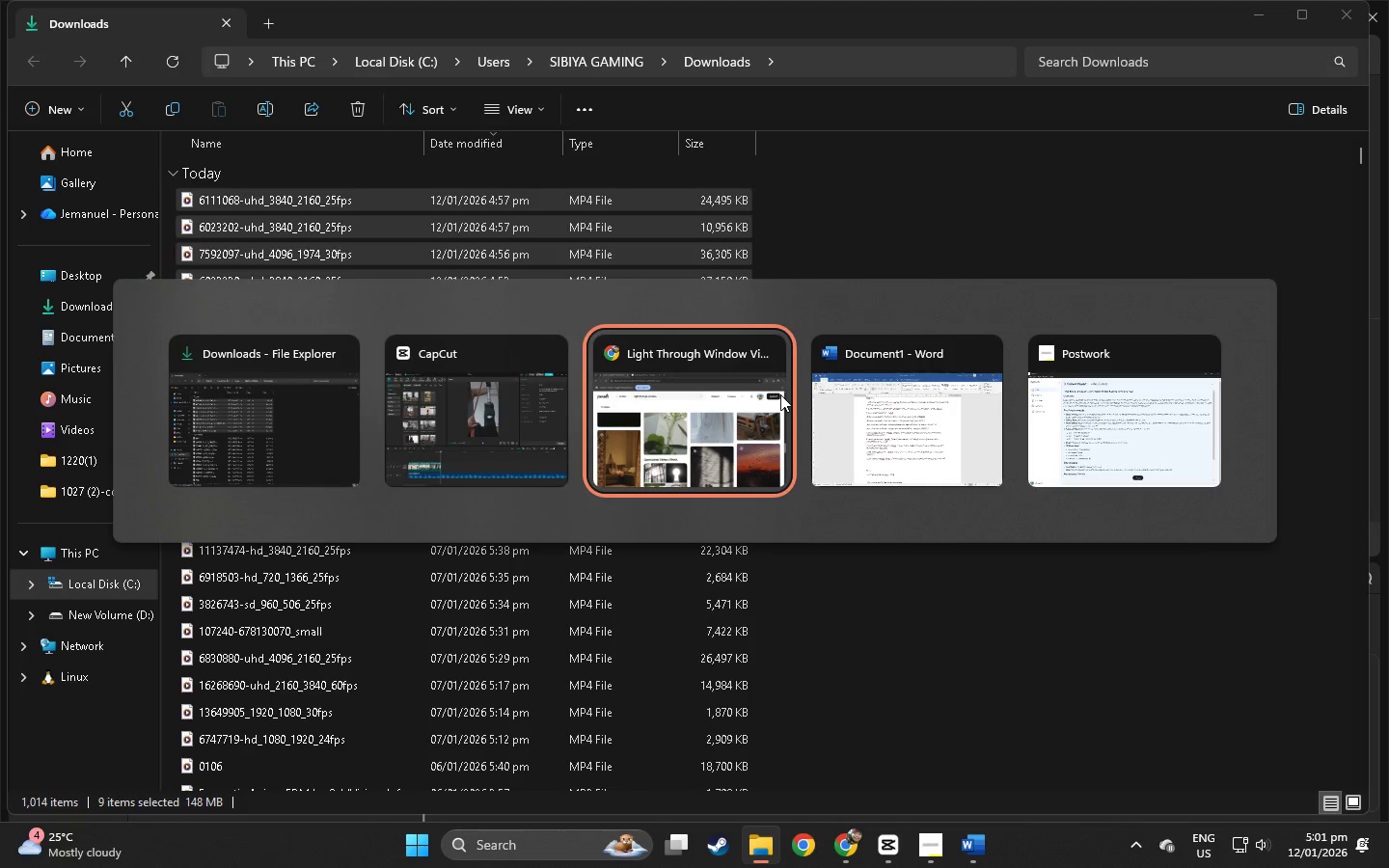 
key(Alt+Tab)
 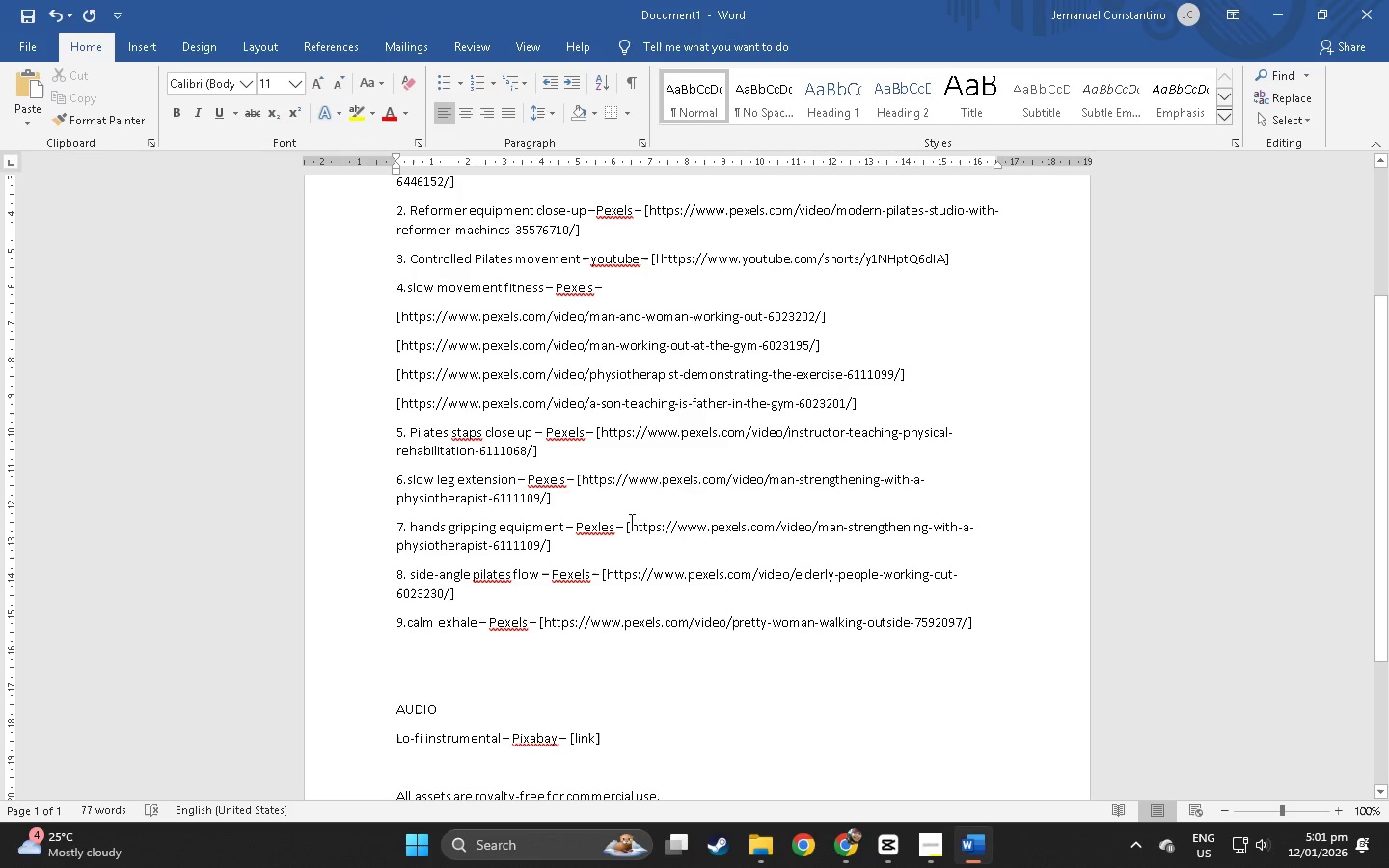 
left_click_drag(start_coordinate=[632, 529], to_coordinate=[543, 547])
 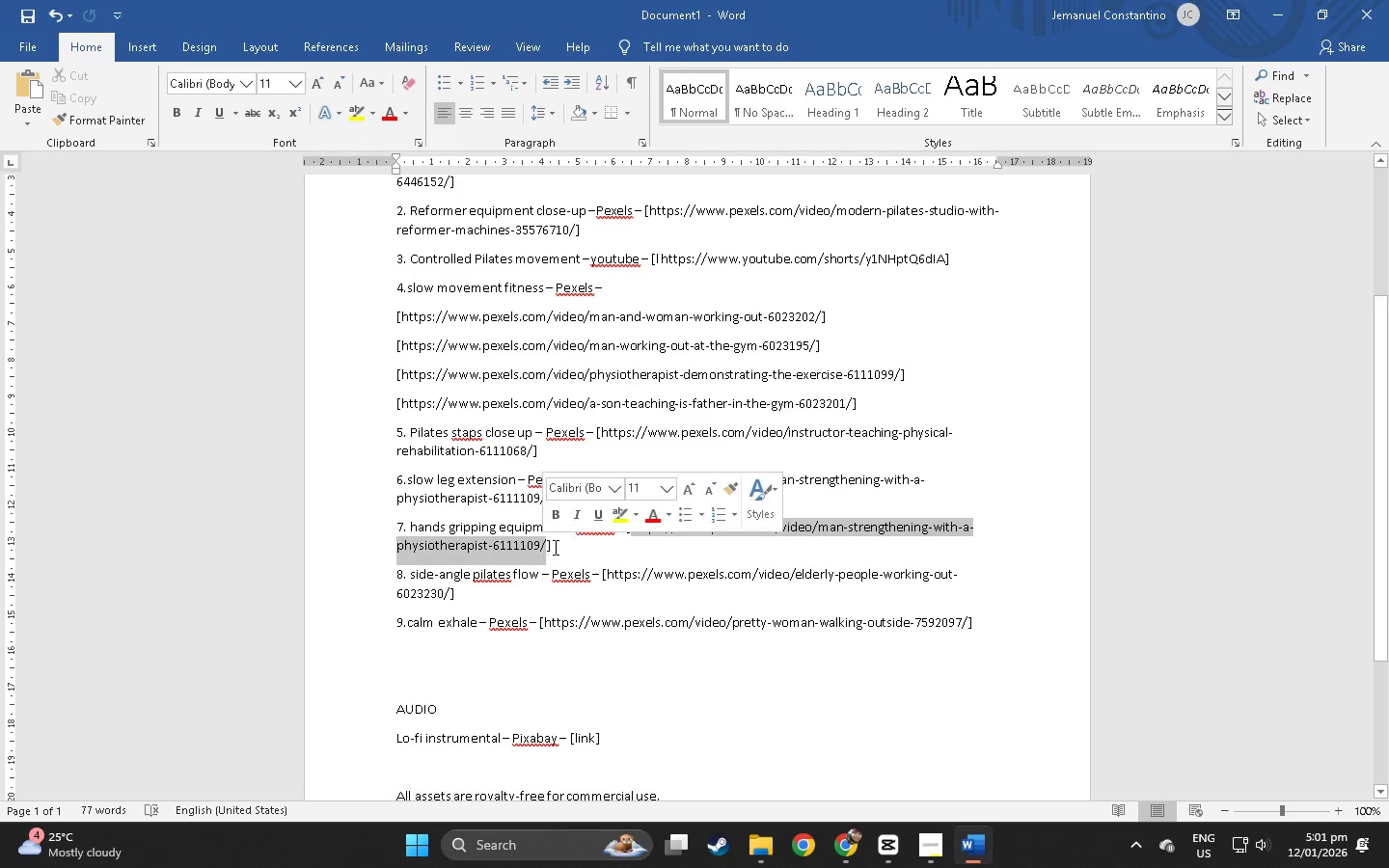 
key(Control+ControlLeft)
 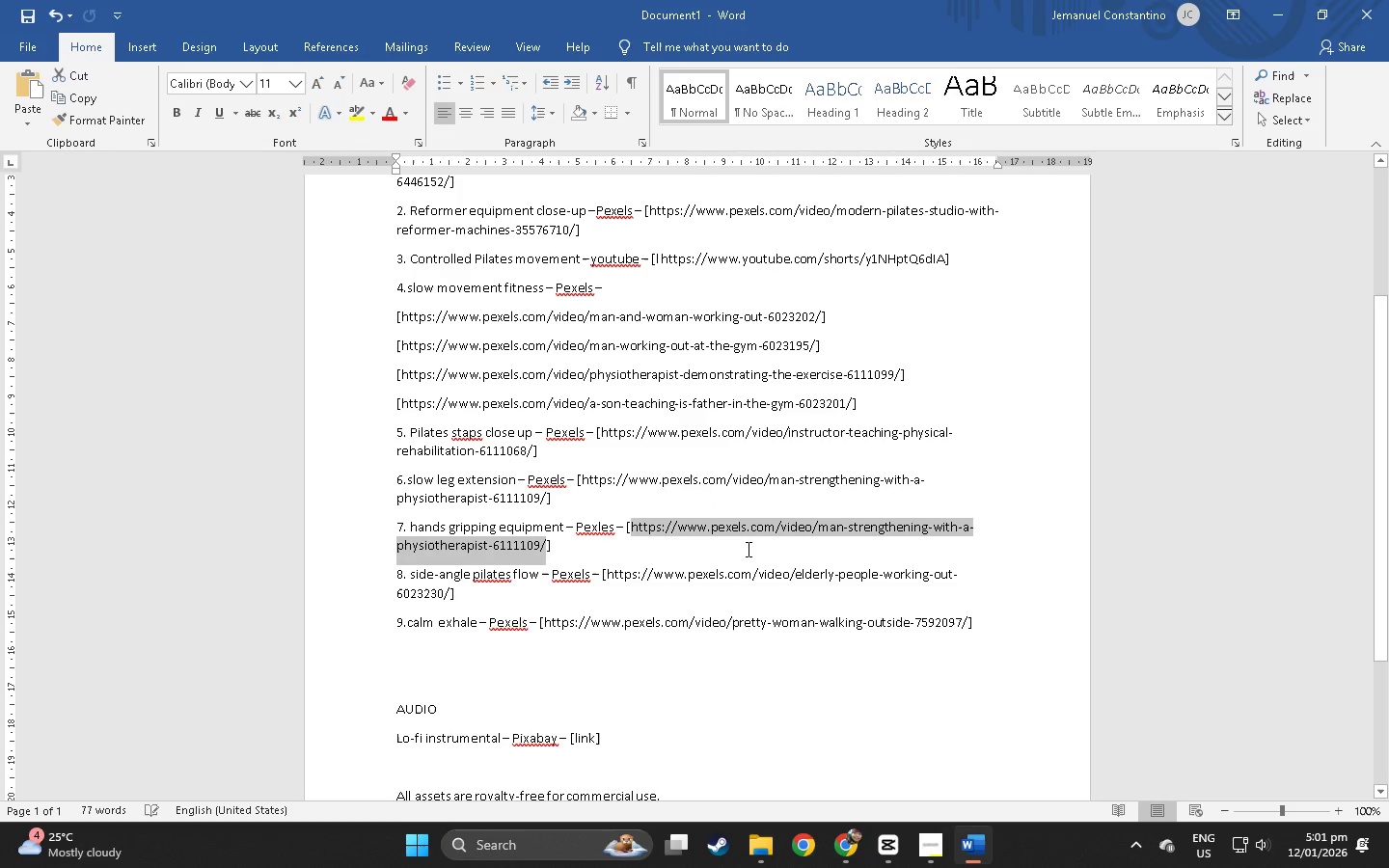 
key(Control+C)
 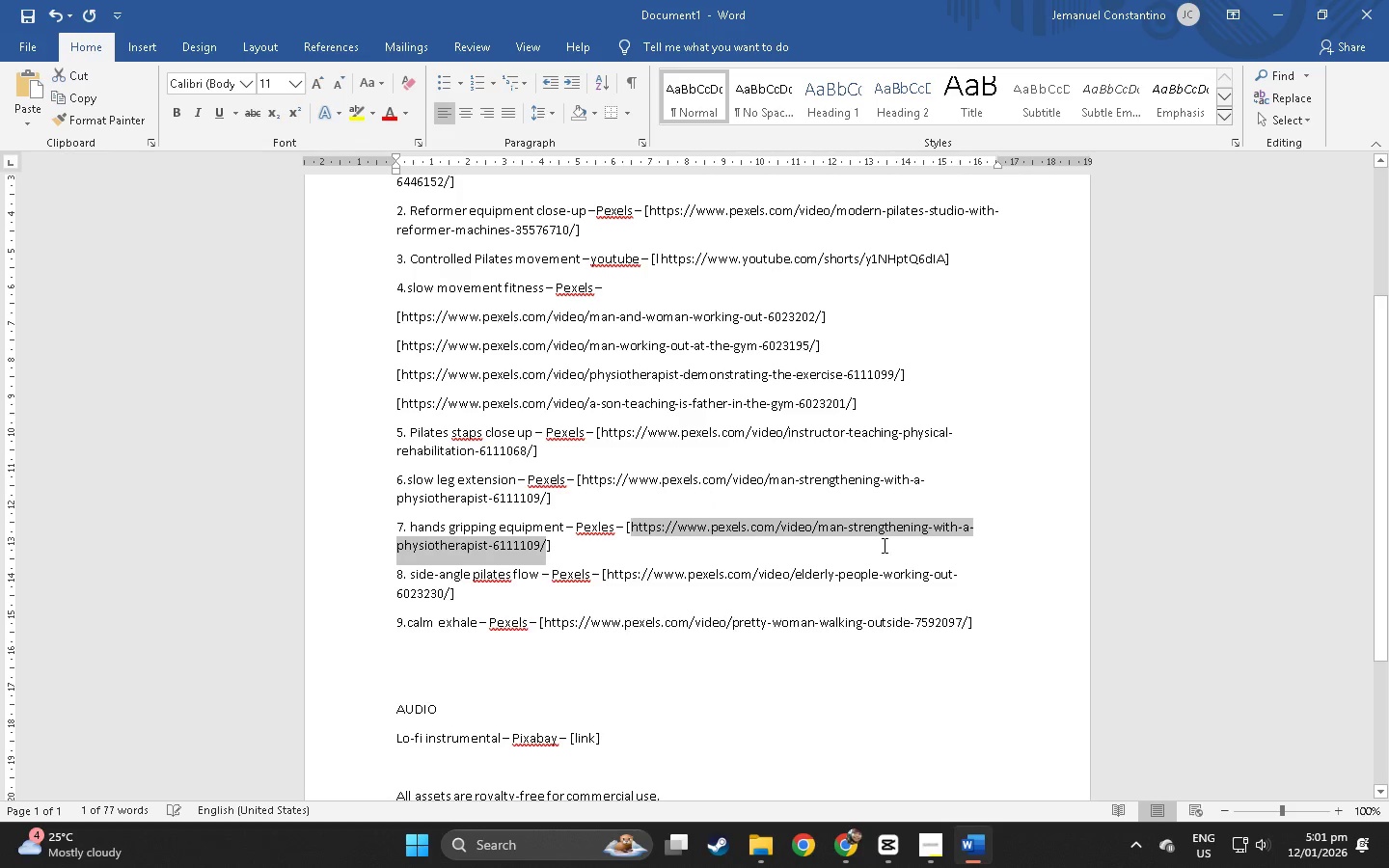 
key(Alt+AltLeft)
 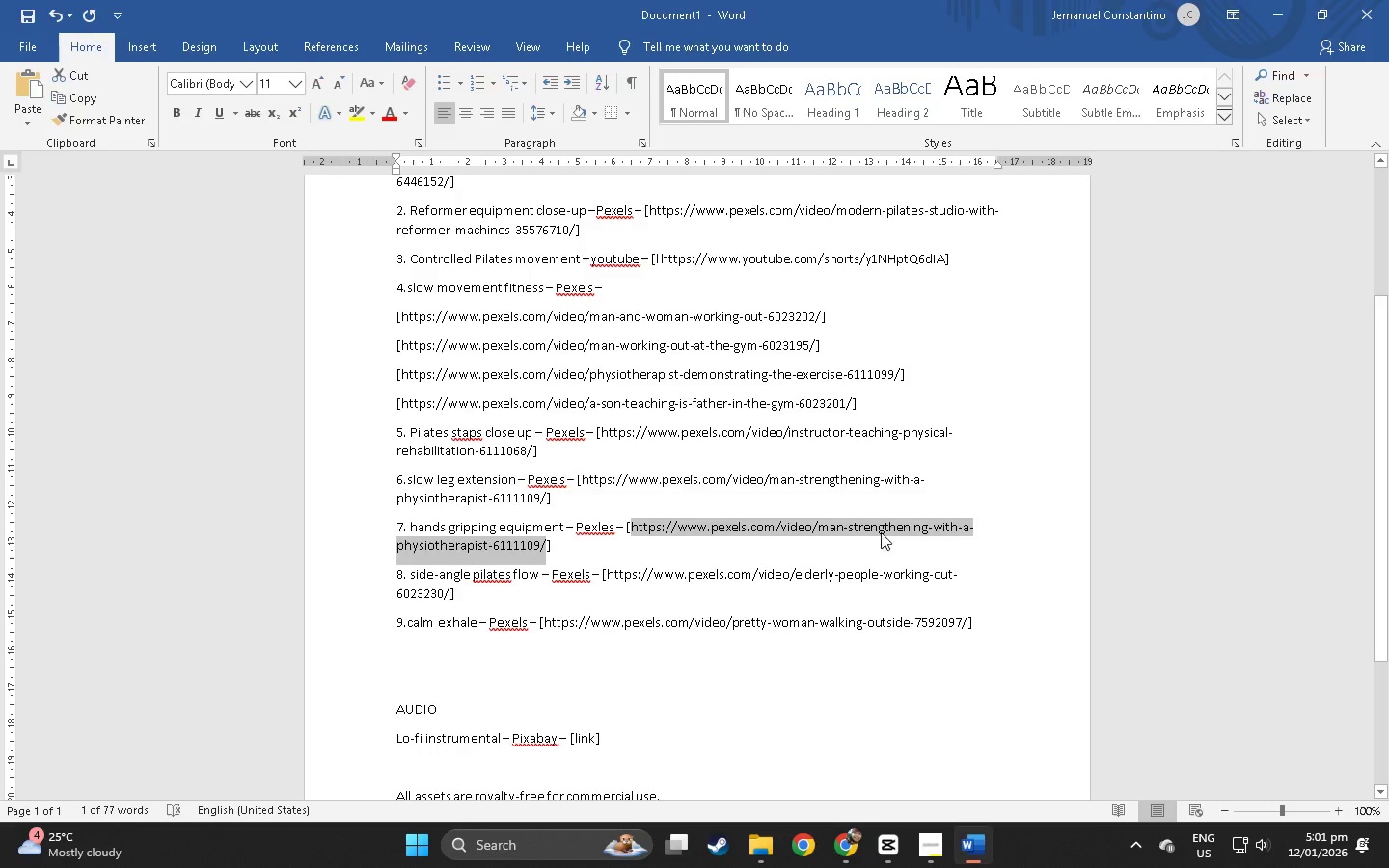 
key(Alt+Tab)
 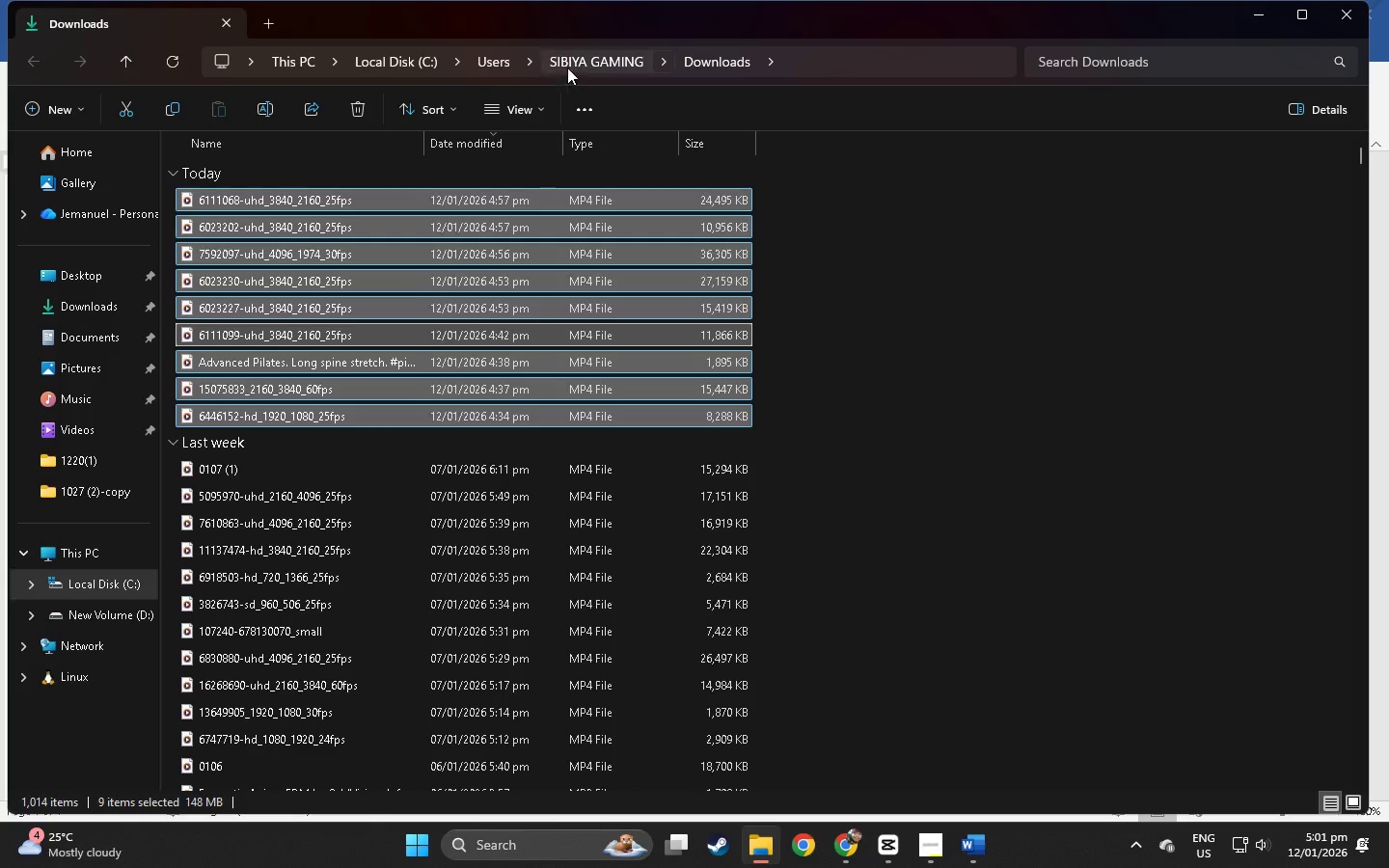 
key(Alt+Tab)
 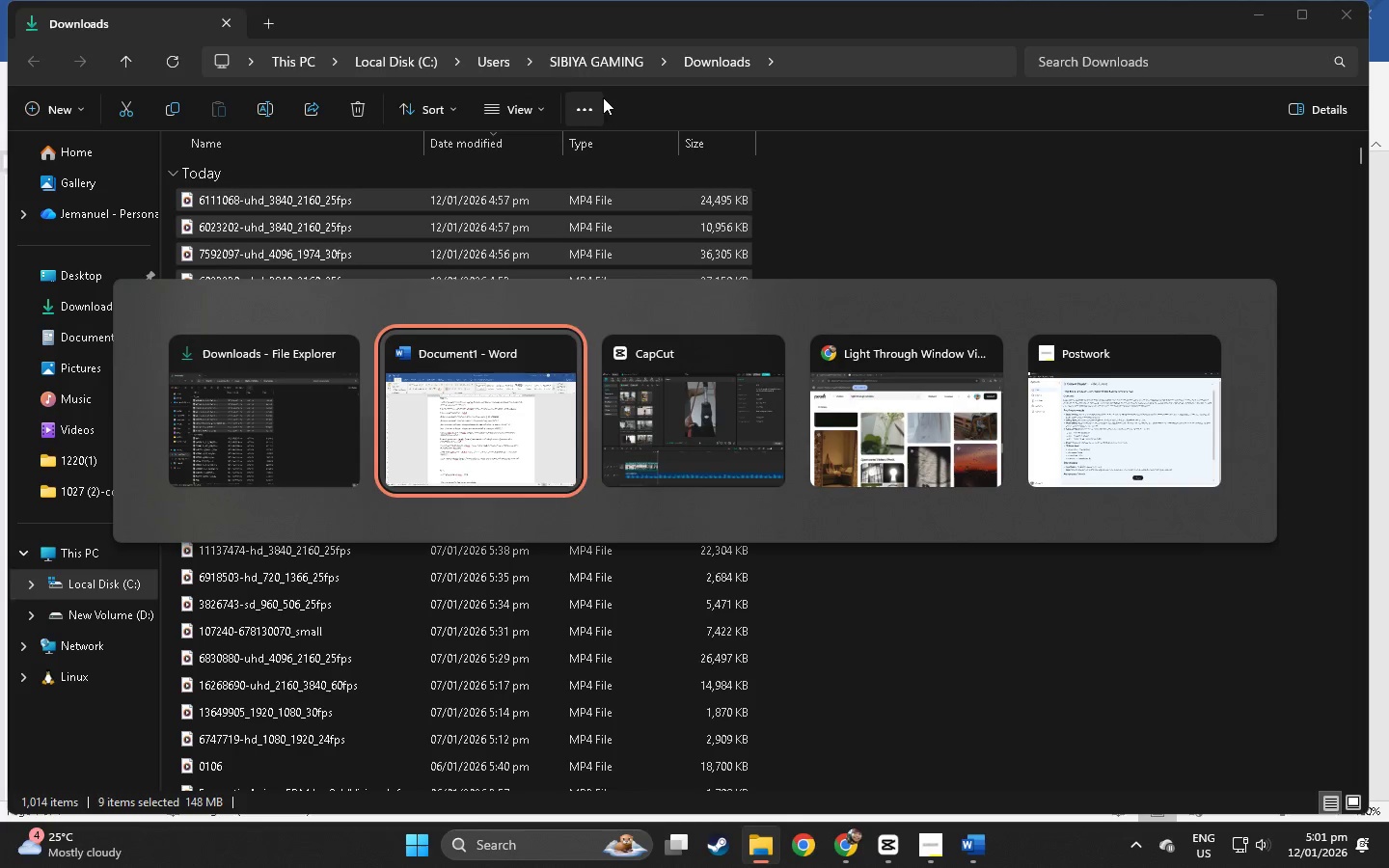 
key(Alt+Tab)
 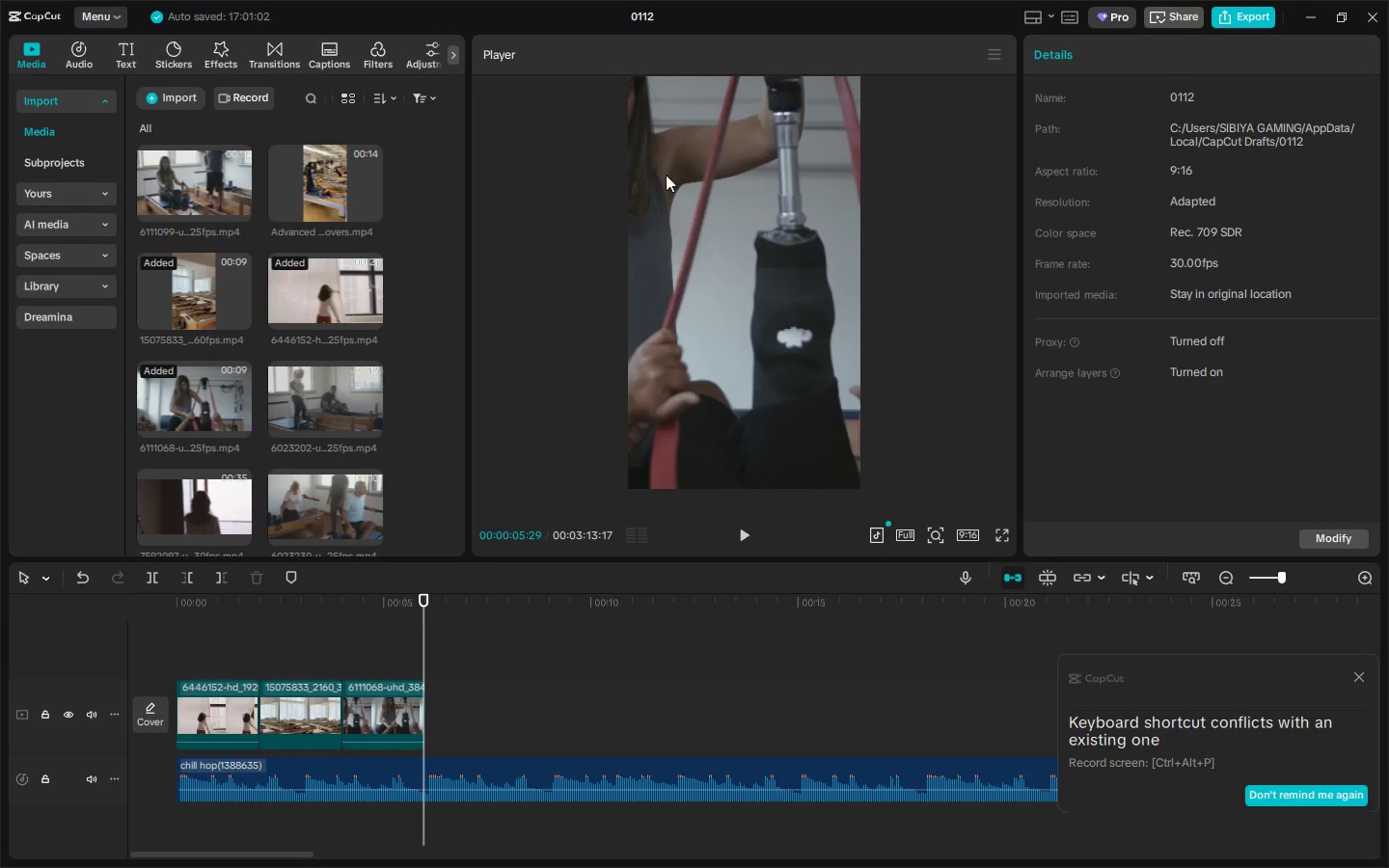 
key(Alt+Tab)
 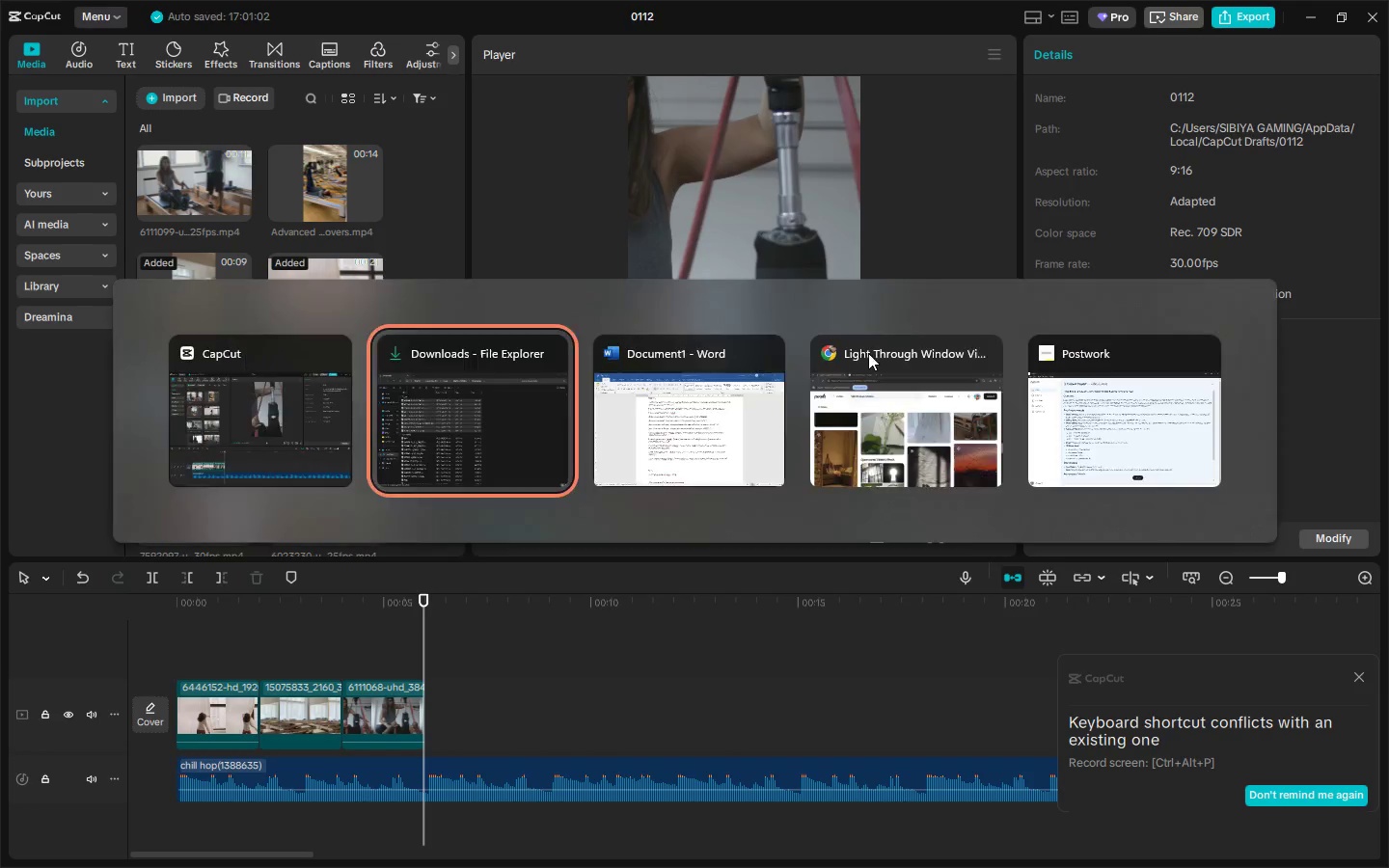 
key(Alt+Tab)
 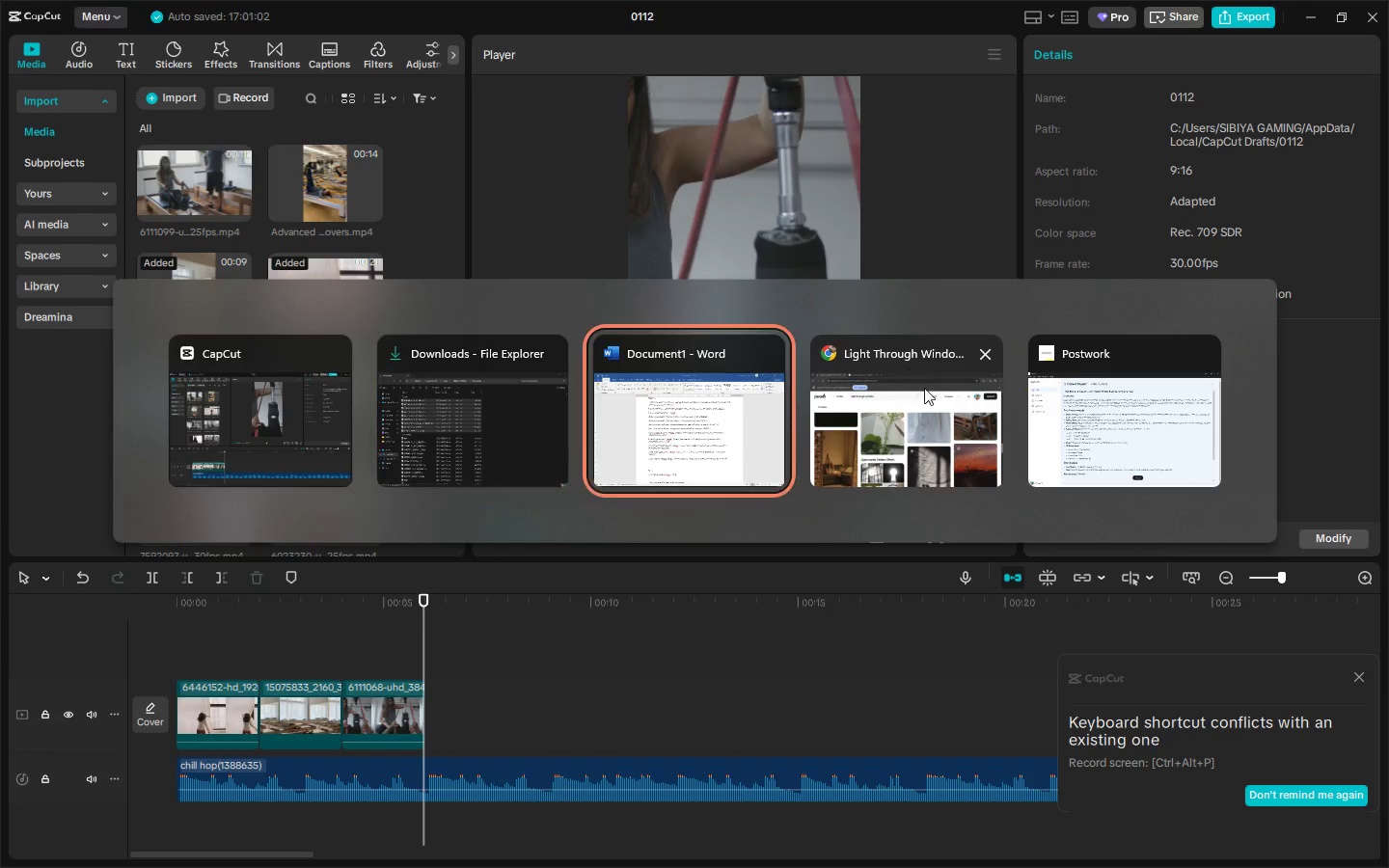 
key(Alt+Tab)
 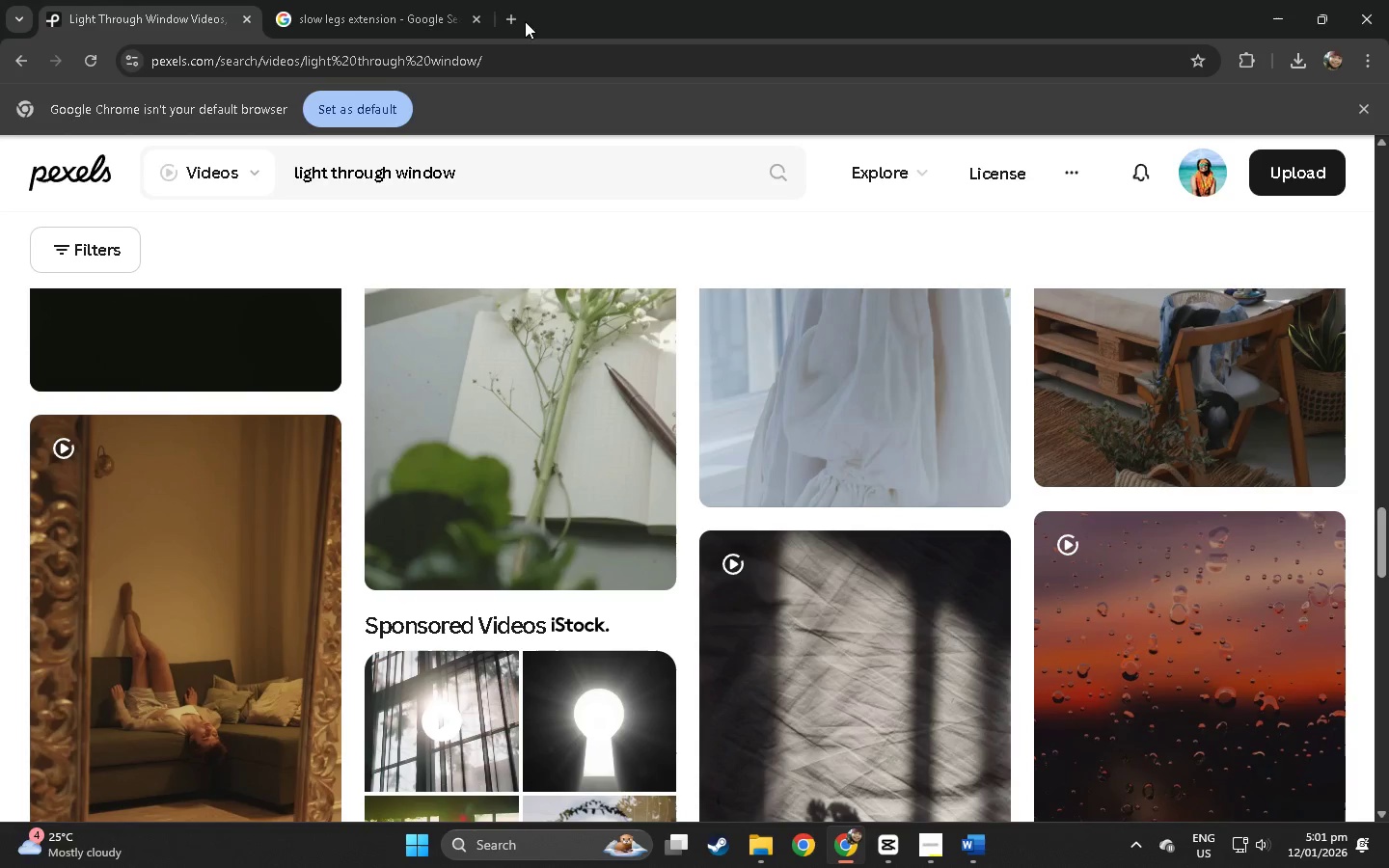 
key(Control+ControlLeft)
 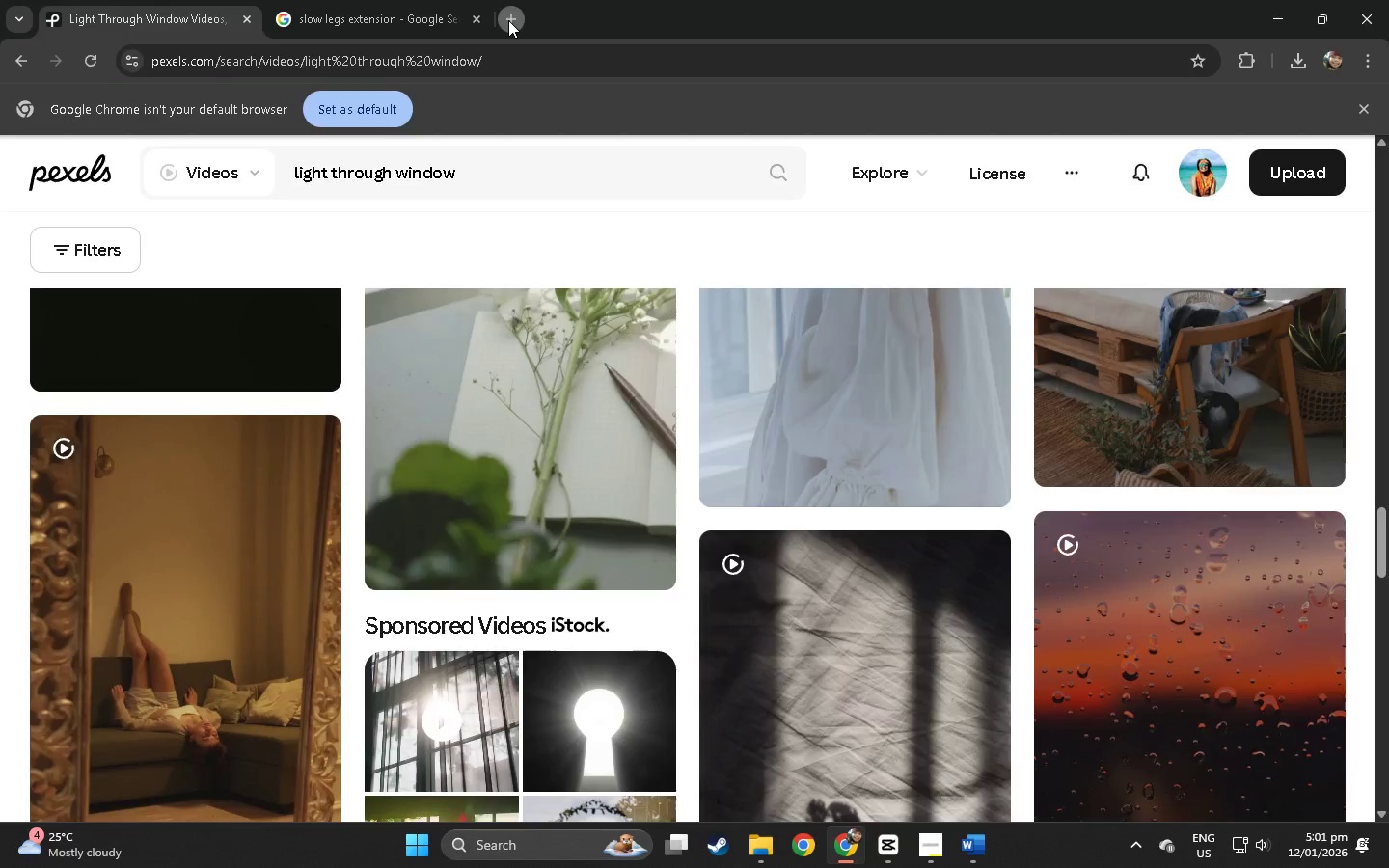 
key(Control+V)
 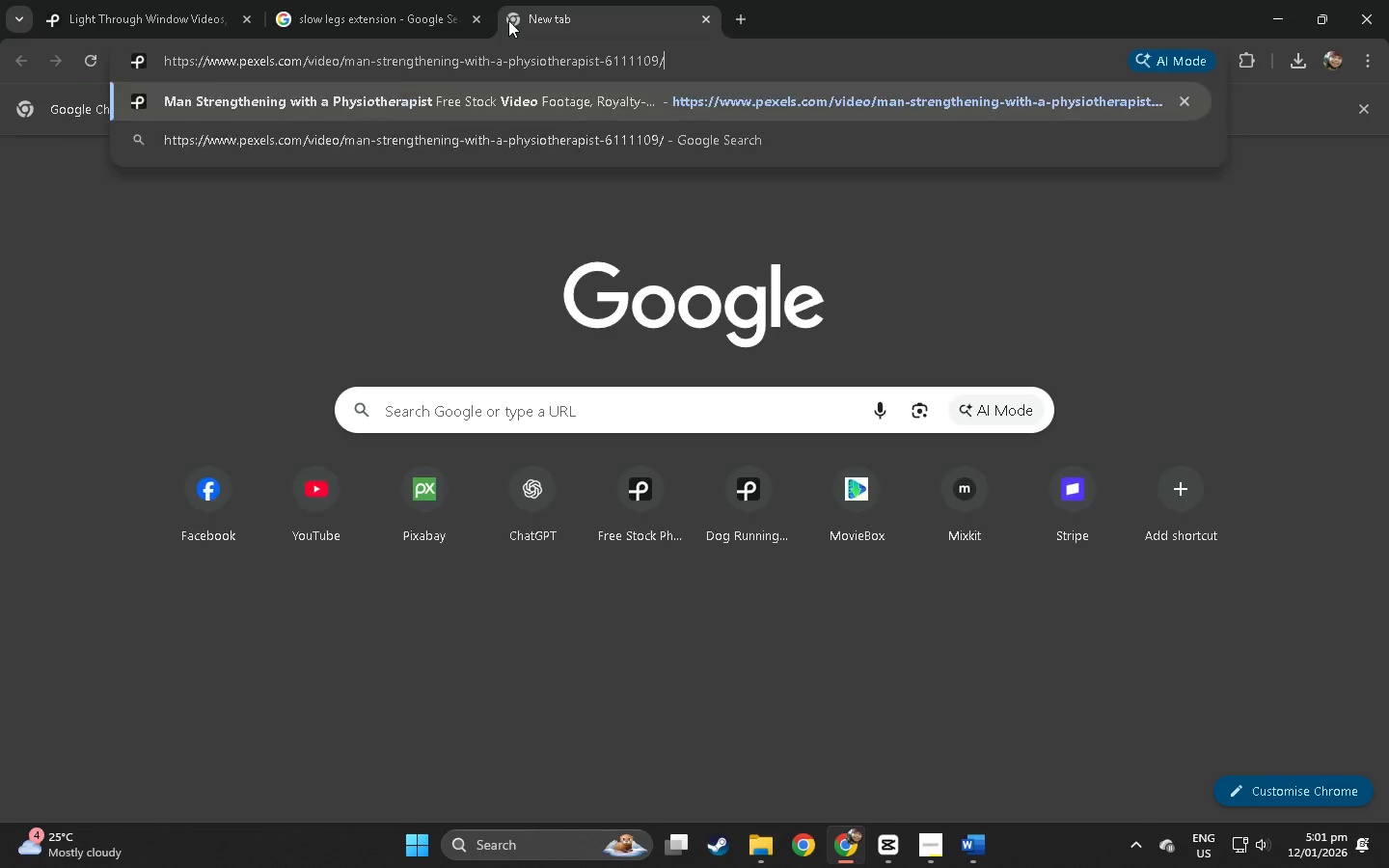 
key(NumpadEnter)
 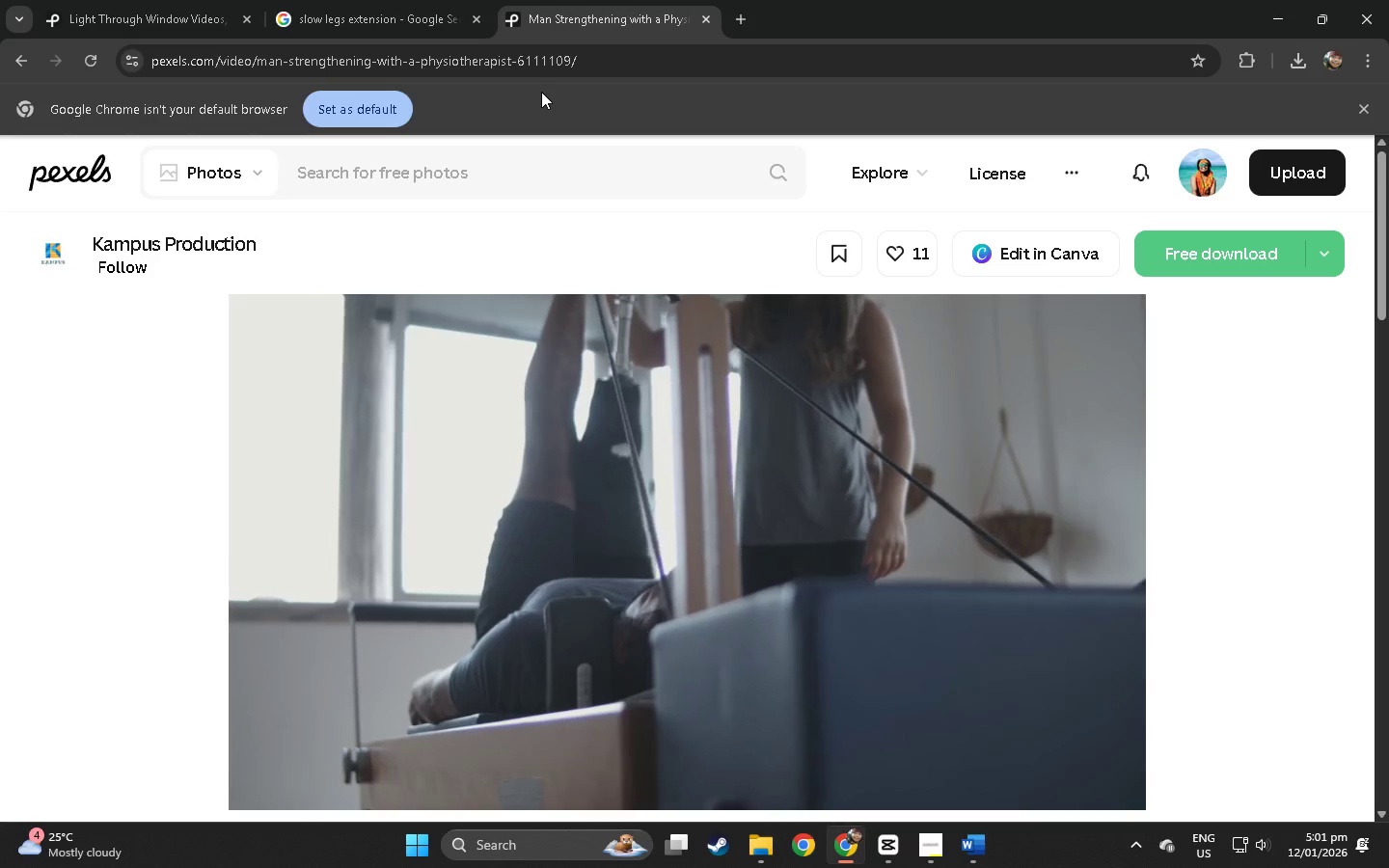 
key(Alt+AltLeft)
 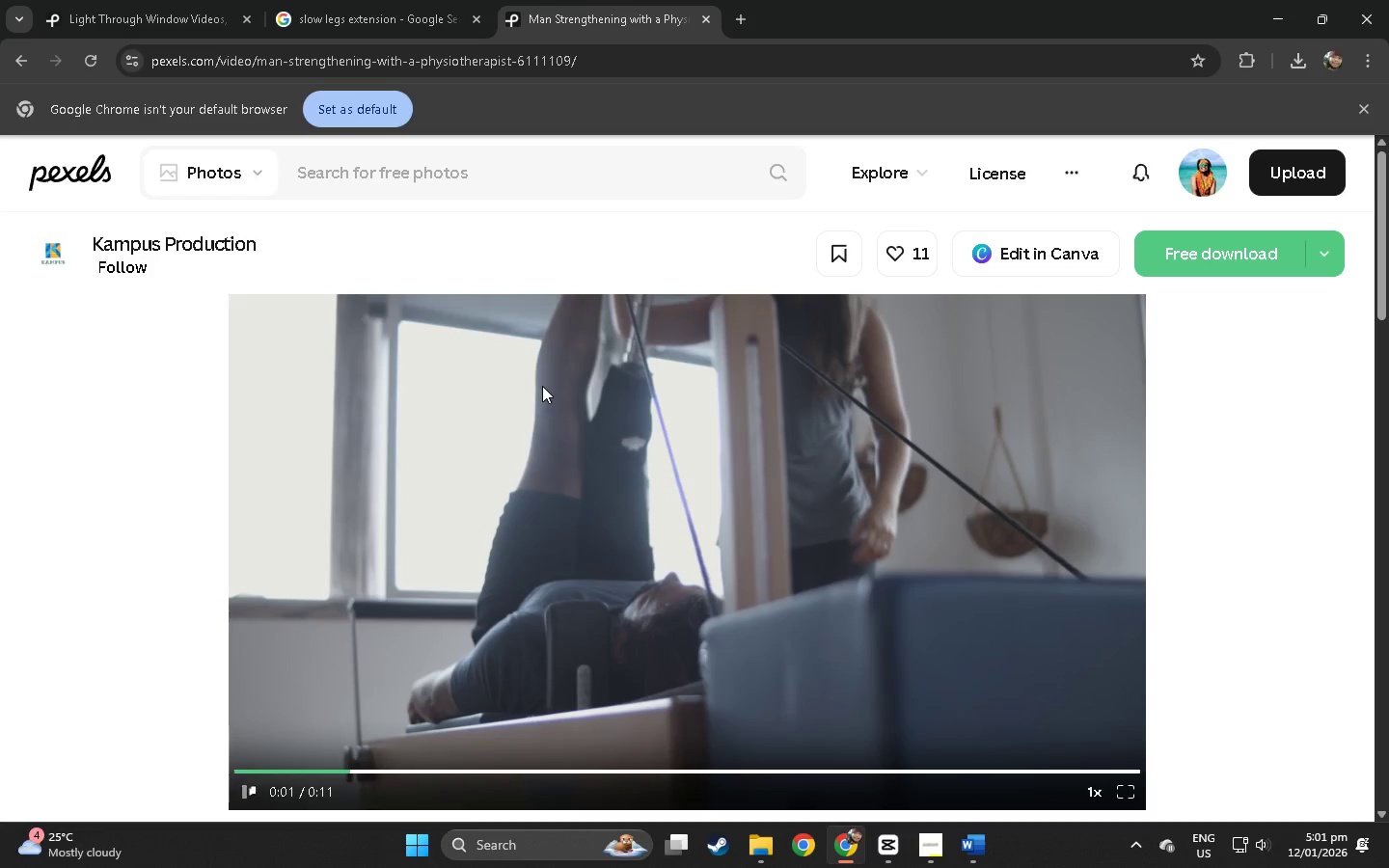 
key(Tab)
 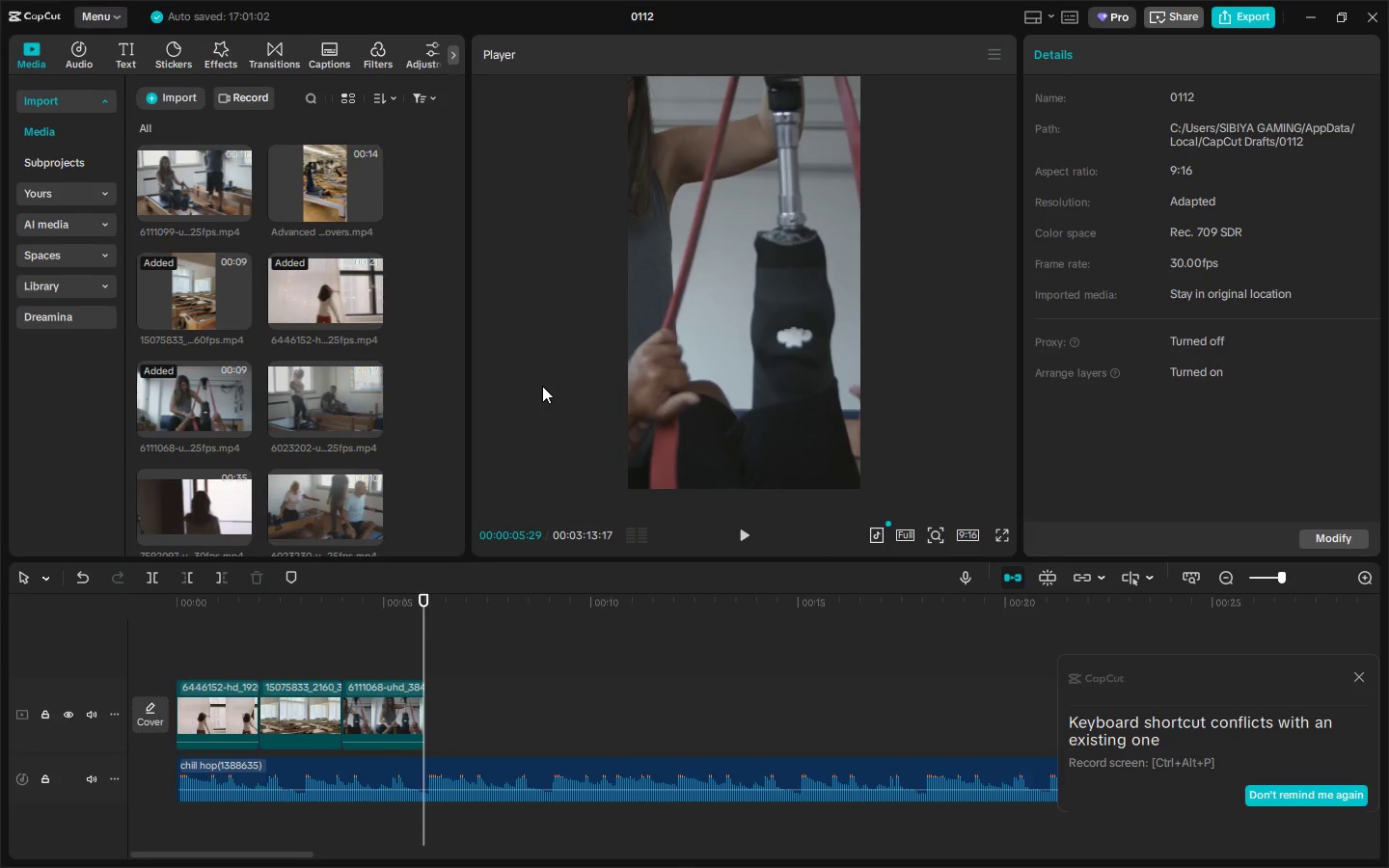 
key(Alt+AltLeft)
 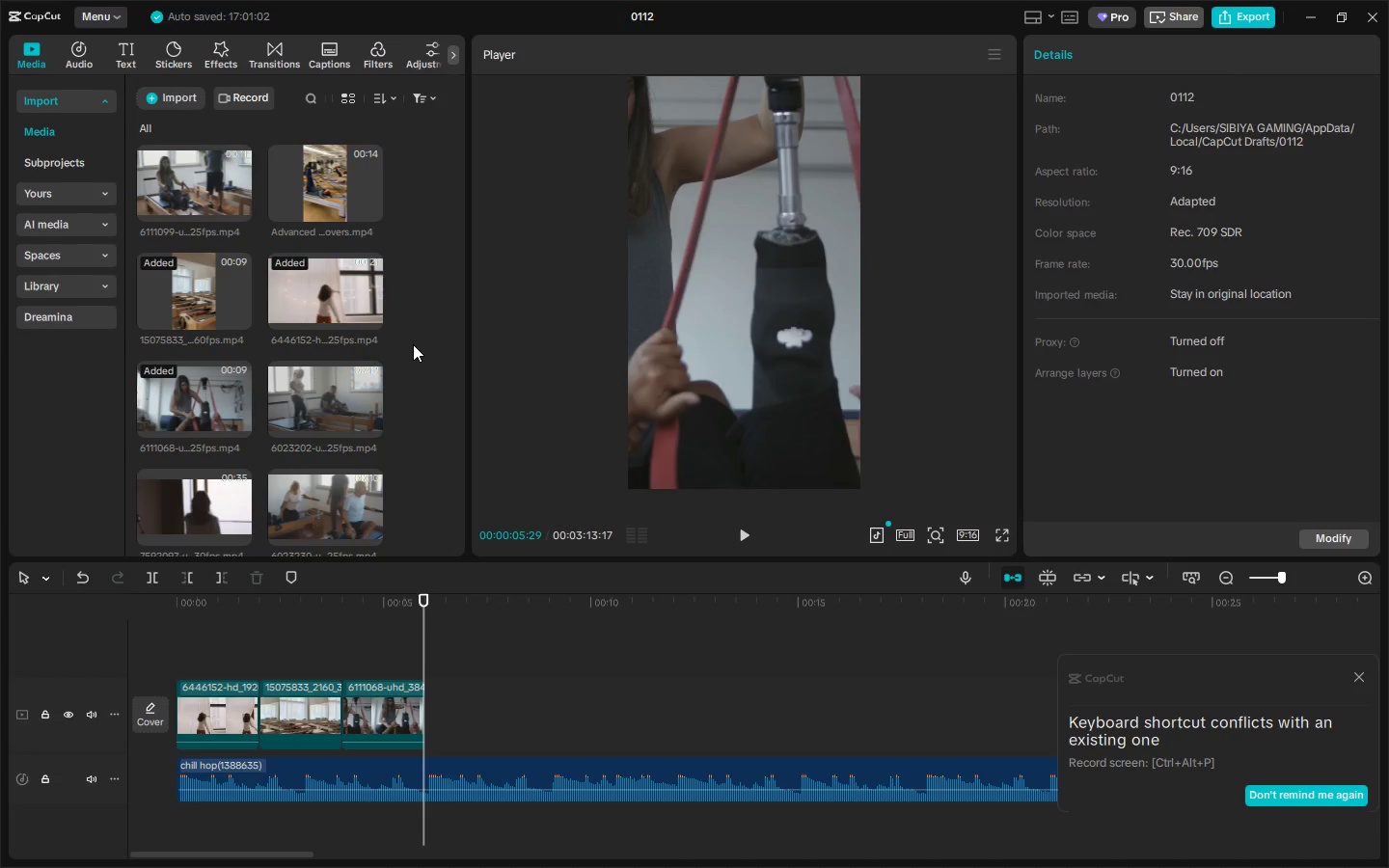 
scroll: coordinate [413, 344], scroll_direction: down, amount: 2.0
 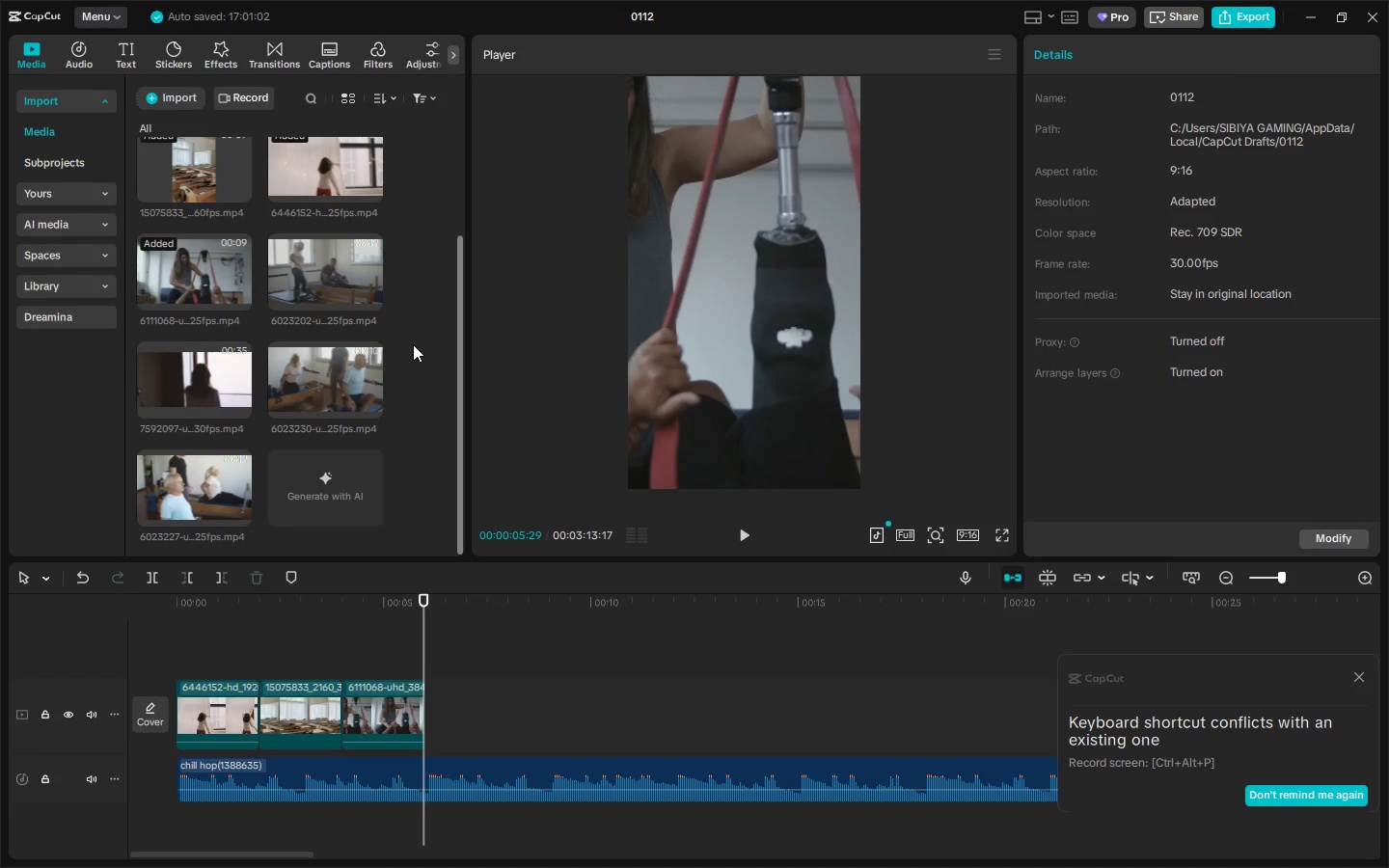 
scroll: coordinate [413, 344], scroll_direction: up, amount: 5.0
 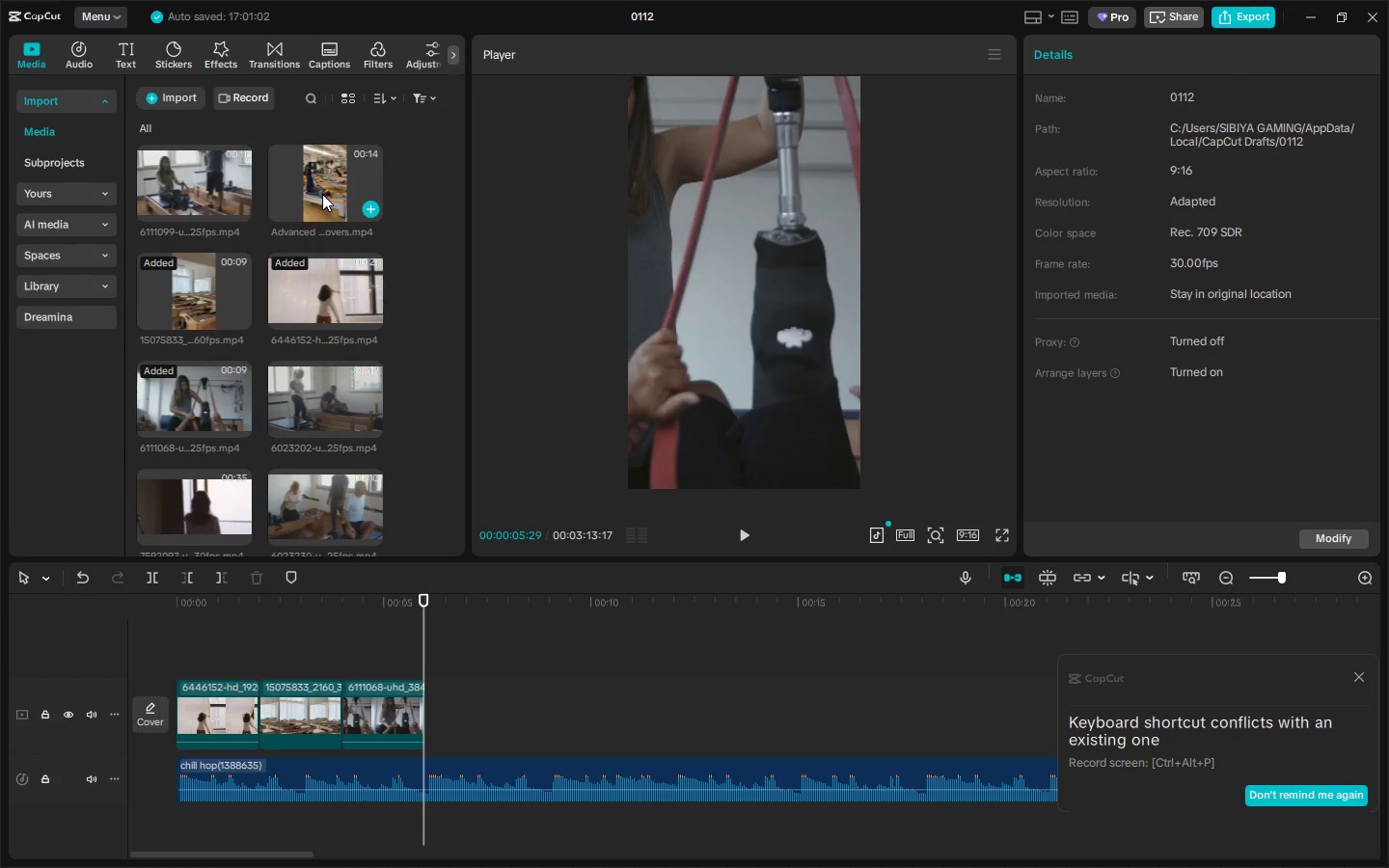 
key(Alt+AltLeft)
 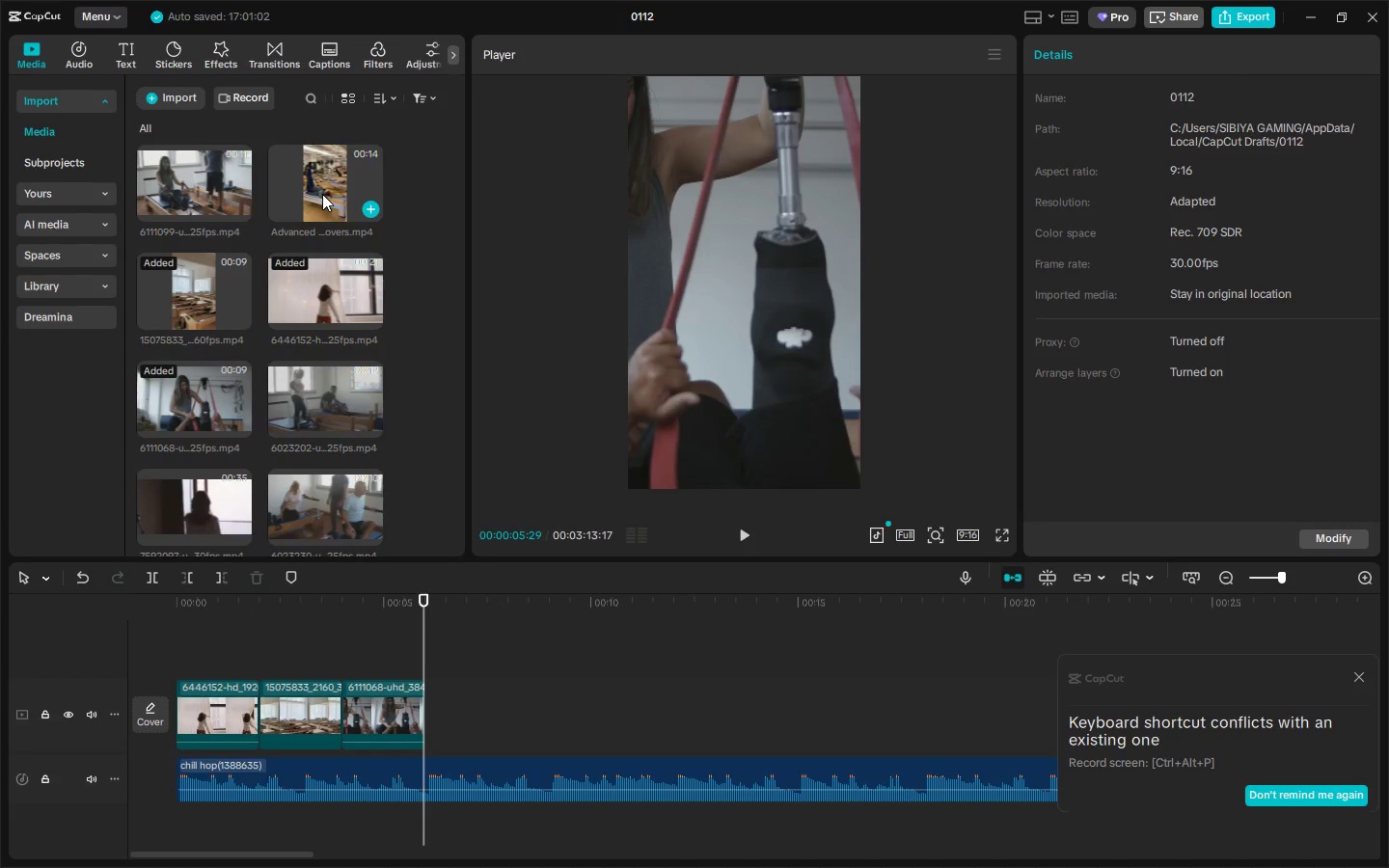 
key(Alt+Tab)
 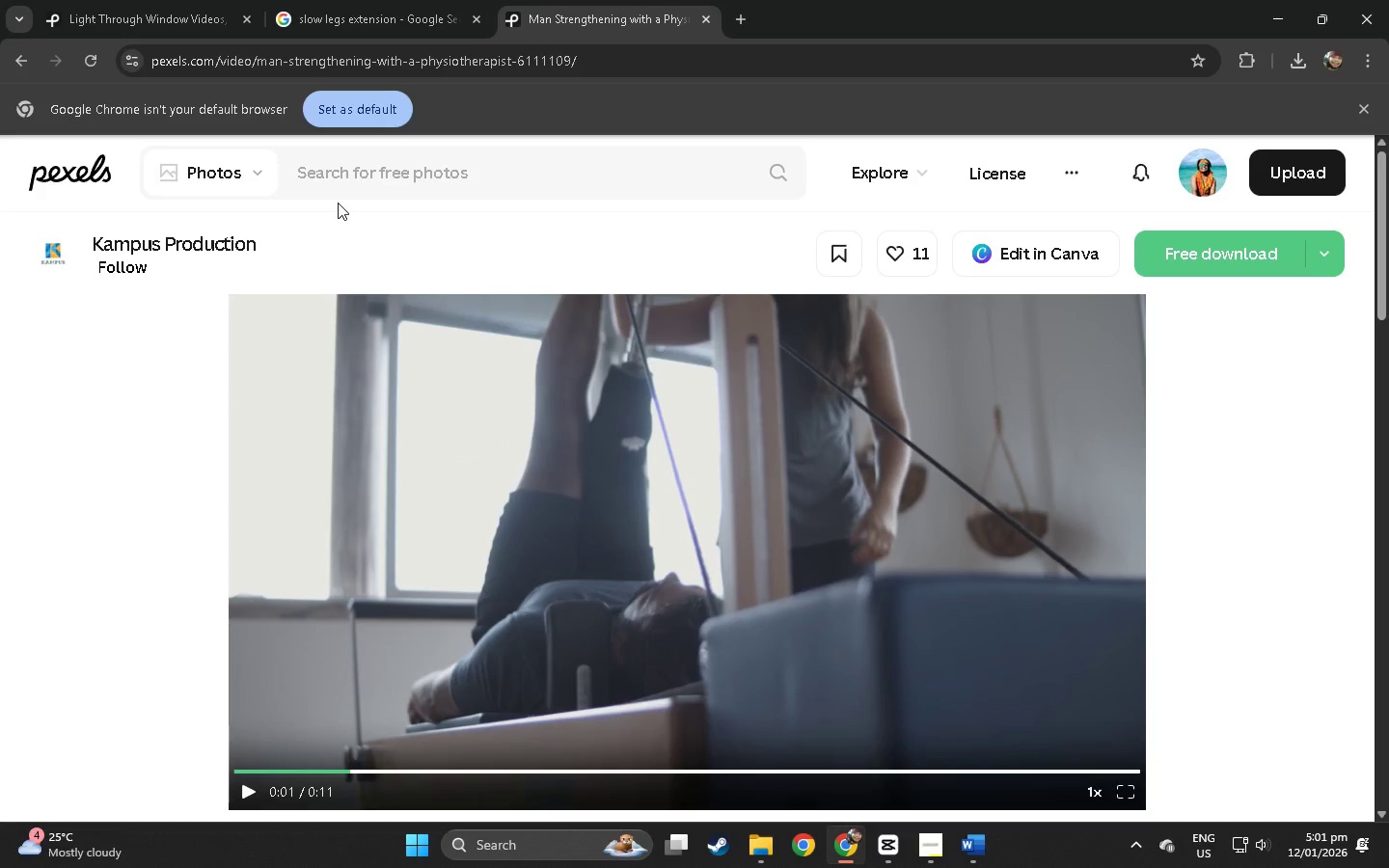 
key(Alt+AltLeft)
 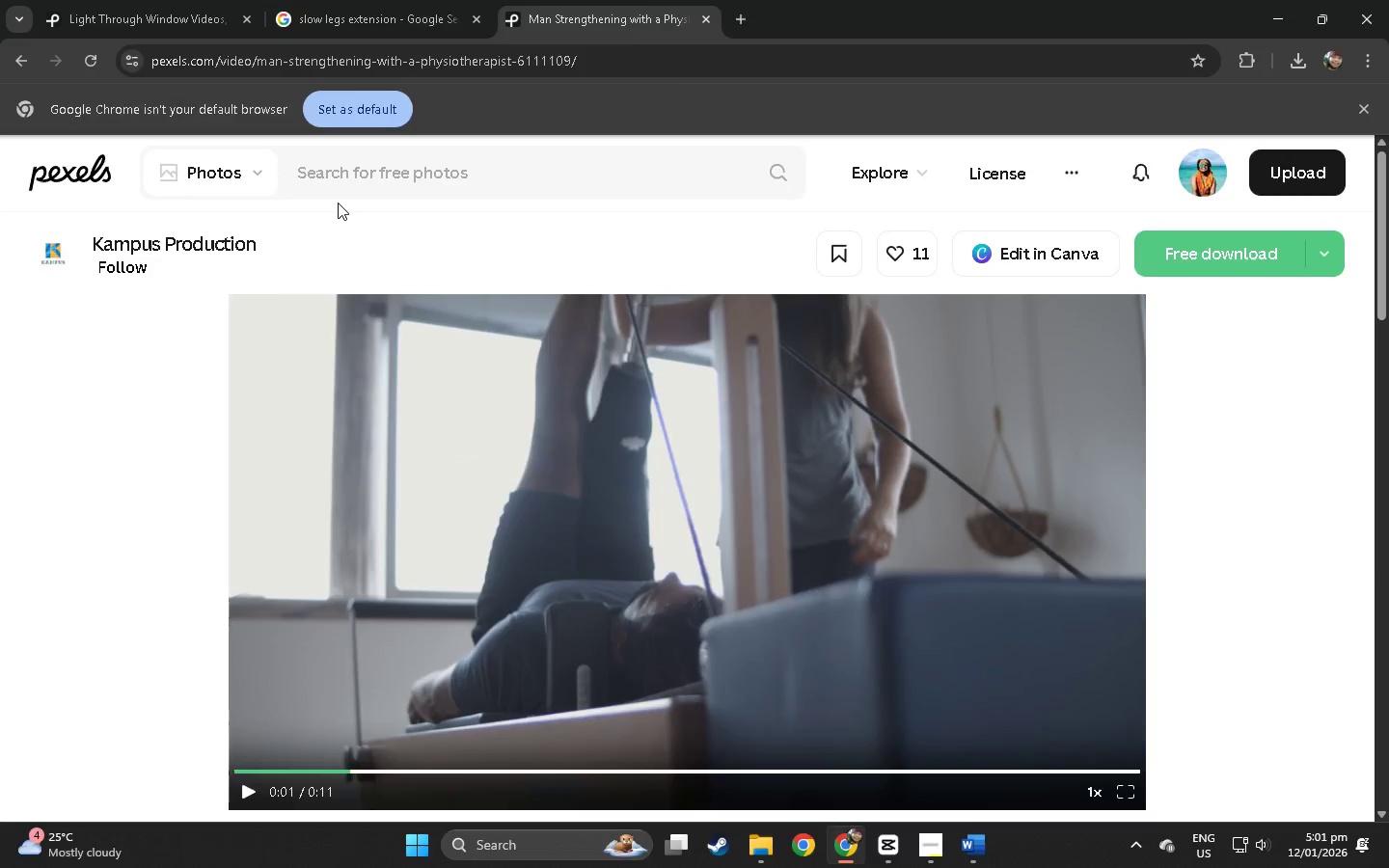 
key(Alt+Tab)
 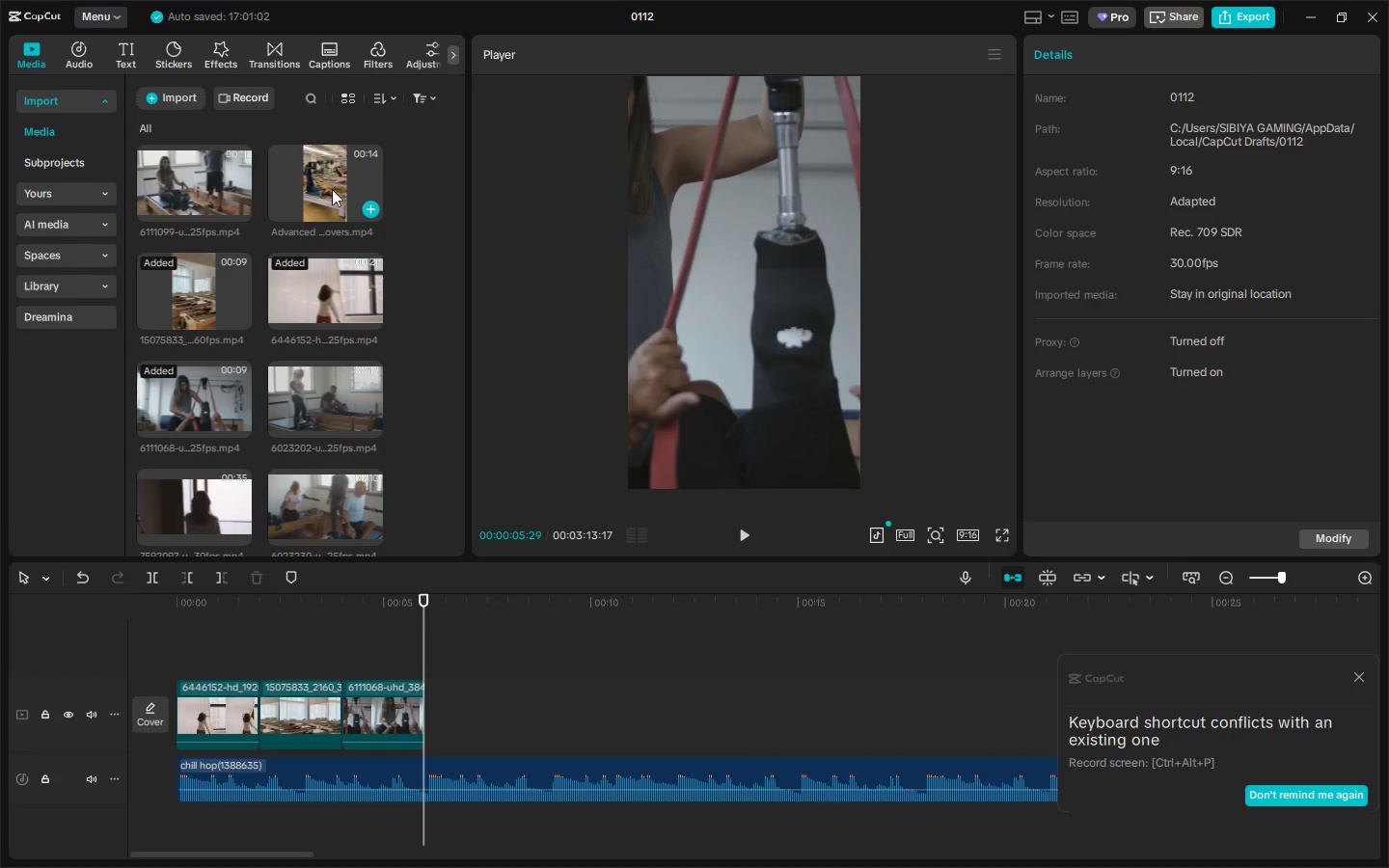 
left_click_drag(start_coordinate=[331, 189], to_coordinate=[430, 704])
 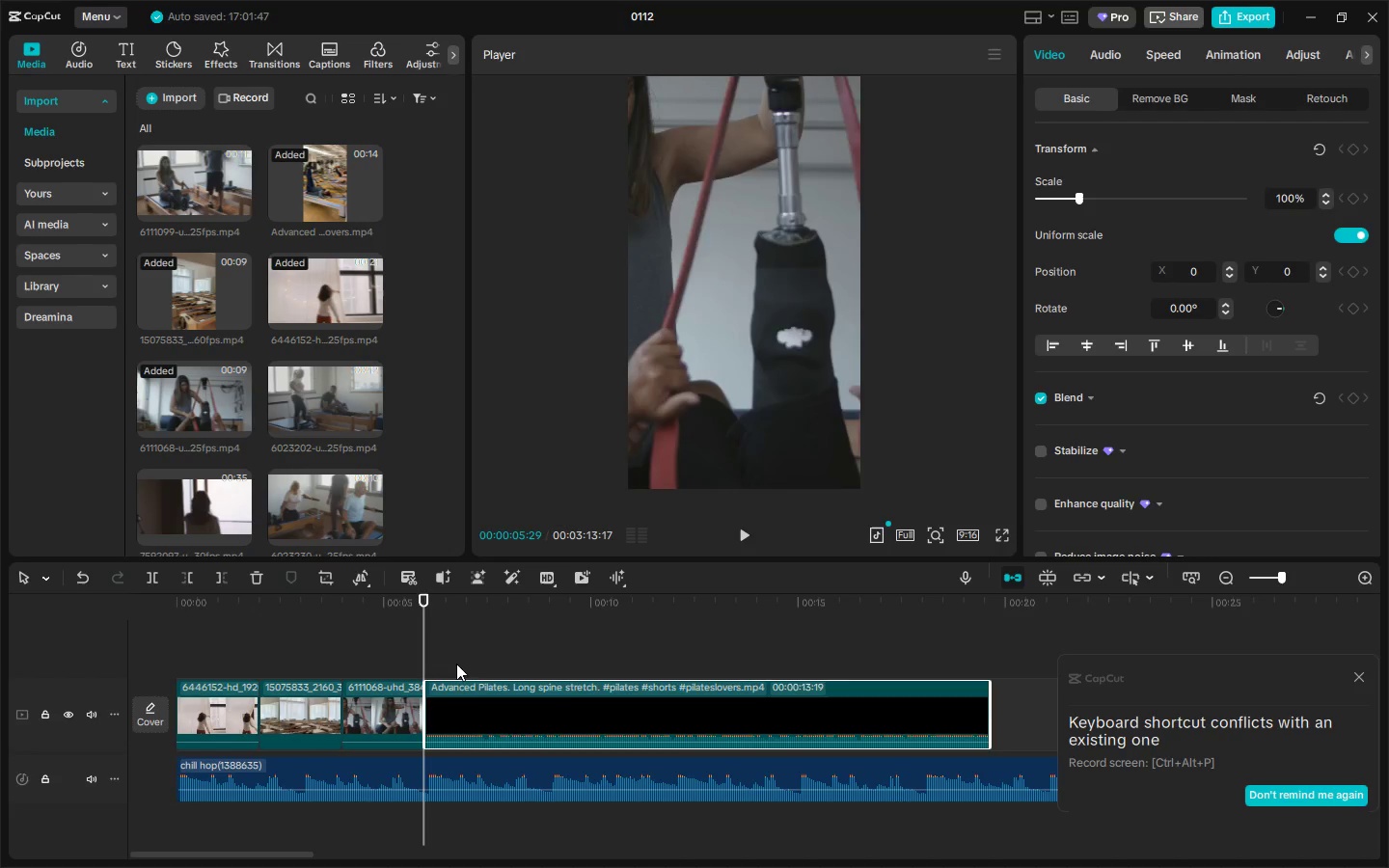 
key(Space)
 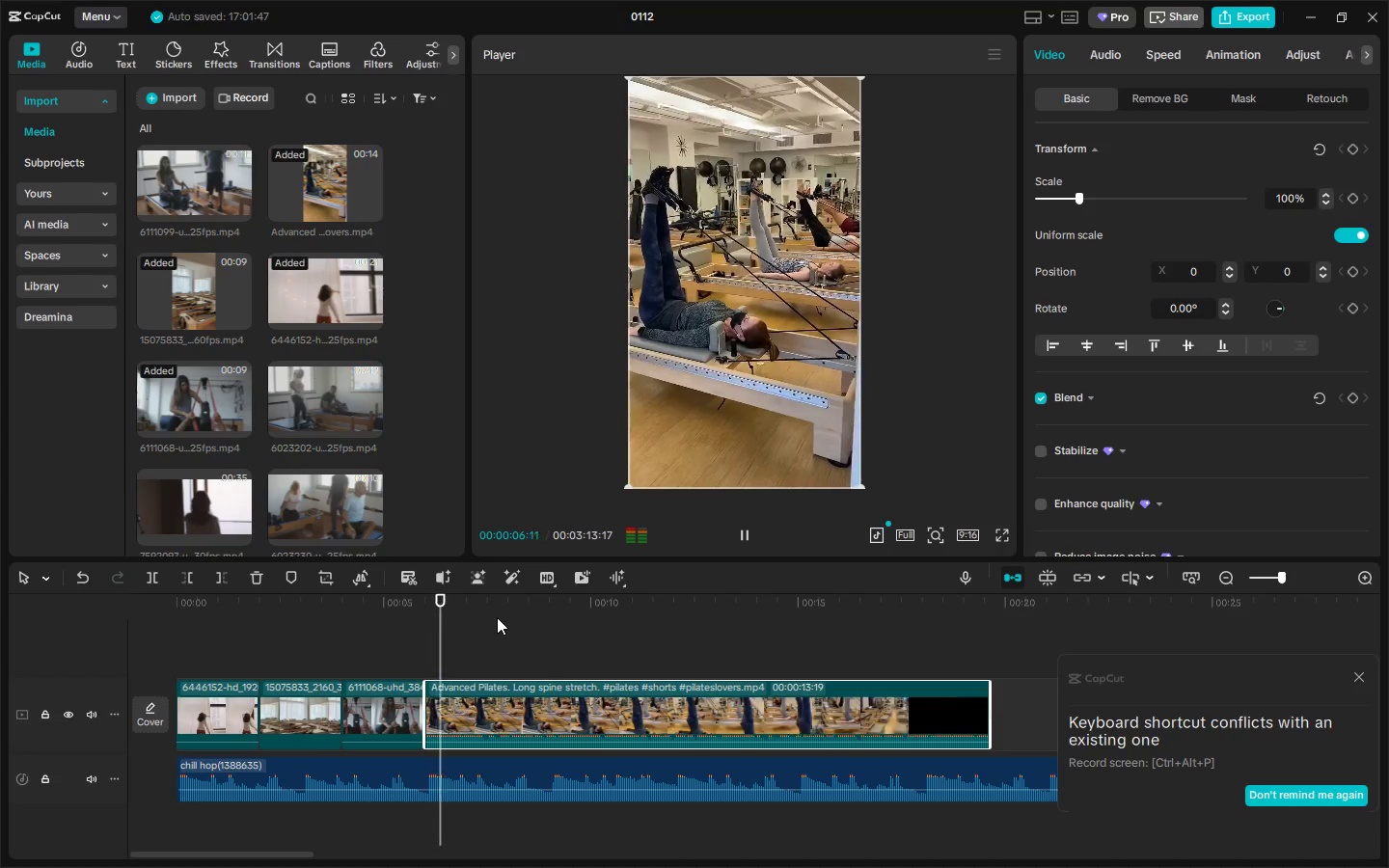 
key(Space)
 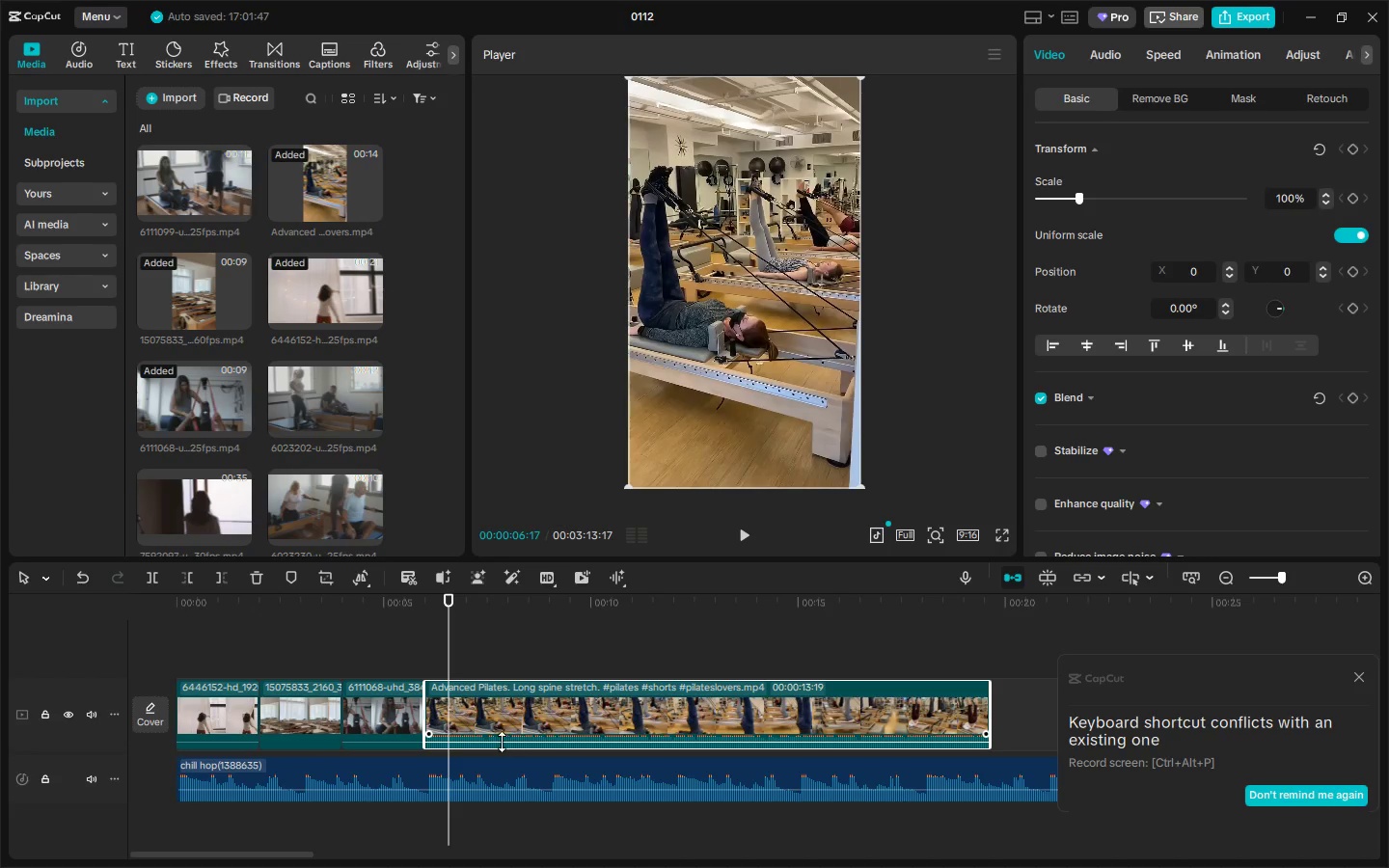 
left_click_drag(start_coordinate=[502, 742], to_coordinate=[502, 767])
 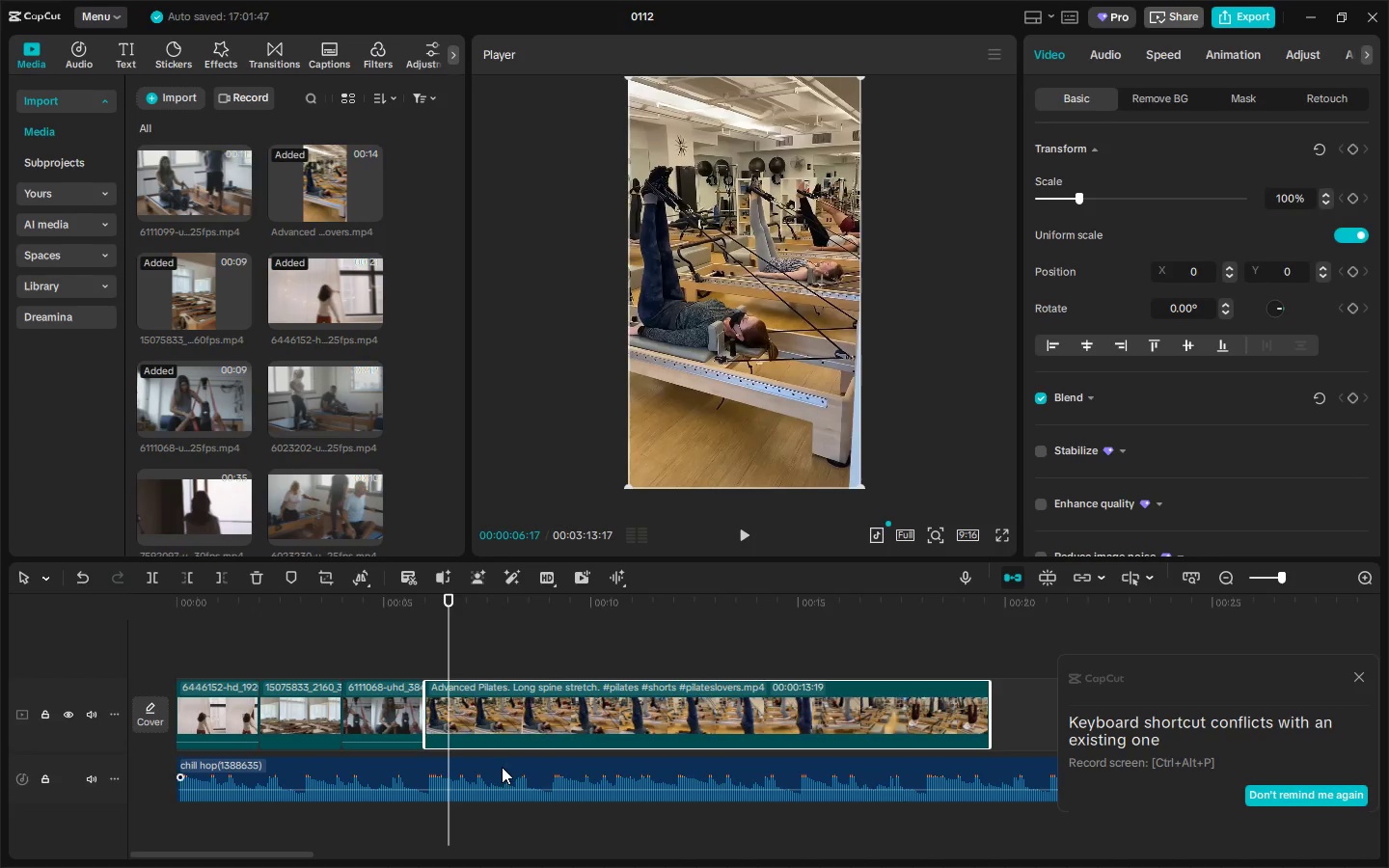 
key(Space)
 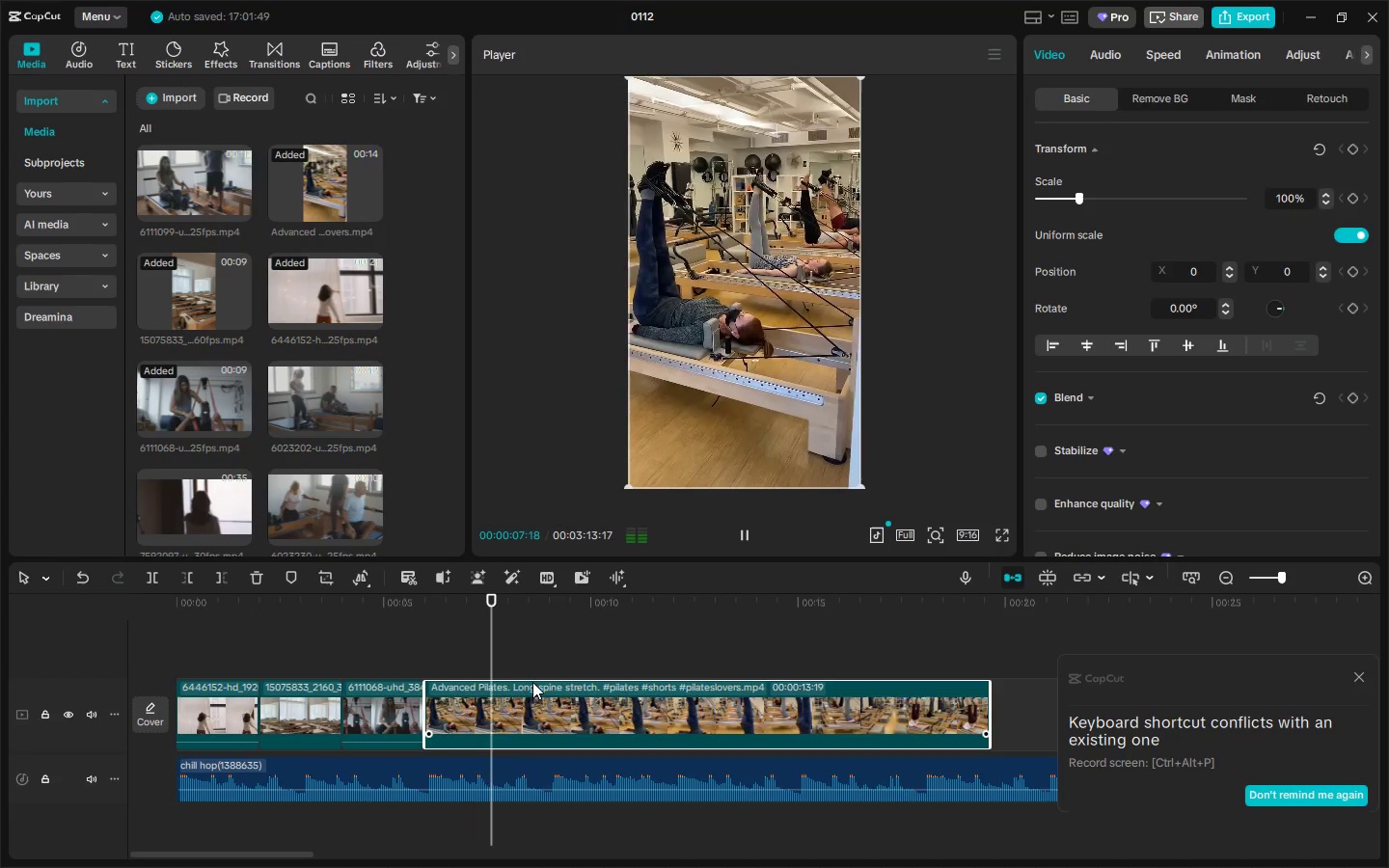 
key(Space)
 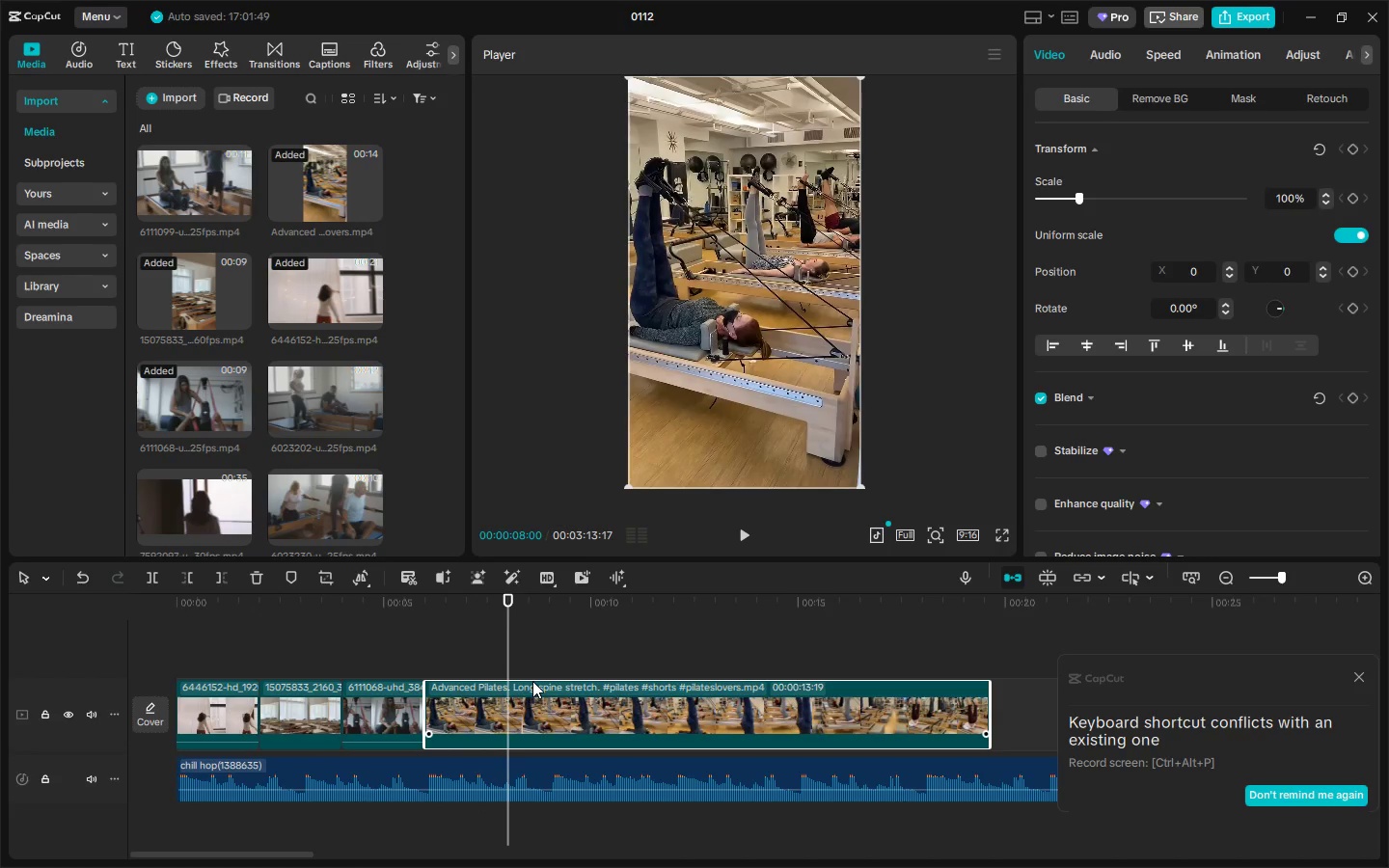 
key(Space)
 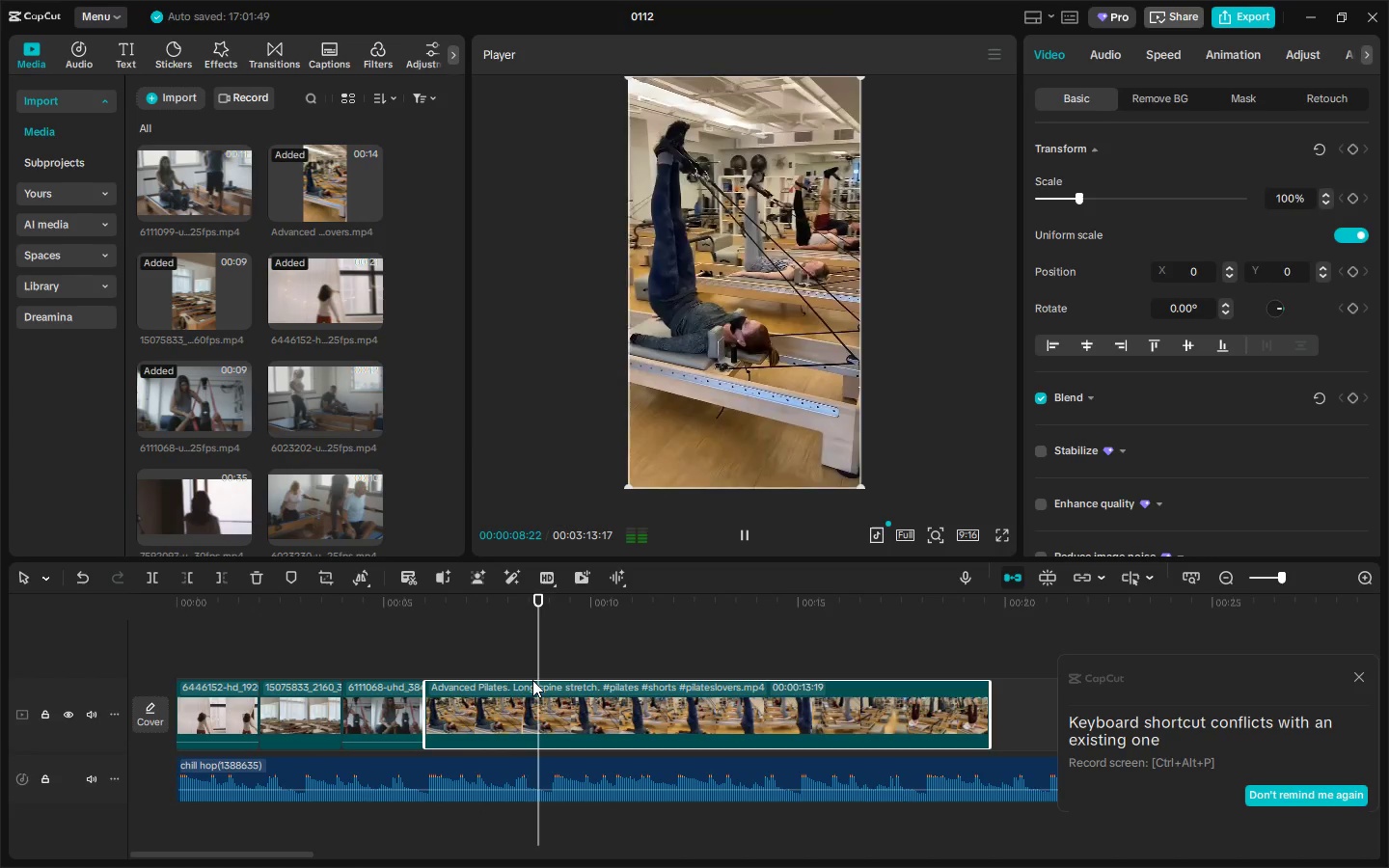 
key(Space)
 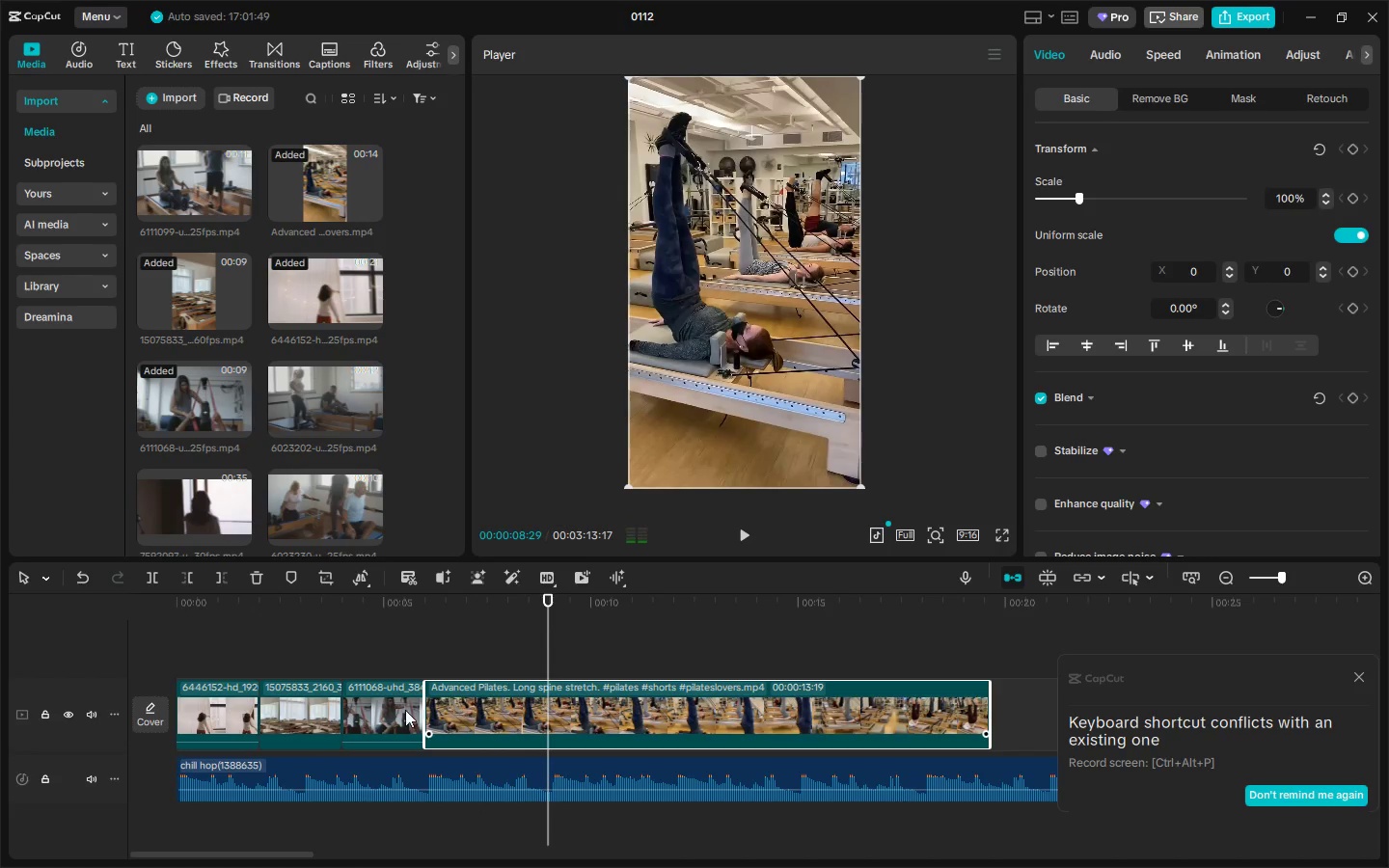 
left_click([387, 703])
 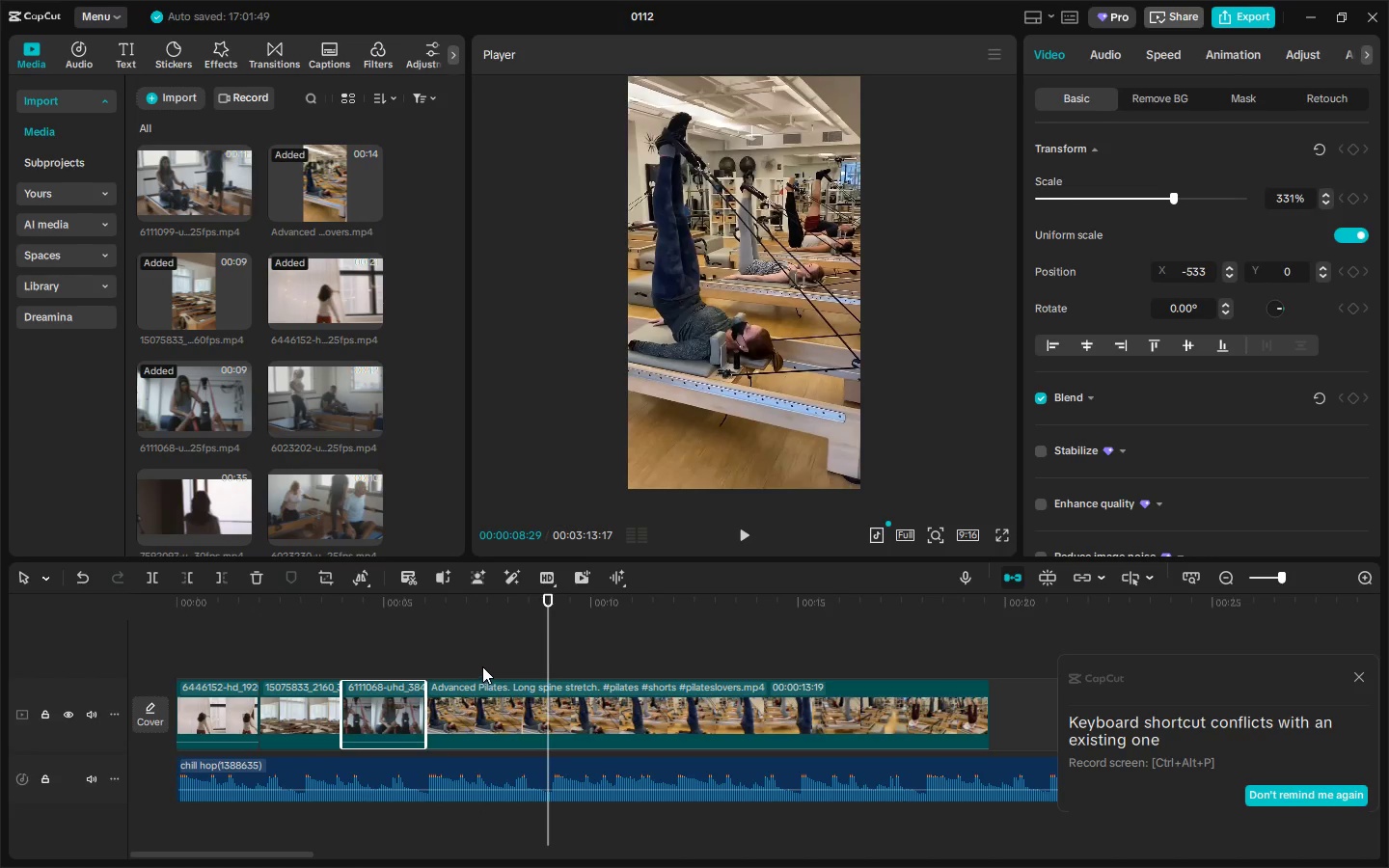 
key(Delete)
 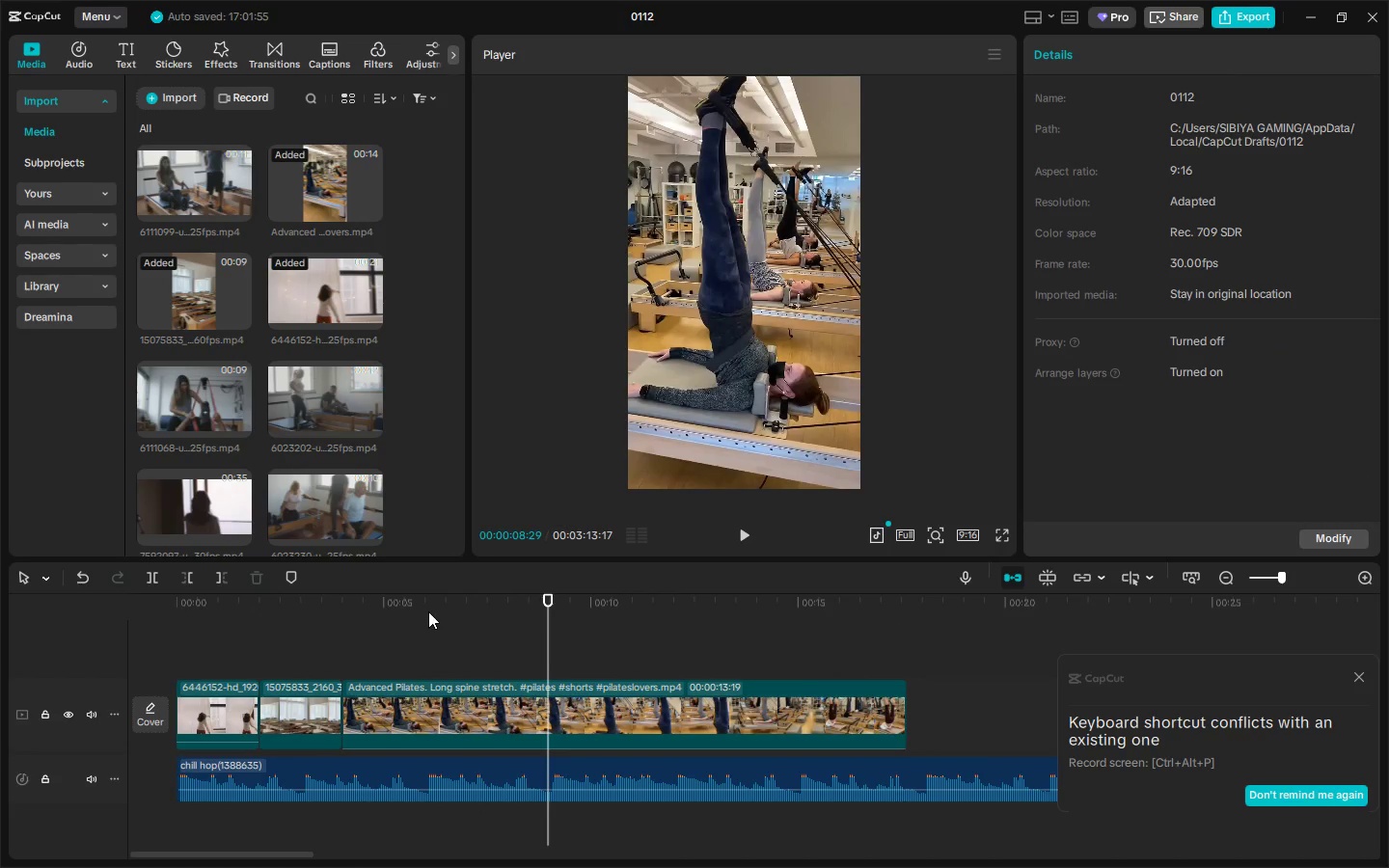 
left_click_drag(start_coordinate=[415, 611], to_coordinate=[322, 611])
 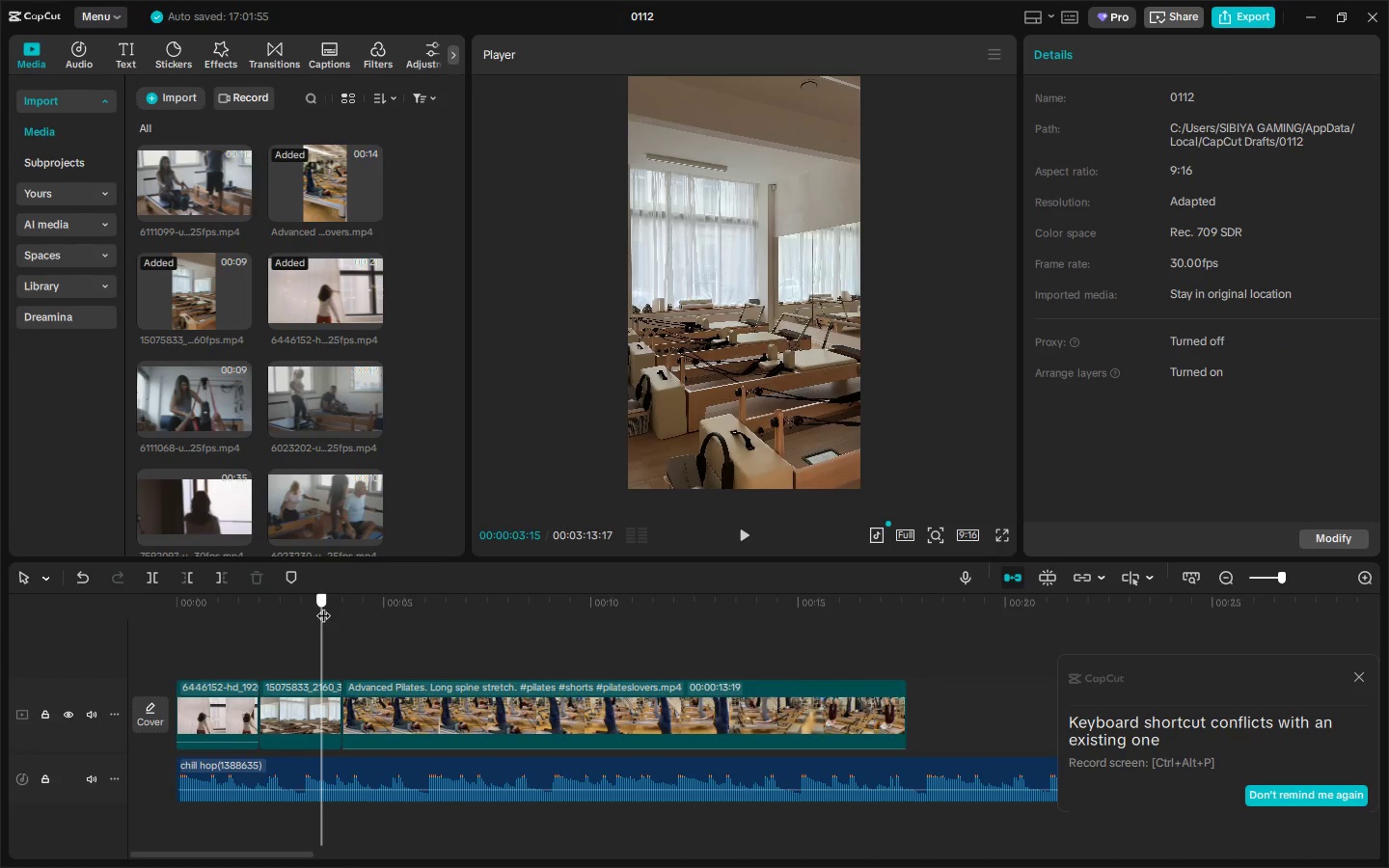 
key(Space)
 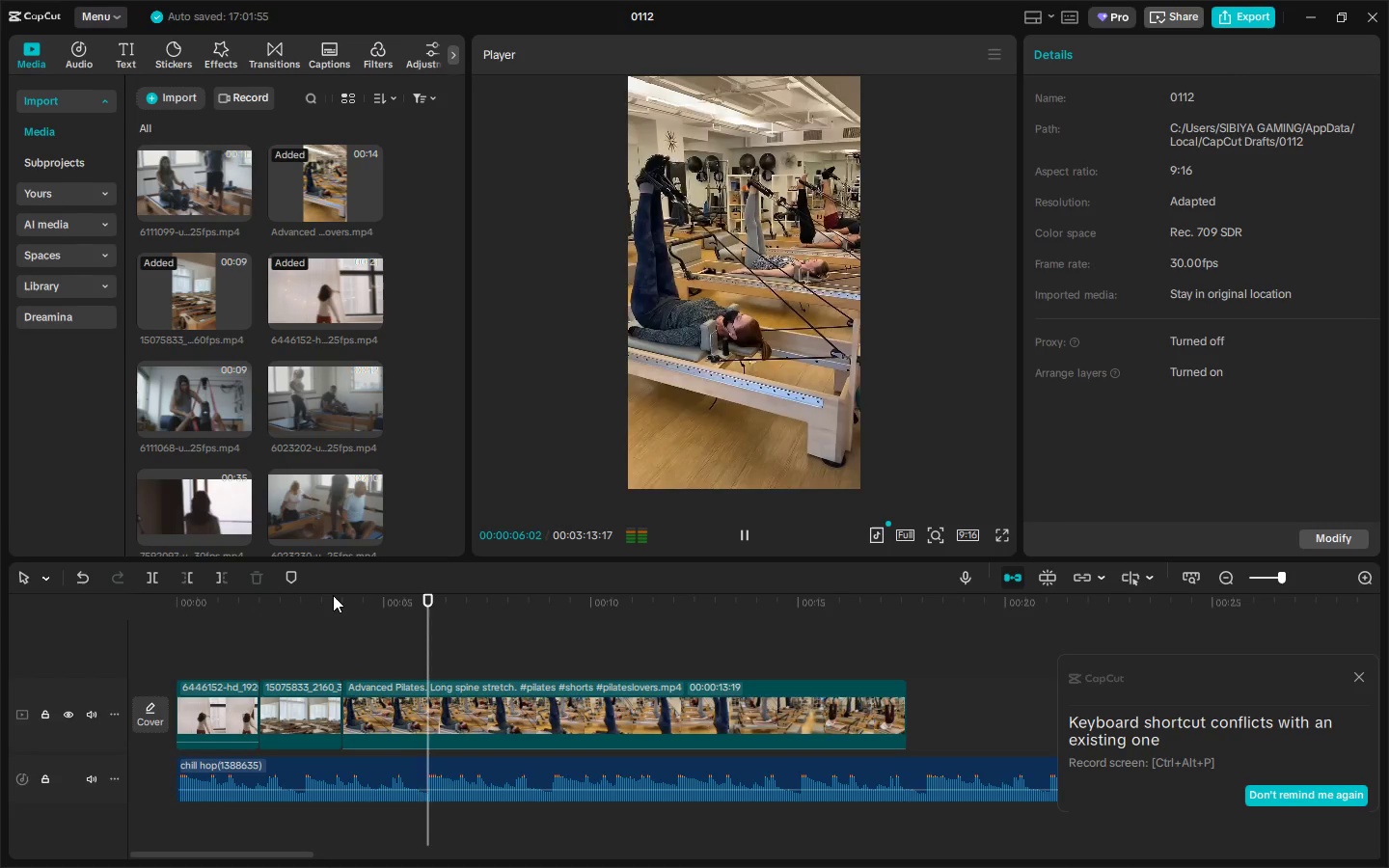 
key(Space)
 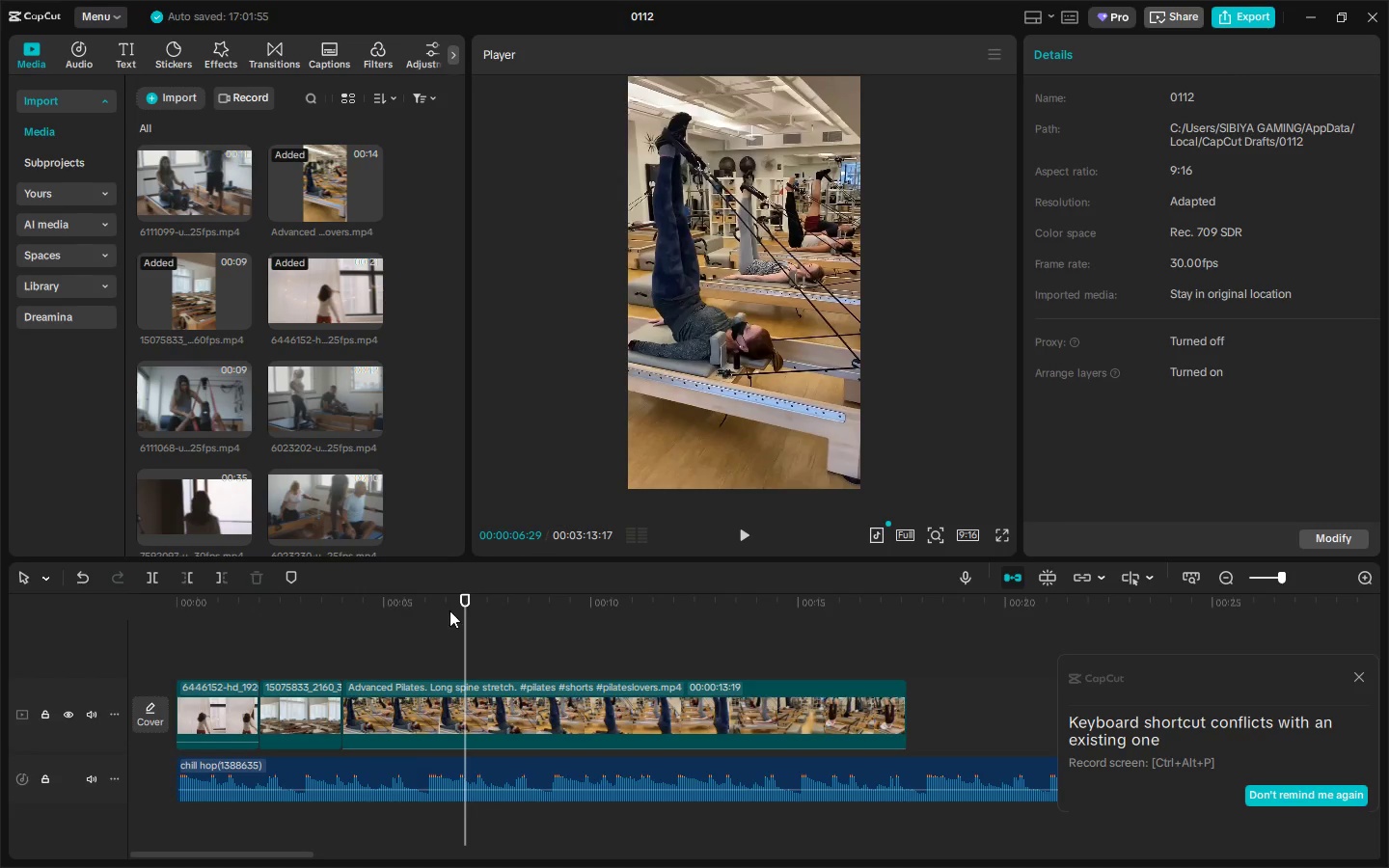 
key(Space)
 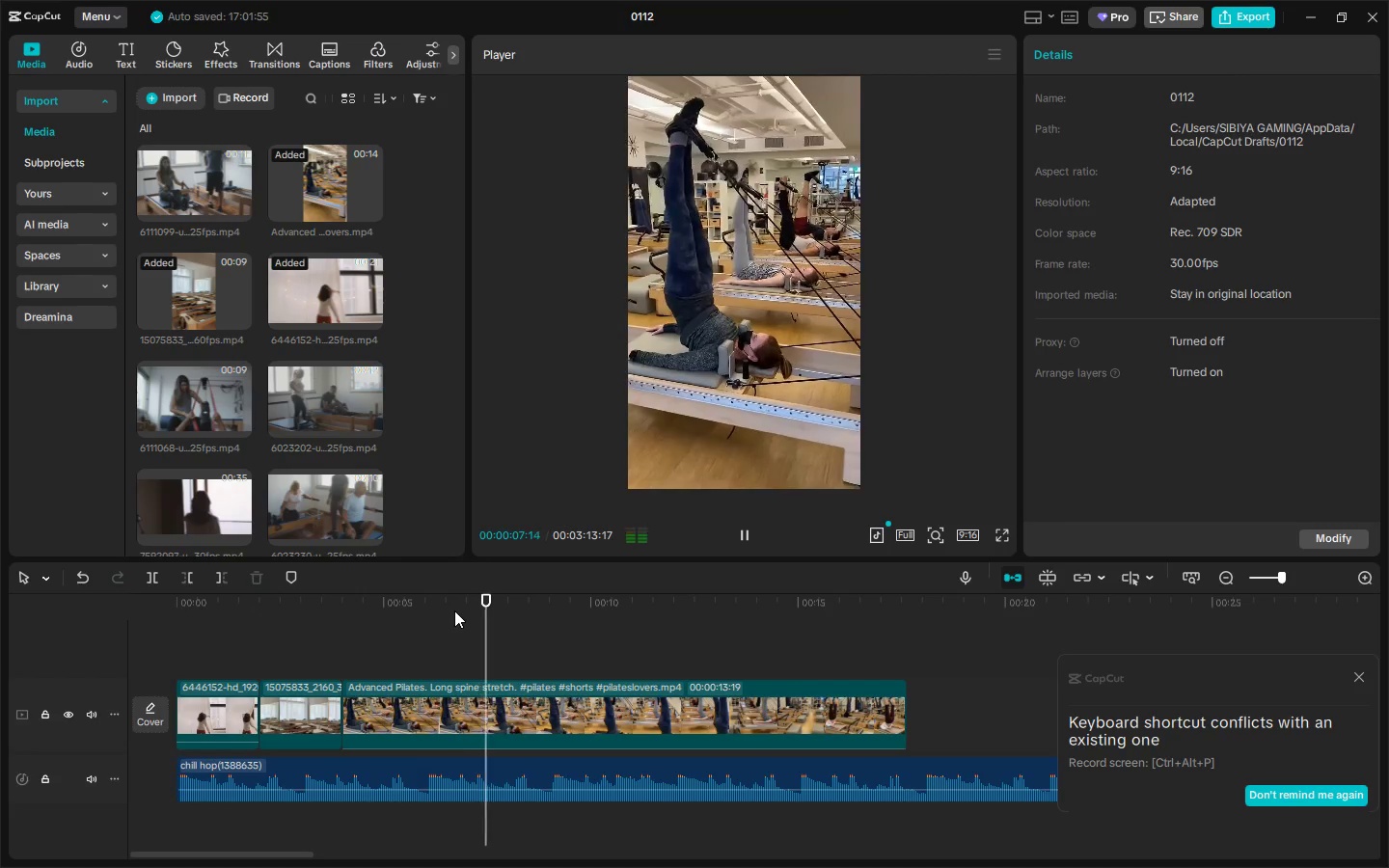 
key(Space)
 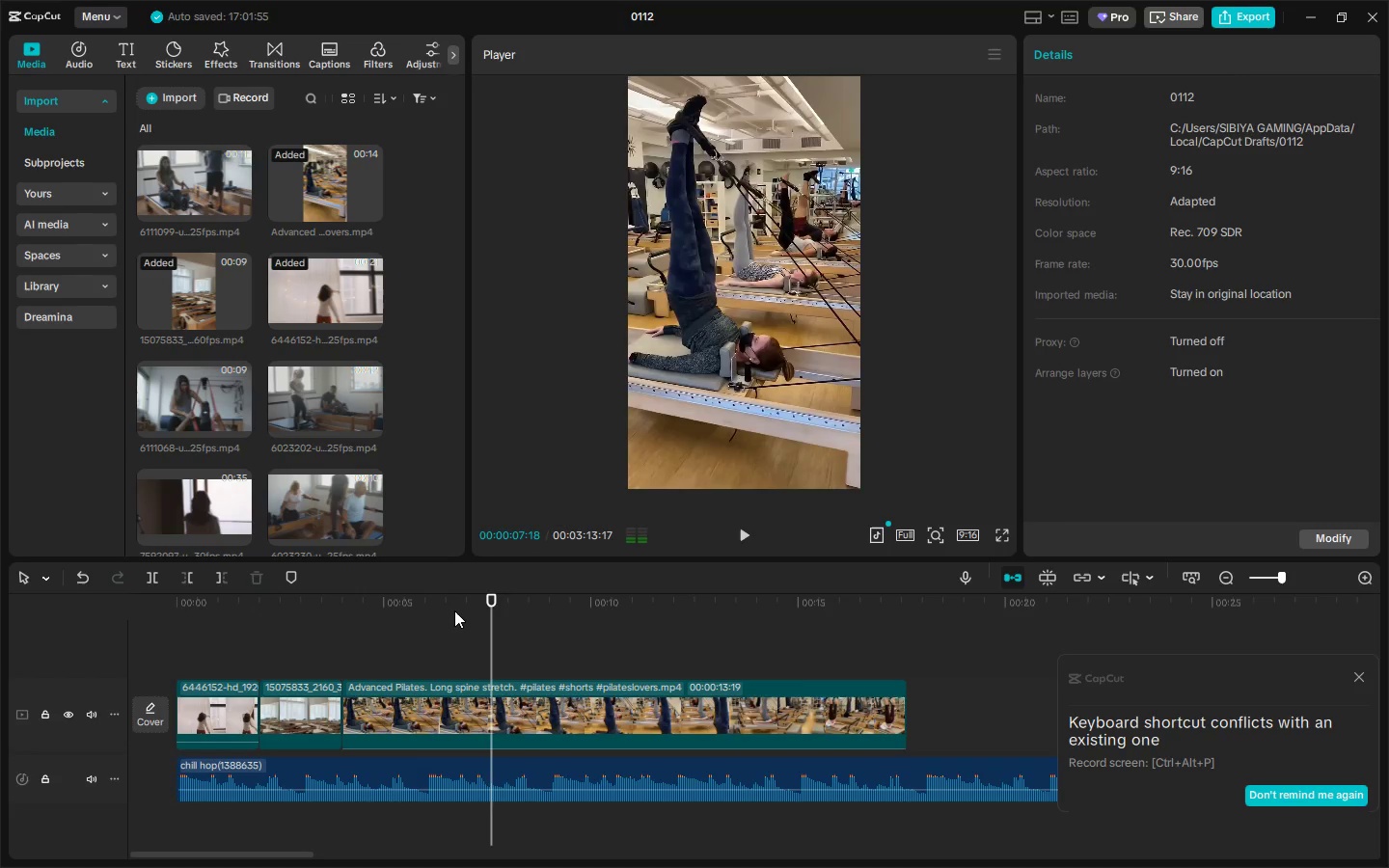 
key(Space)
 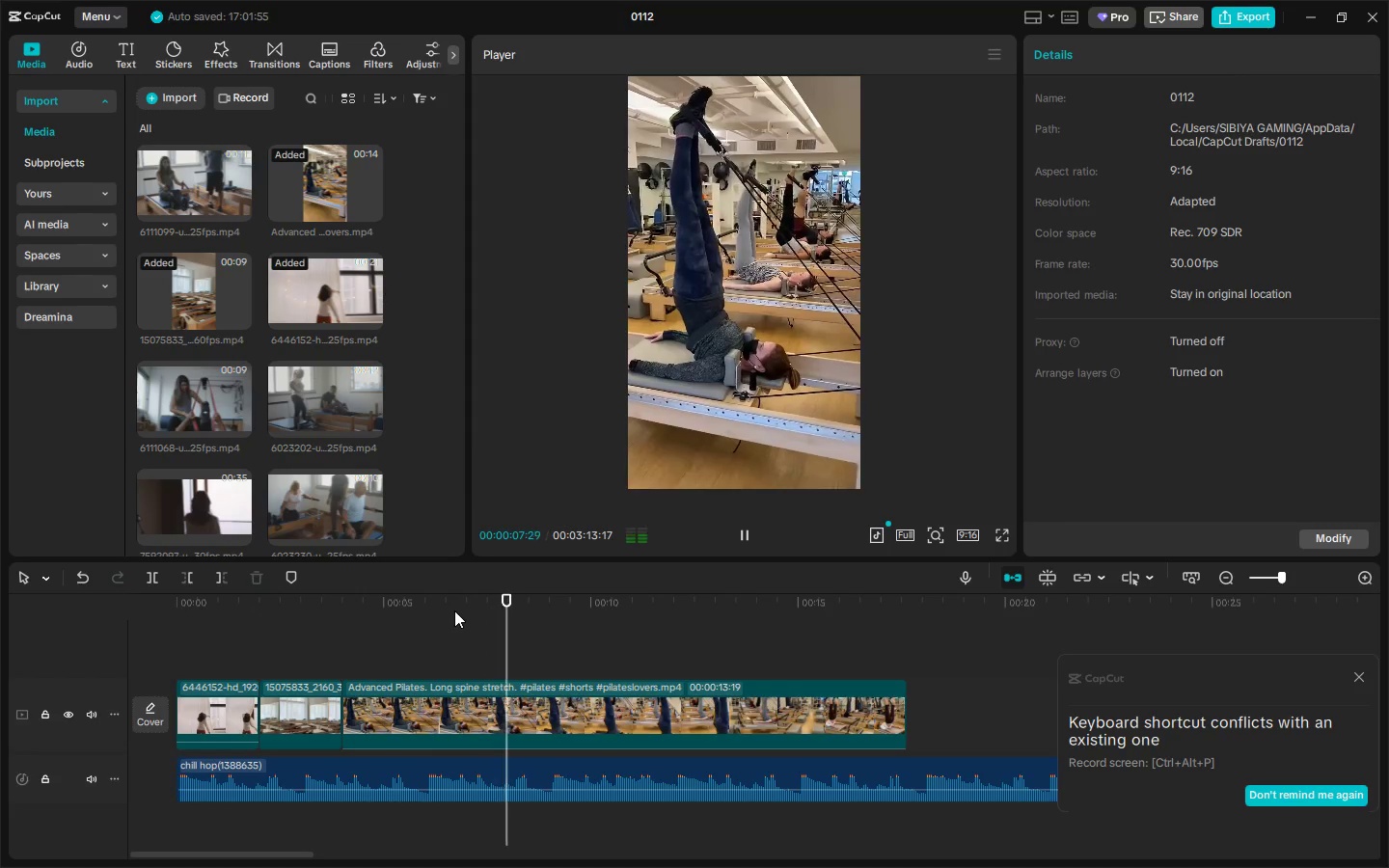 
key(Space)
 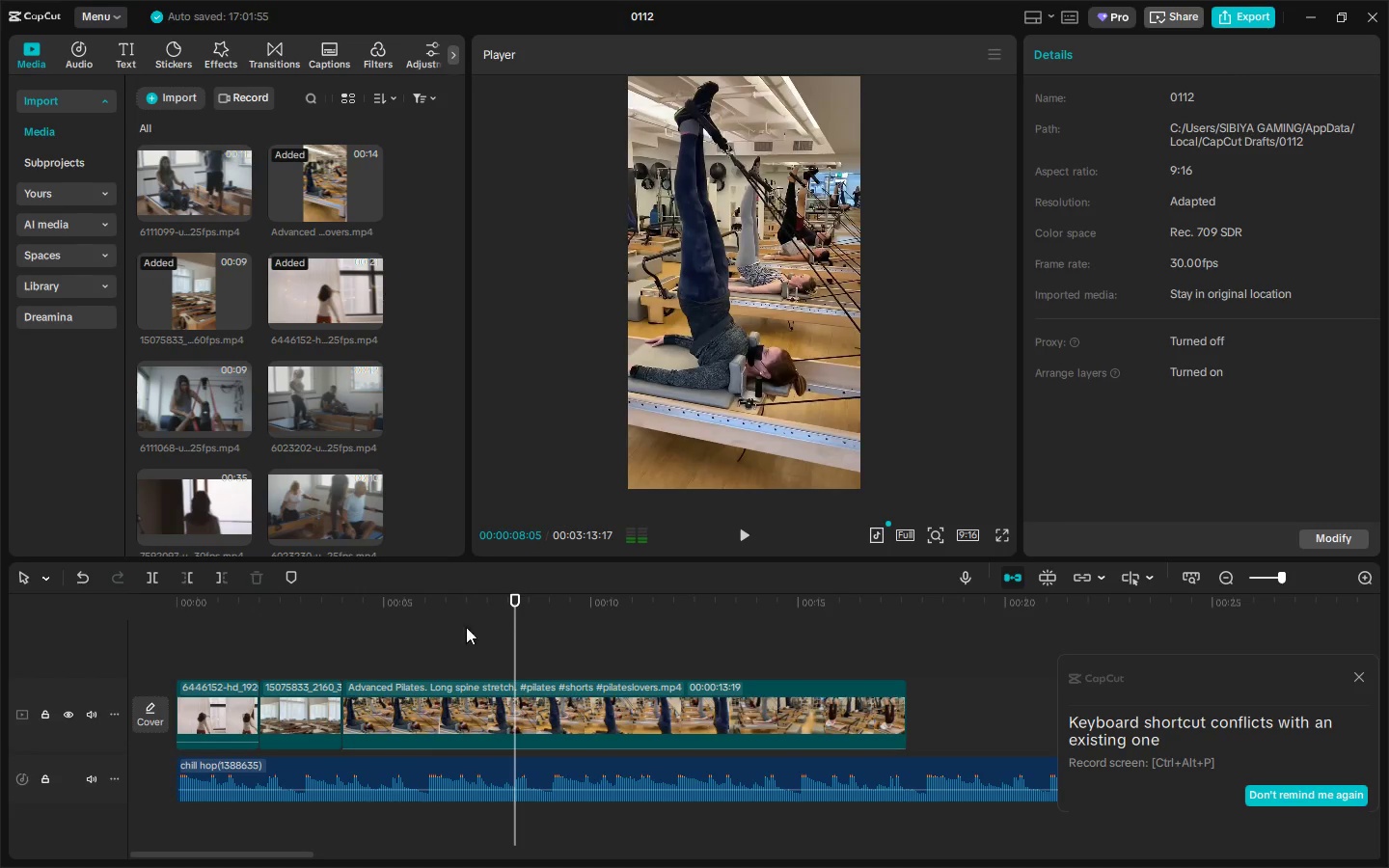 
key(Control+ControlLeft)
 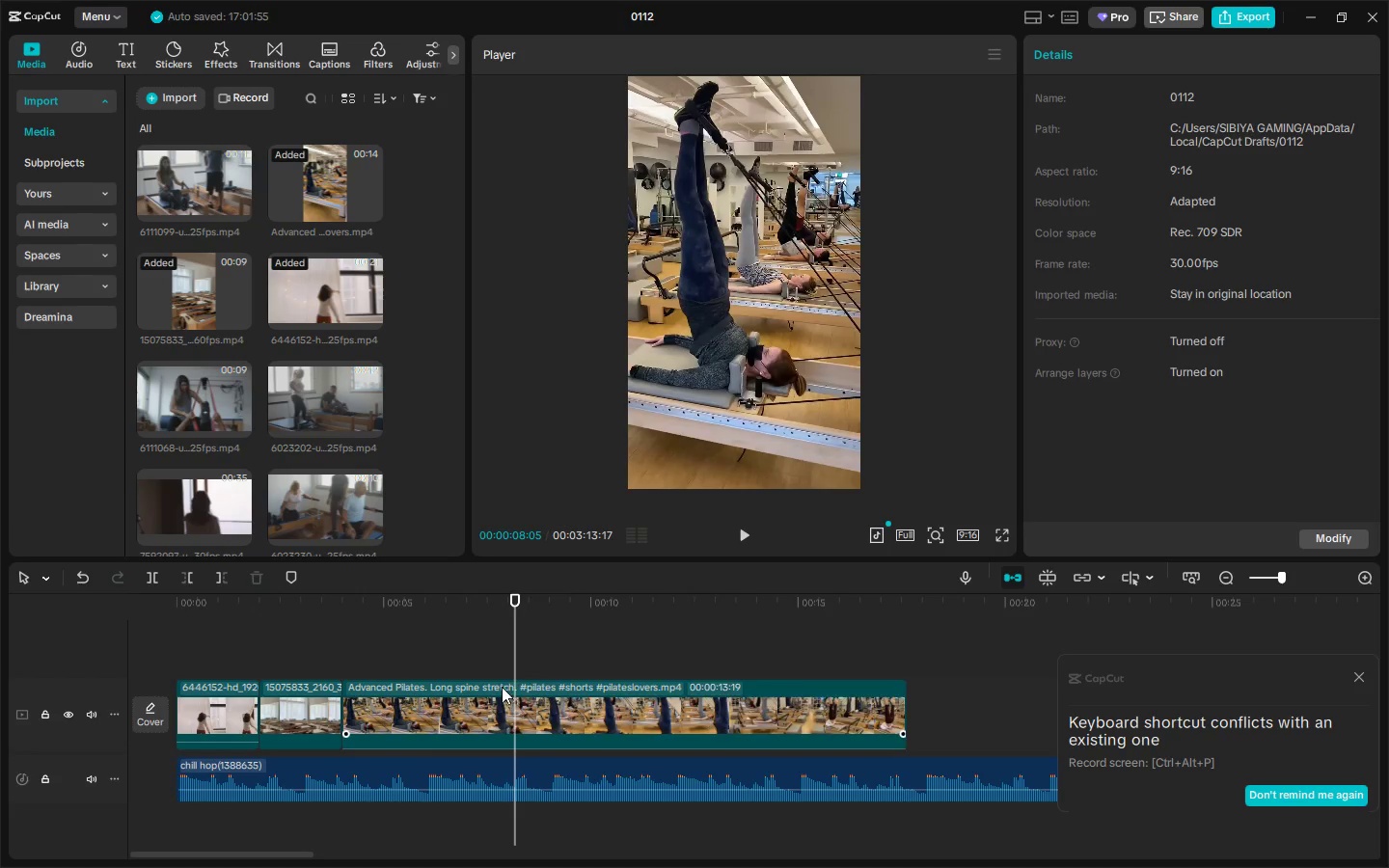 
key(Control+B)
 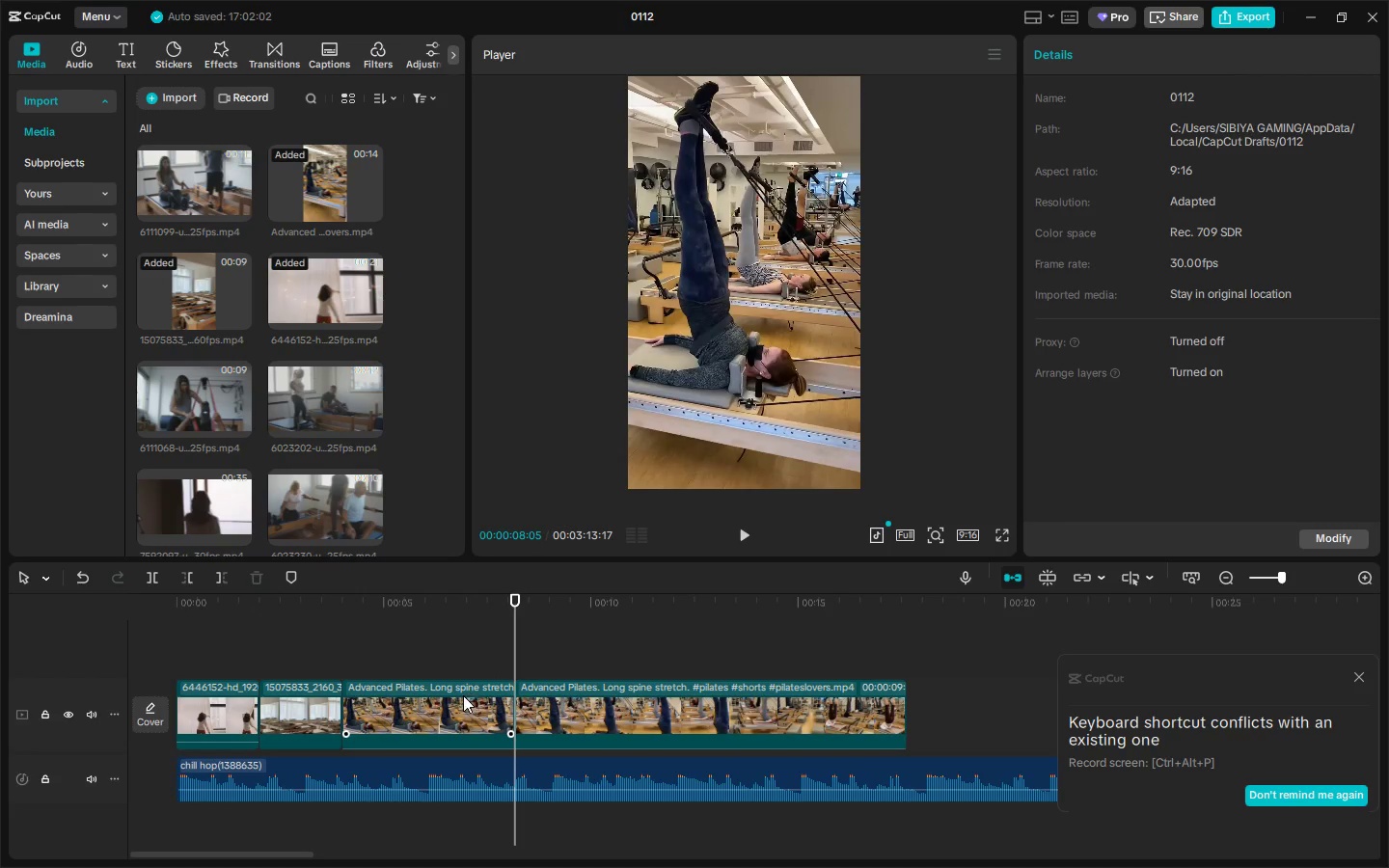 
left_click([452, 701])
 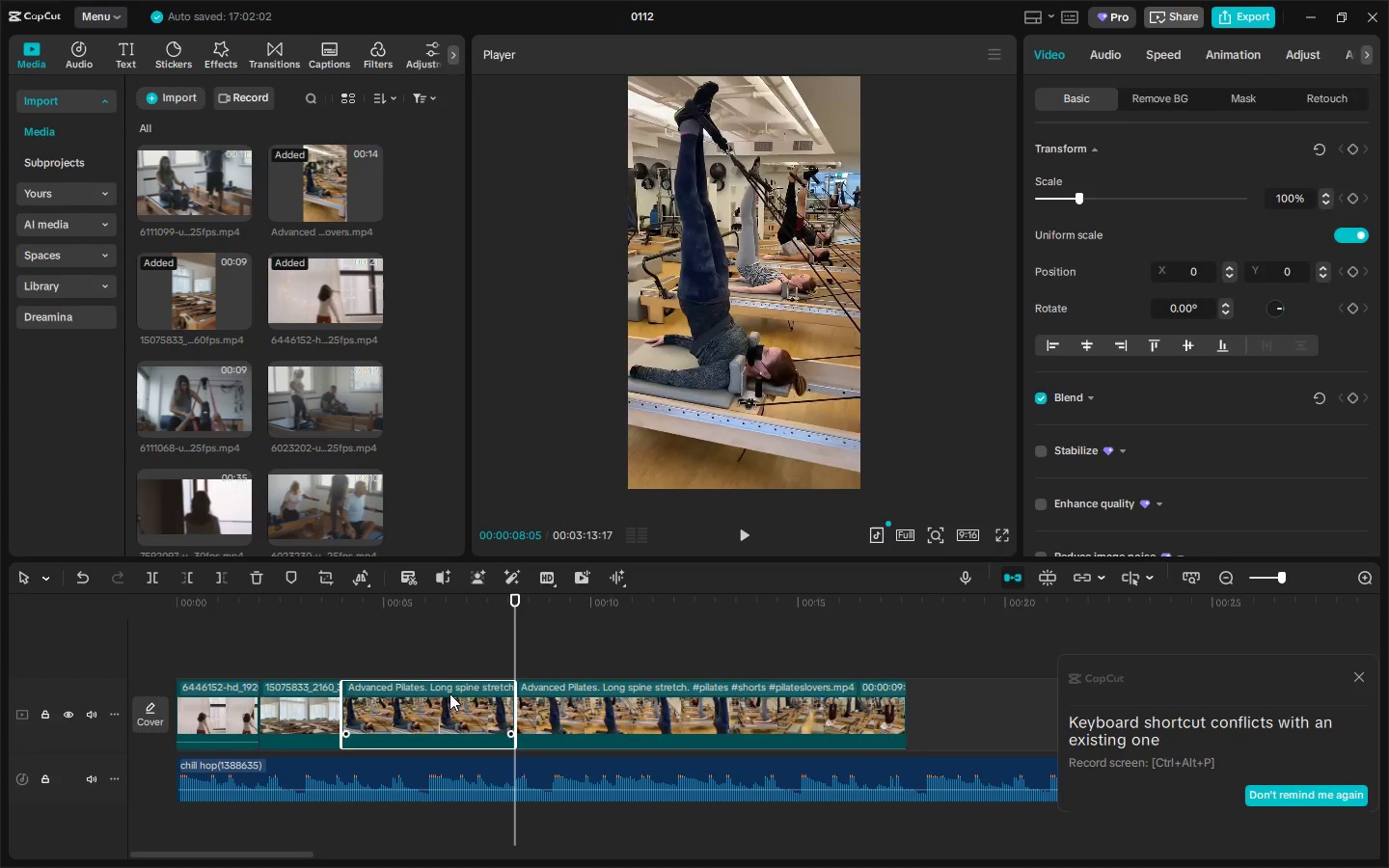 
key(Delete)
 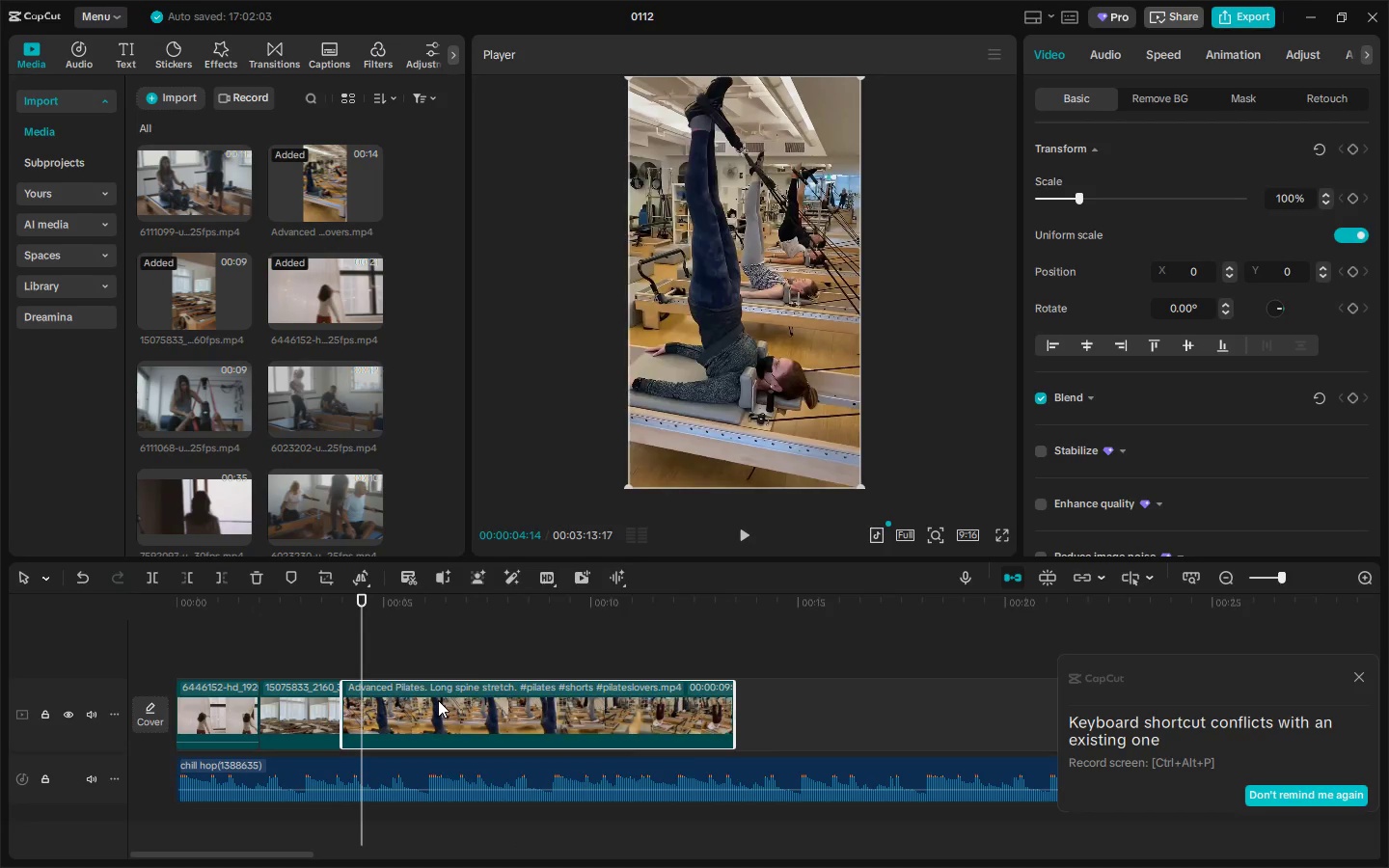 
mouse_move([590, 400])
 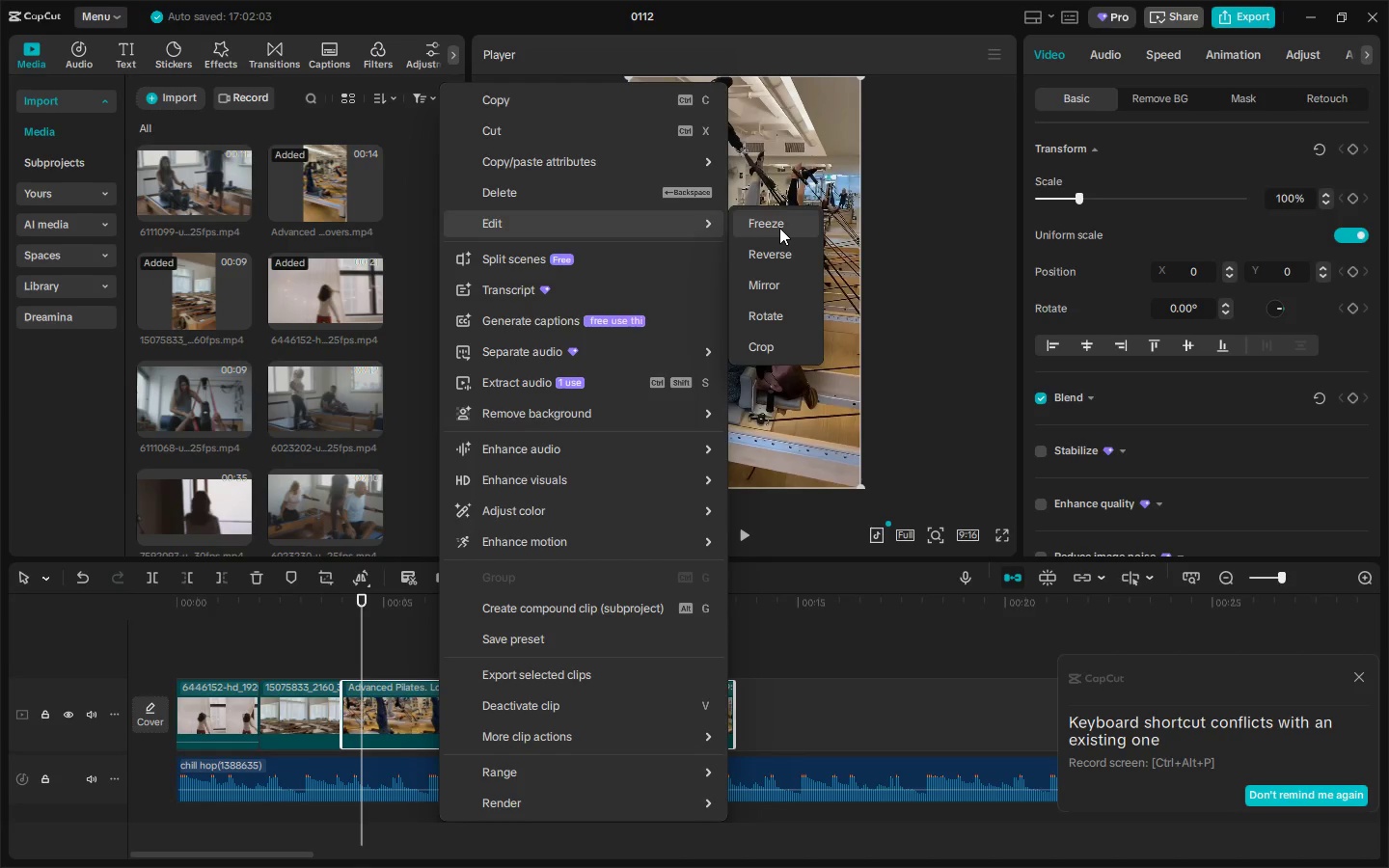 
left_click([1228, 47])
 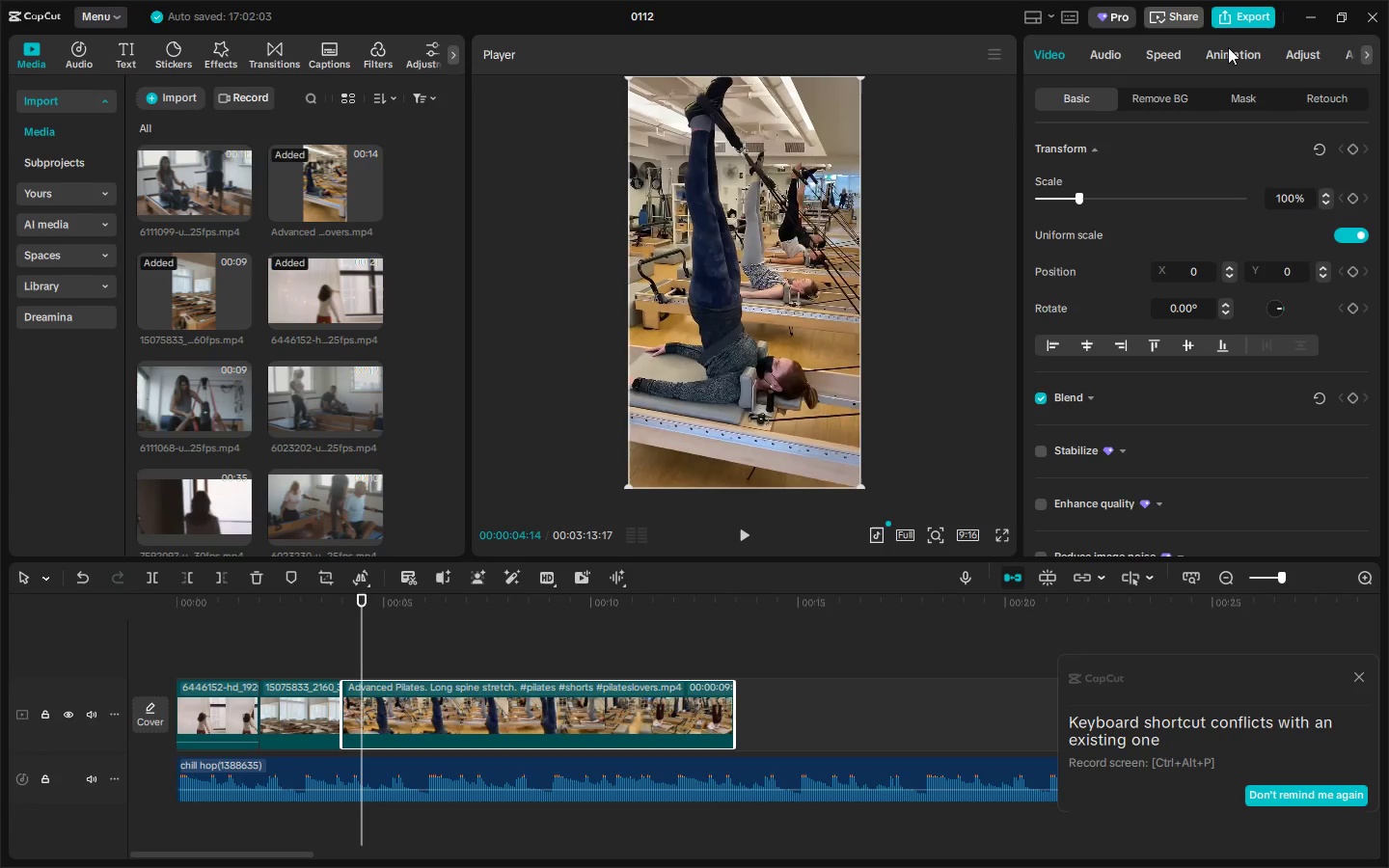 
left_click([1228, 49])
 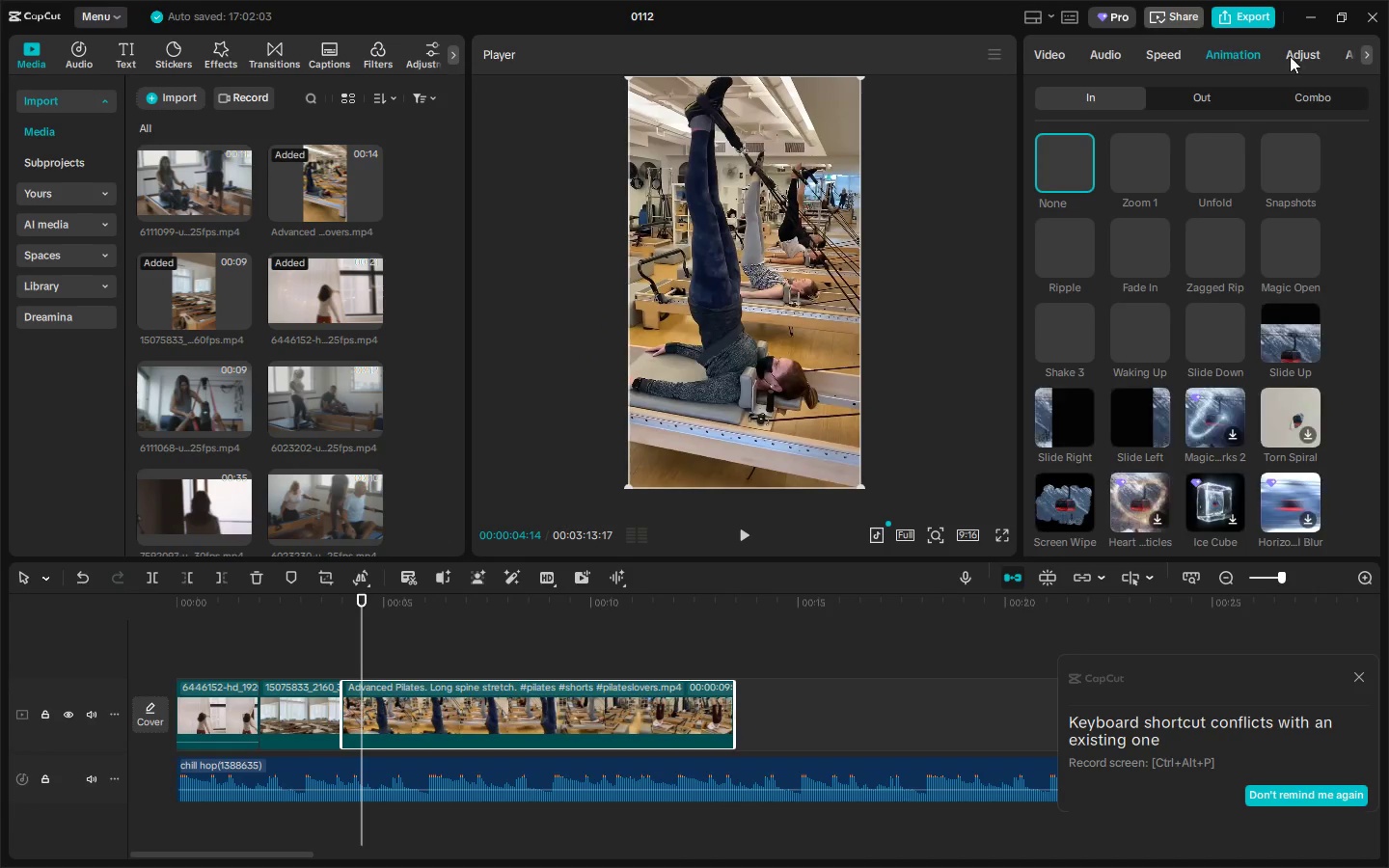 
left_click_drag(start_coordinate=[1308, 58], to_coordinate=[1133, 61])
 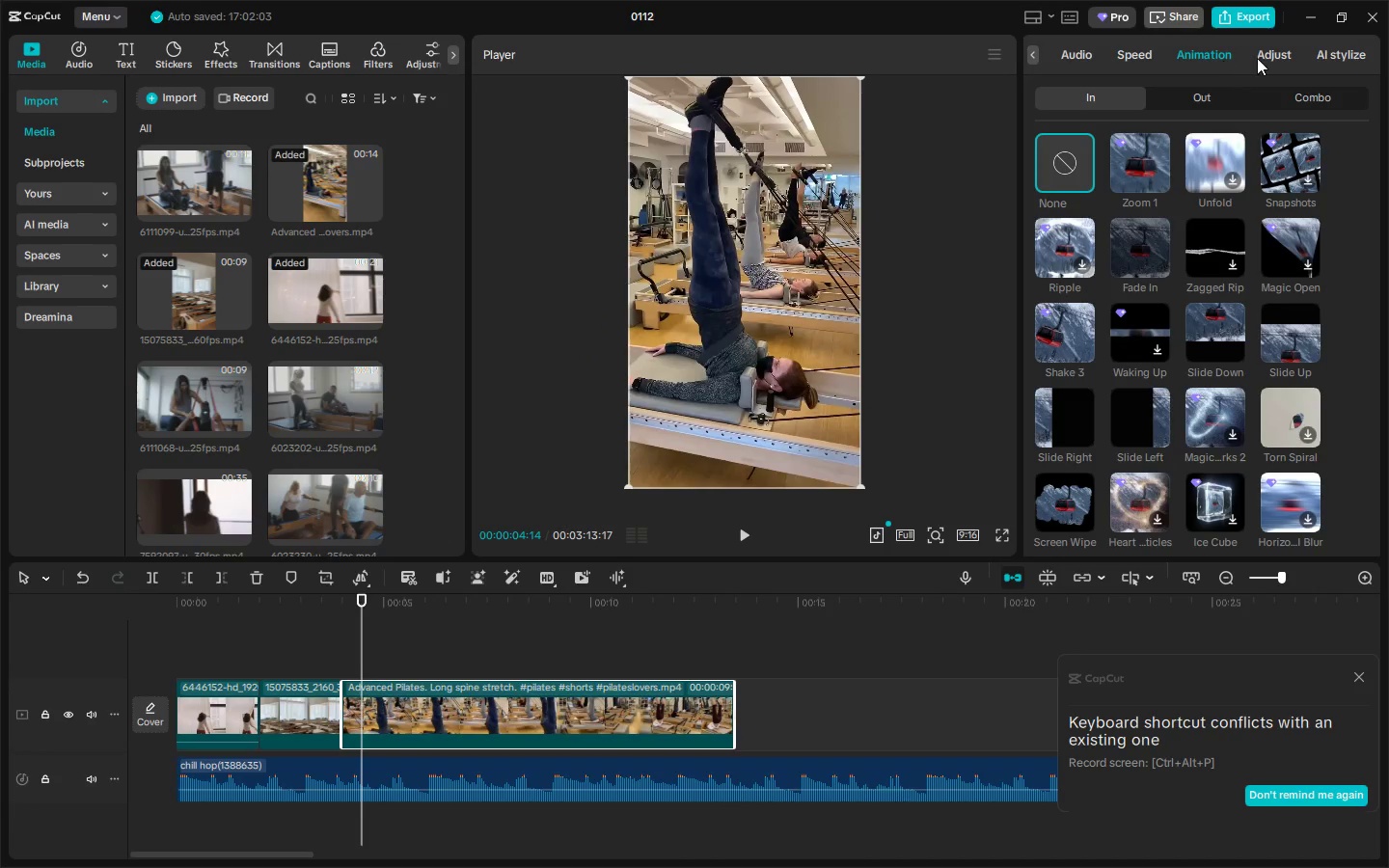 
left_click([1258, 58])
 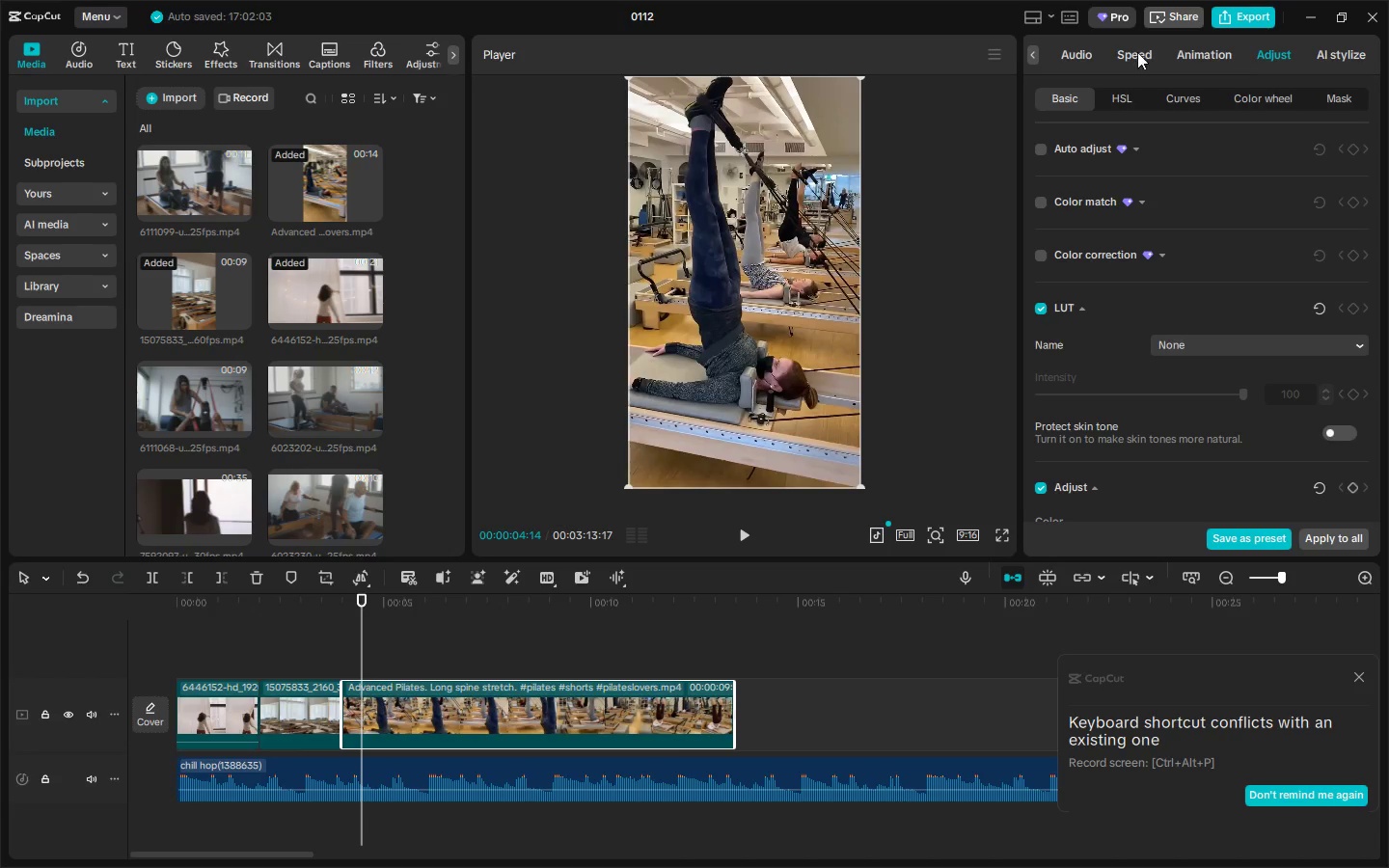 
double_click([1083, 52])
 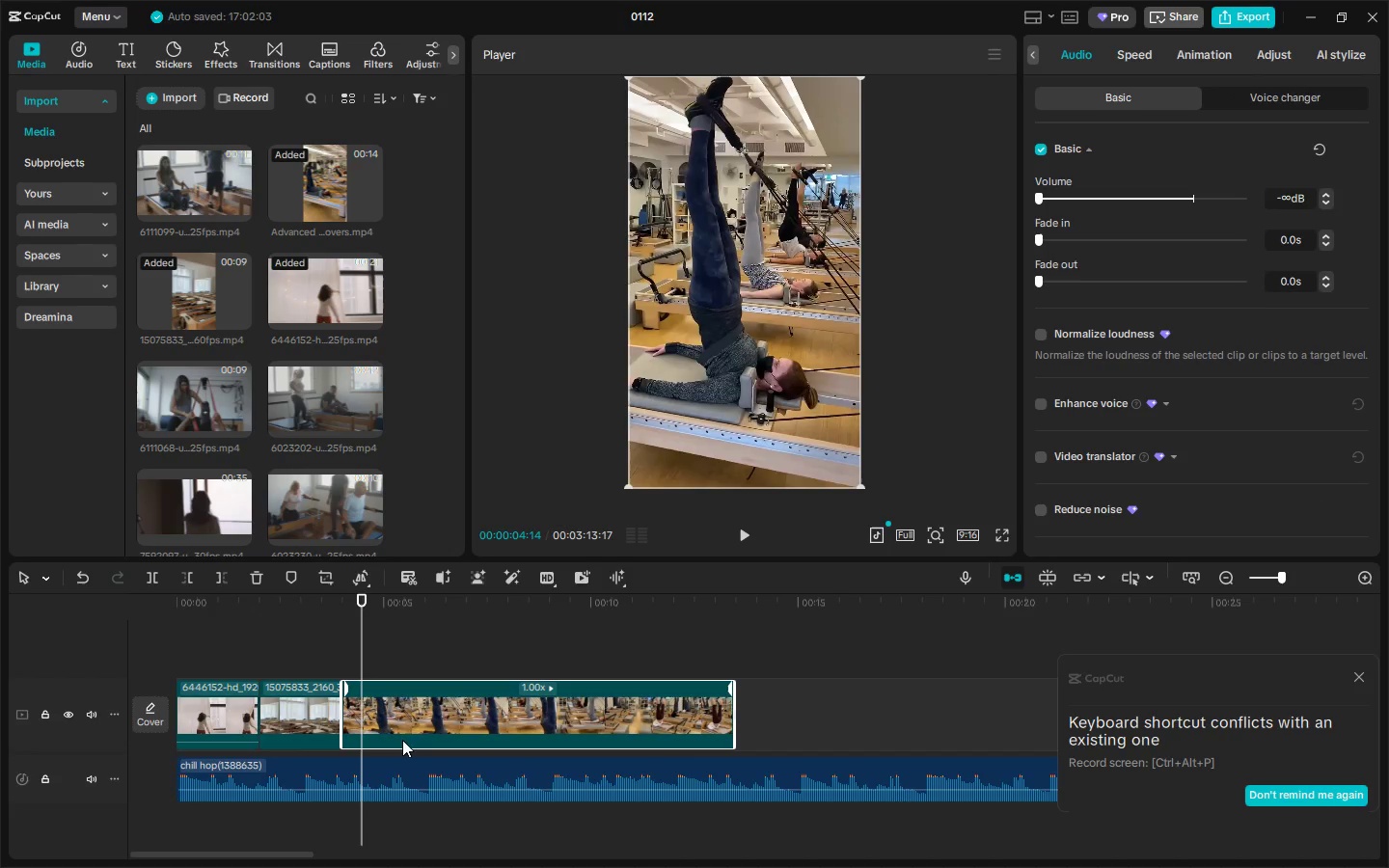 
left_click([411, 702])
 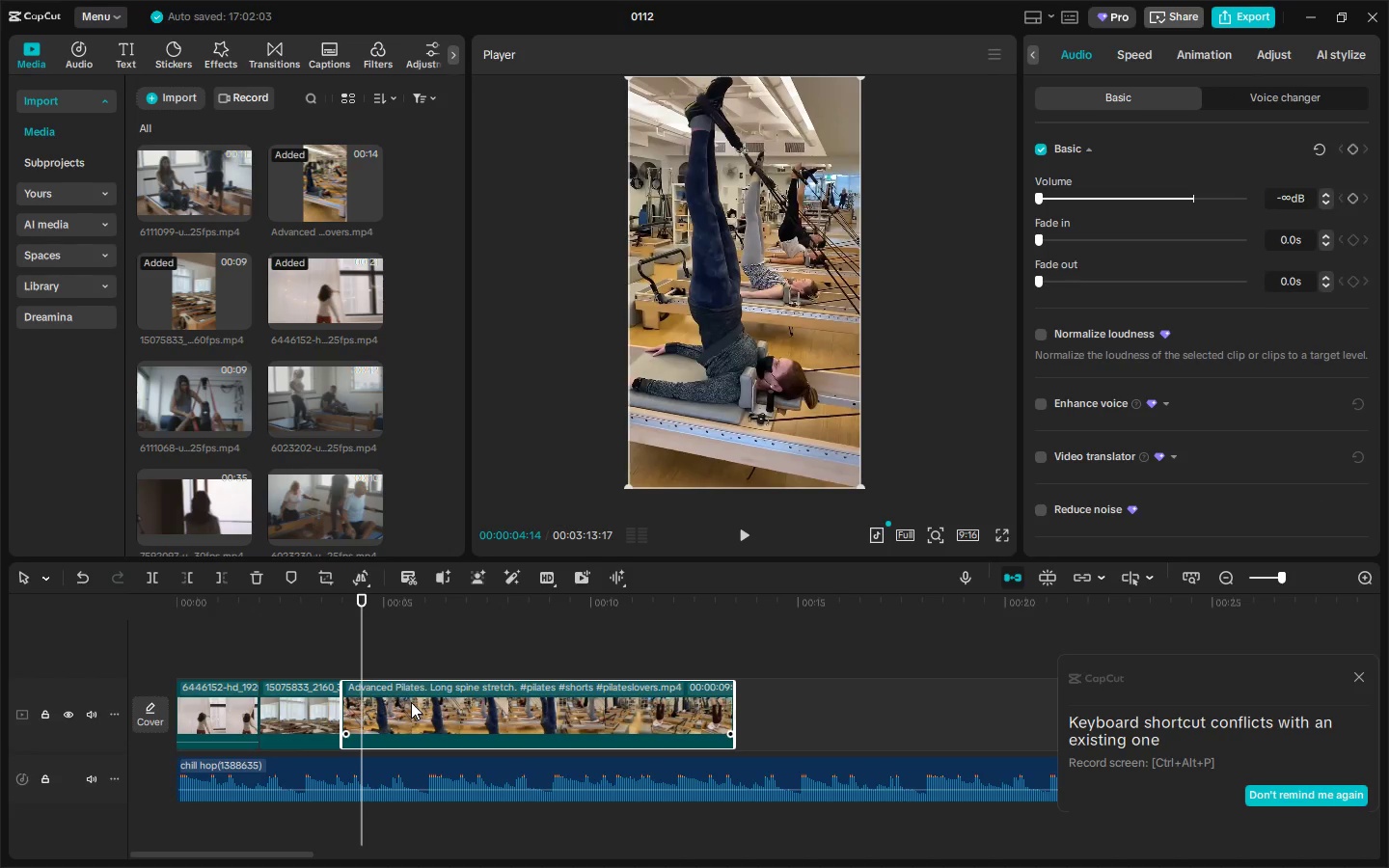 
right_click([411, 702])
 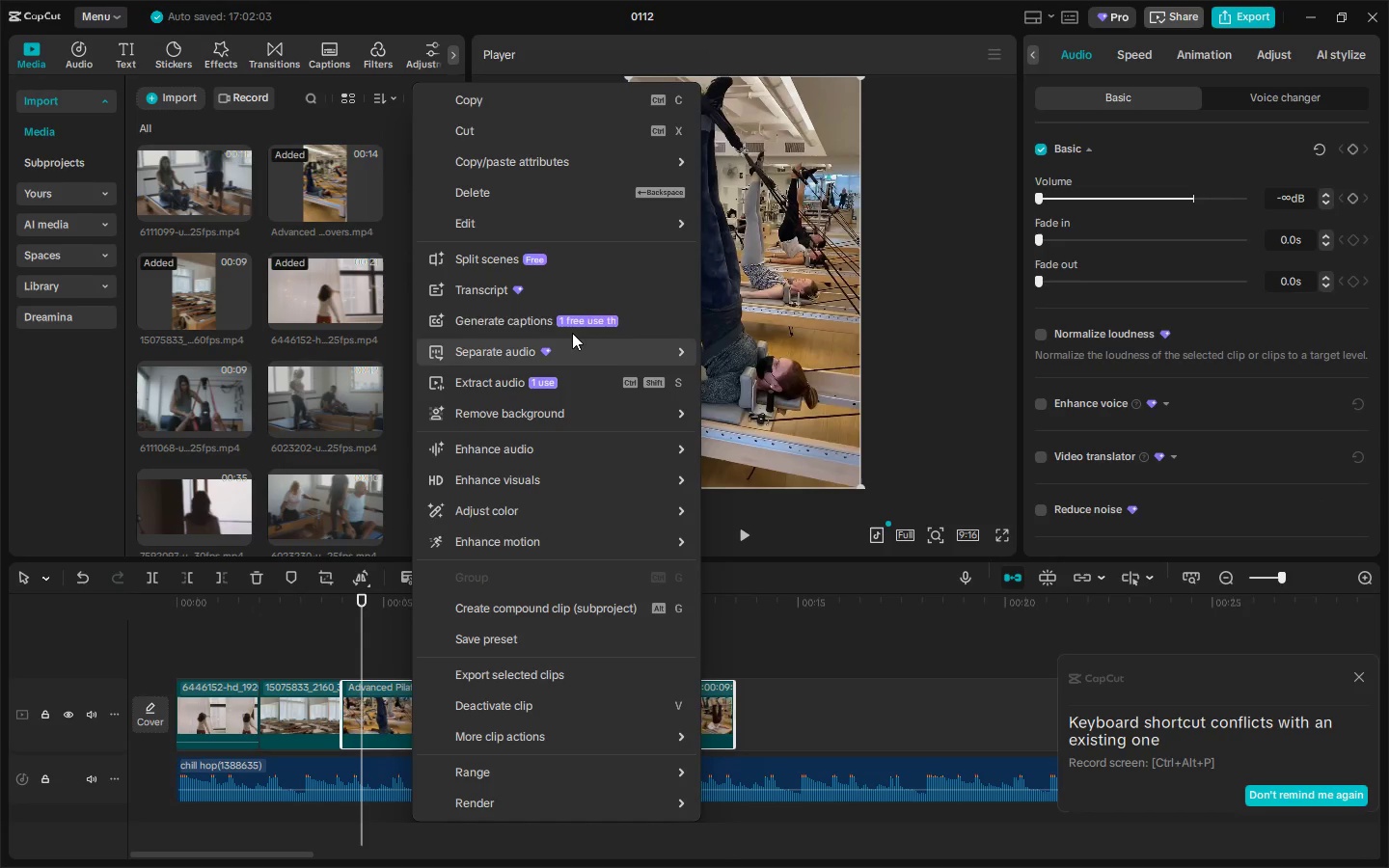 
wait(8.14)
 